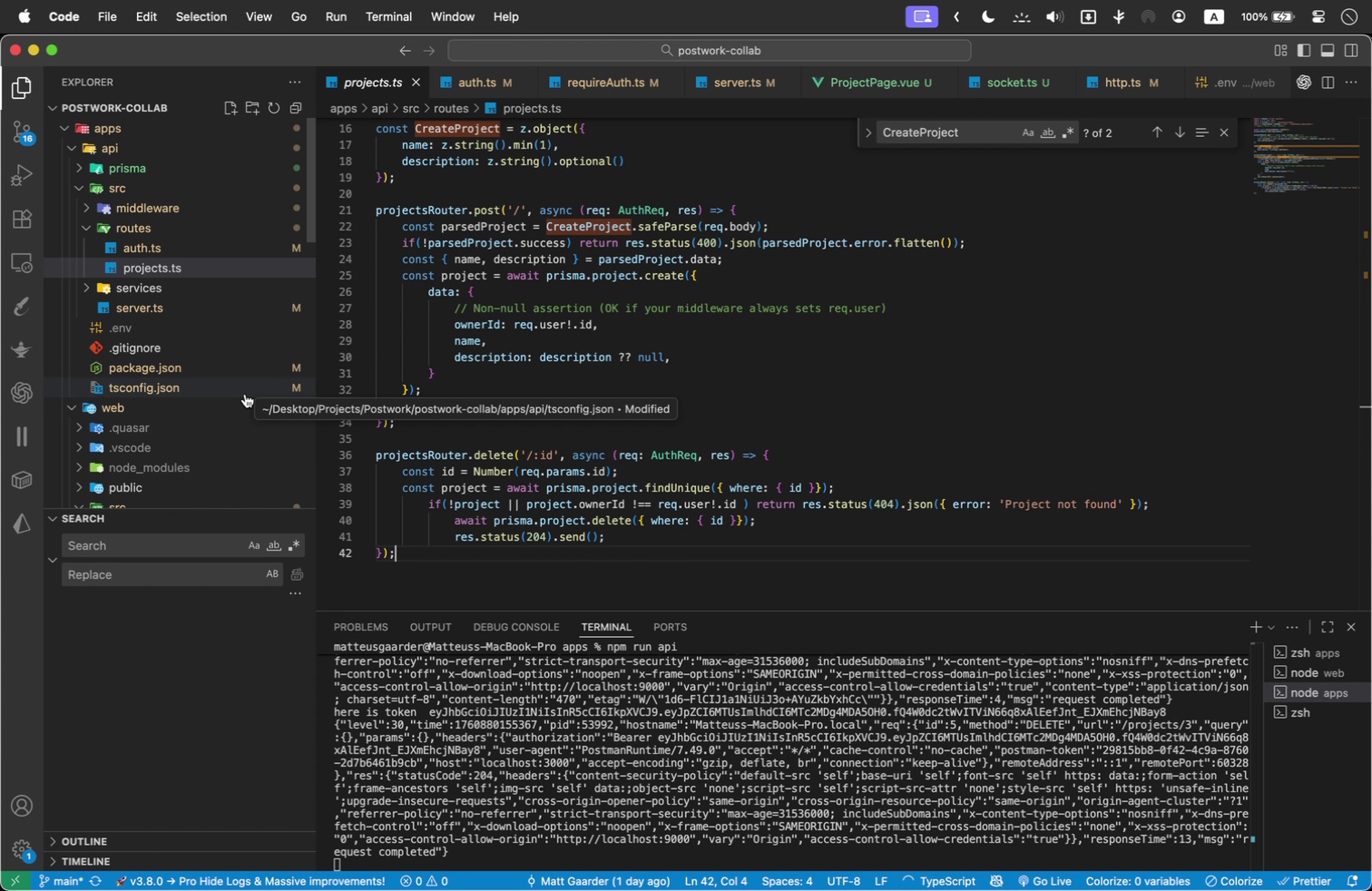 
wait(16.4)
 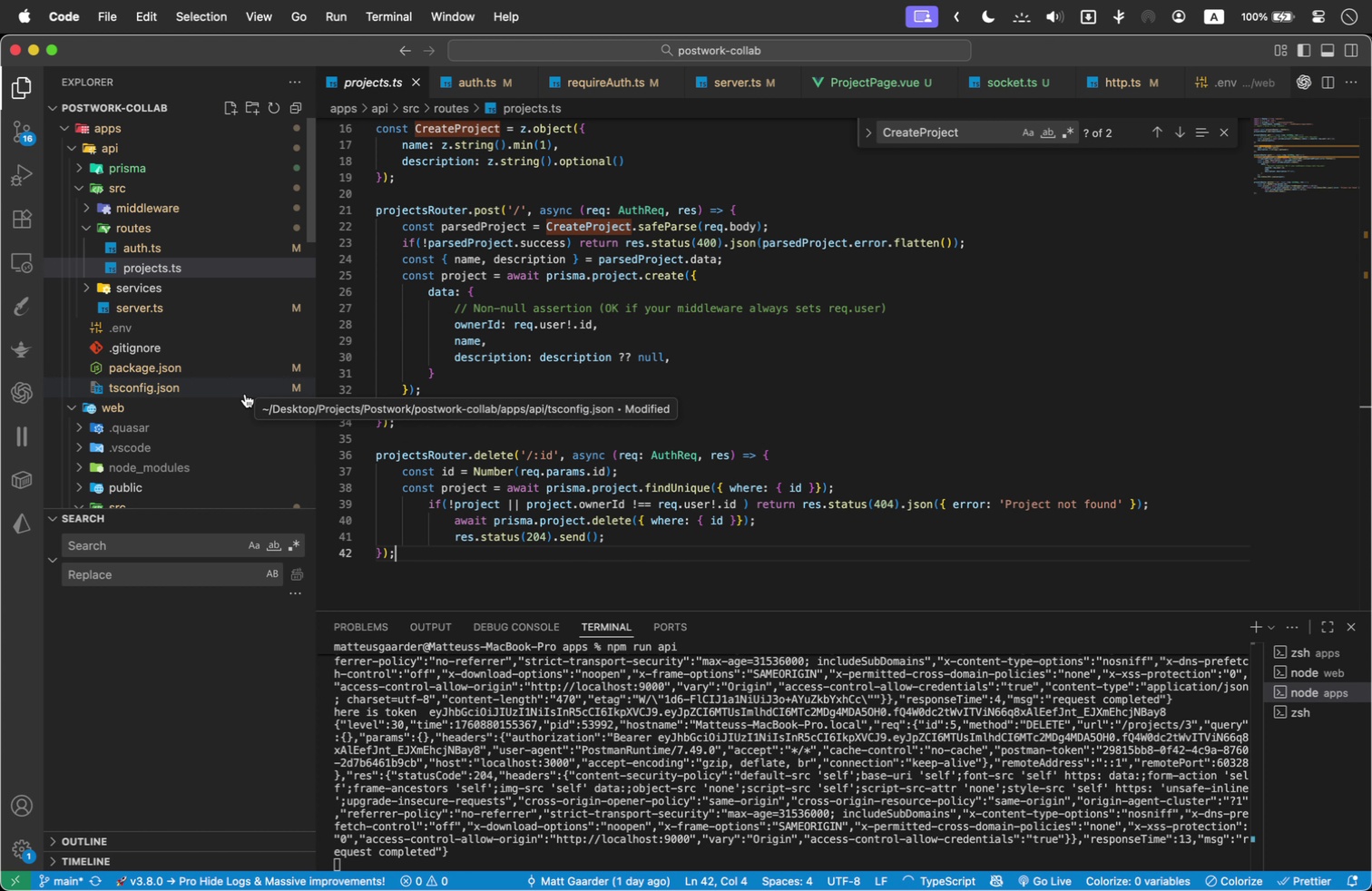 
scroll: coordinate [226, 402], scroll_direction: down, amount: 3.0
 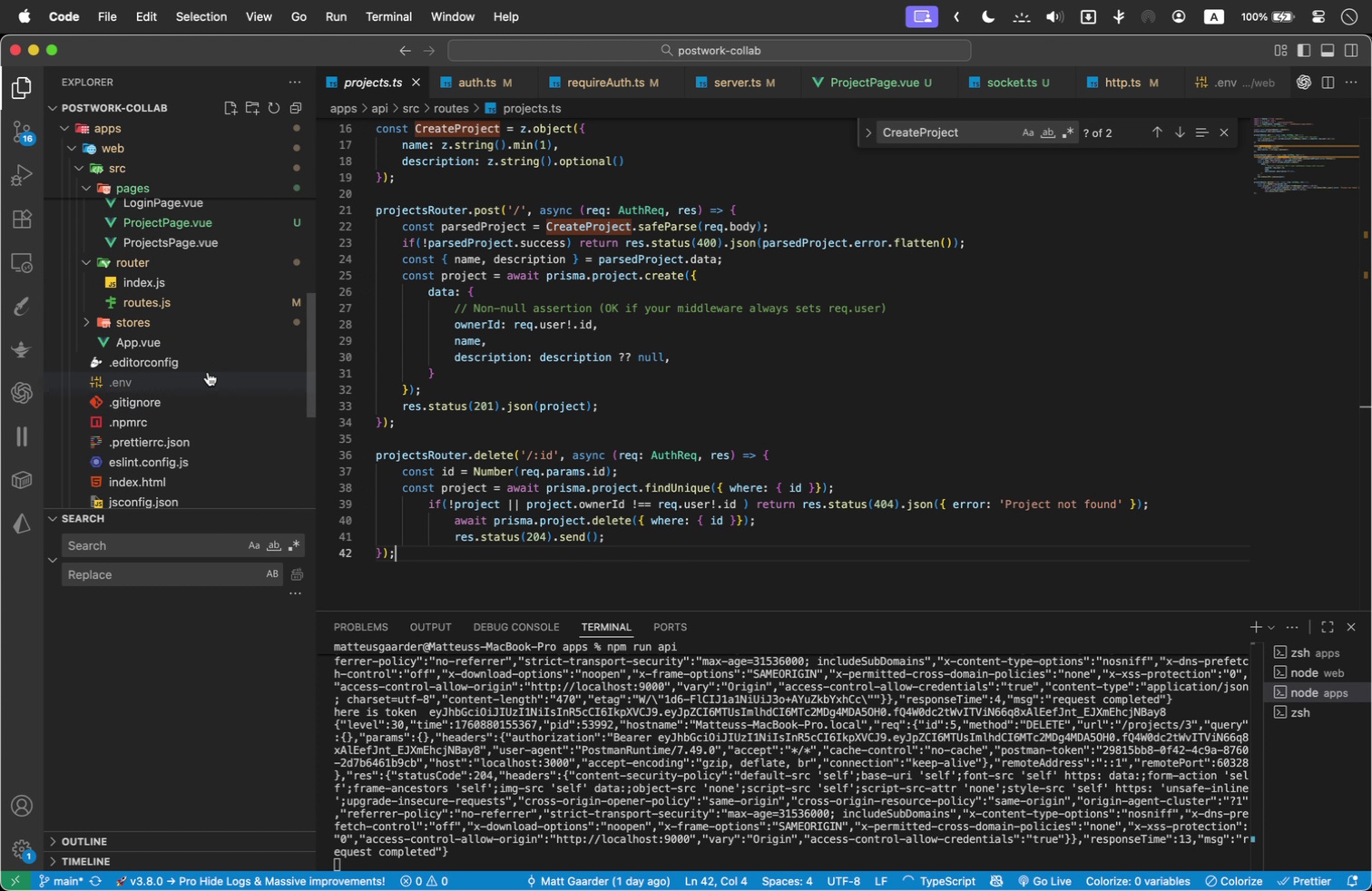 
scroll: coordinate [200, 361], scroll_direction: up, amount: 45.0
 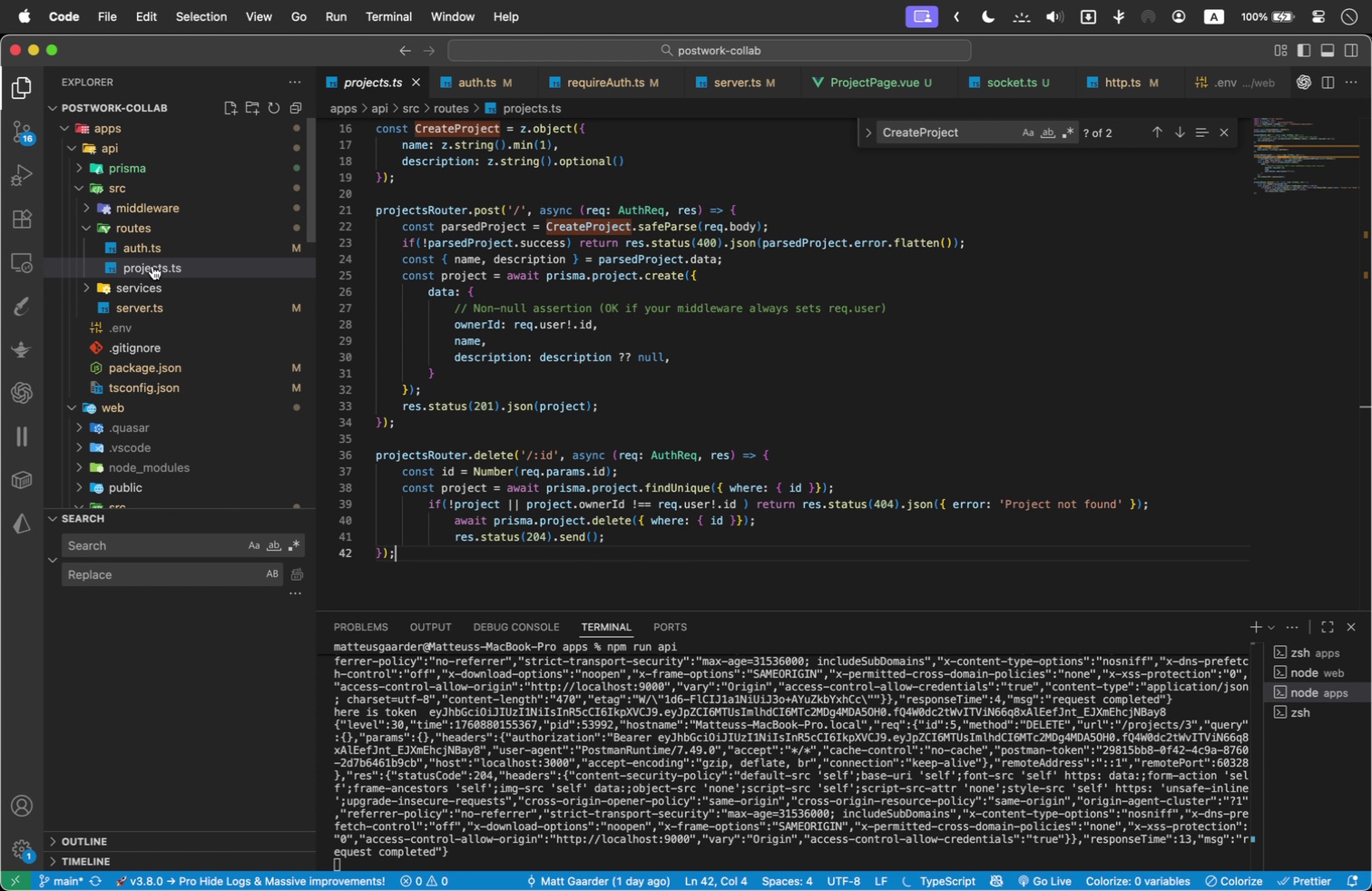 
right_click([151, 223])
 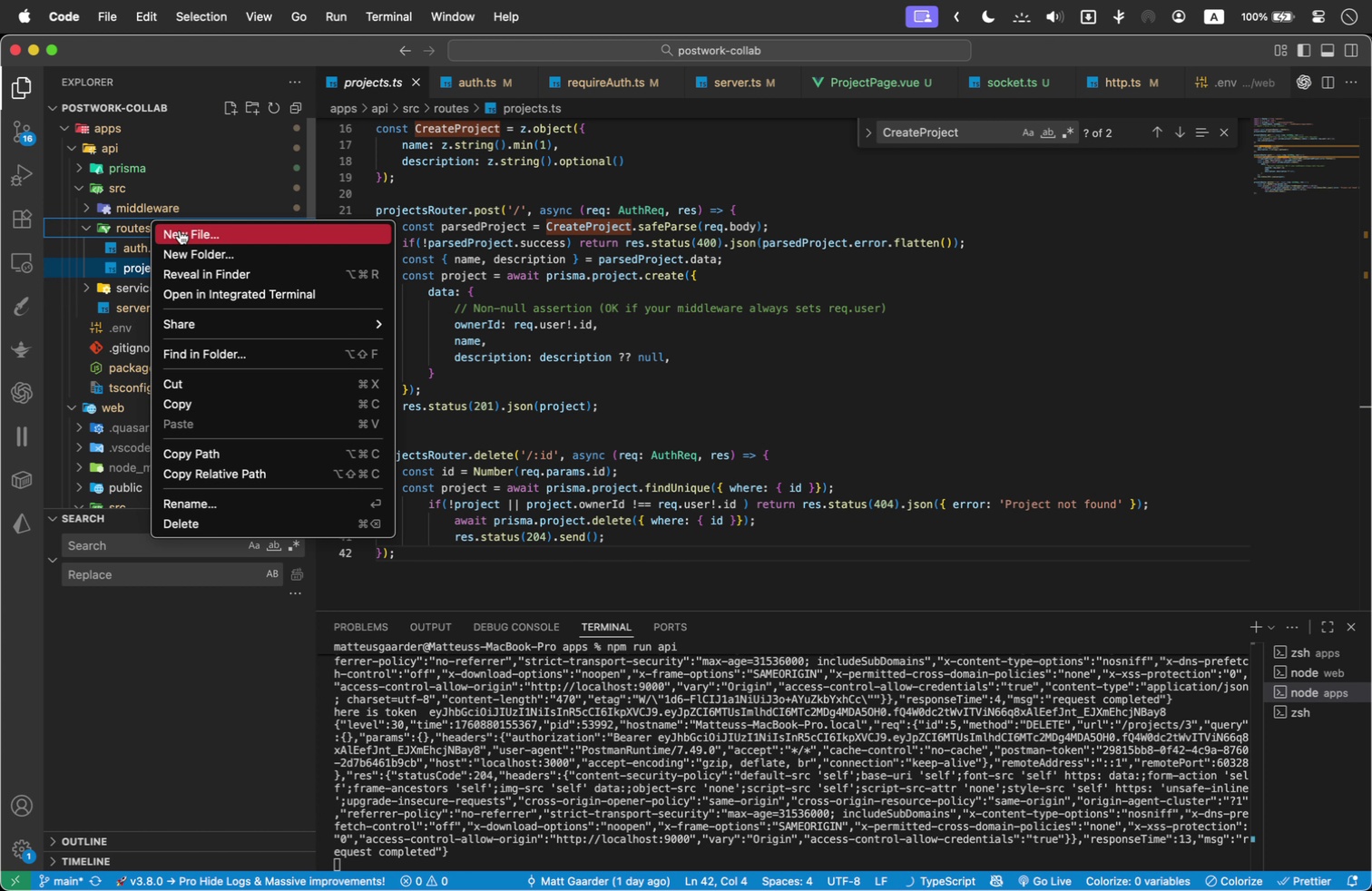 
left_click([180, 230])
 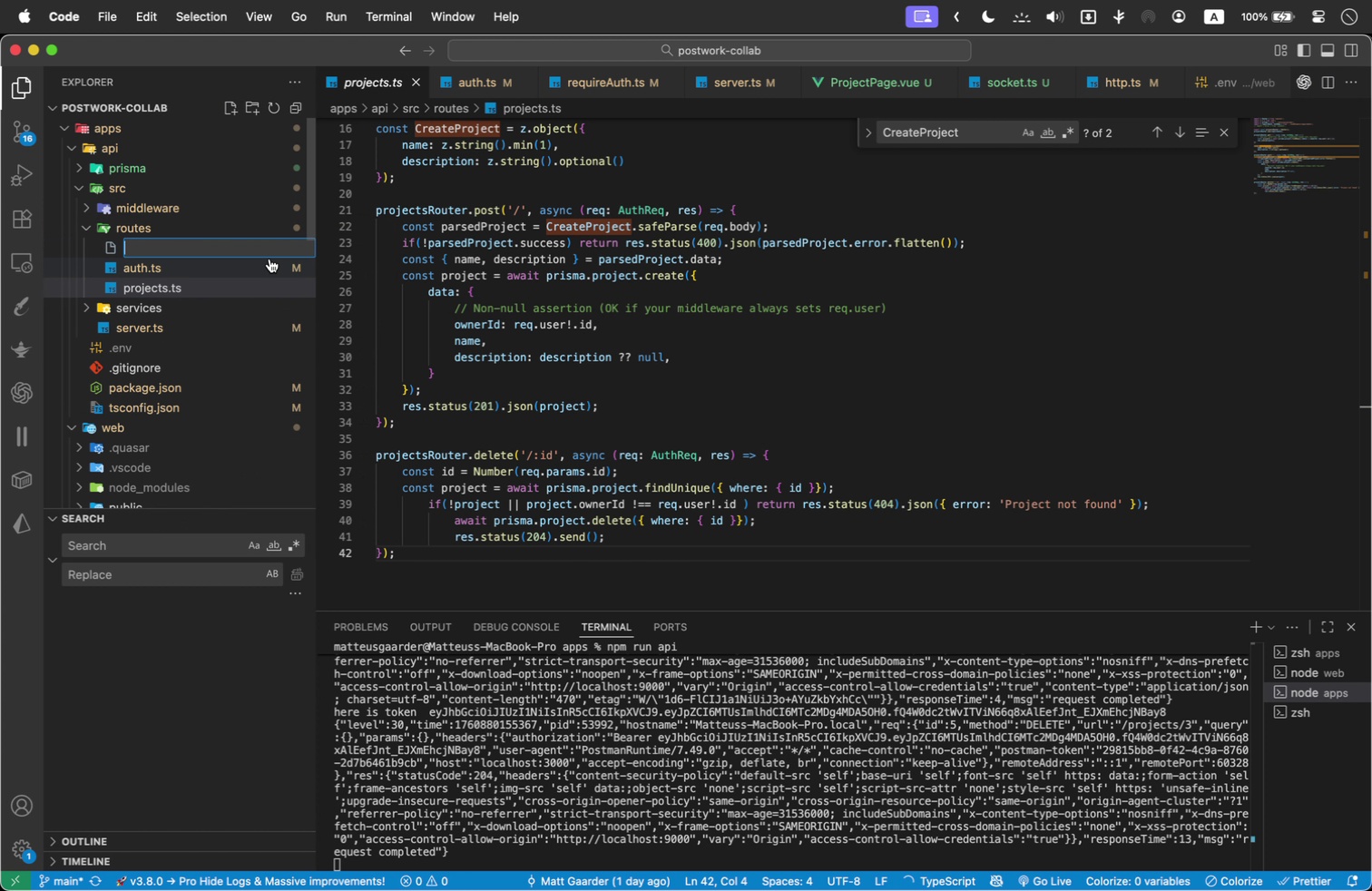 
type(submissions.ts)
 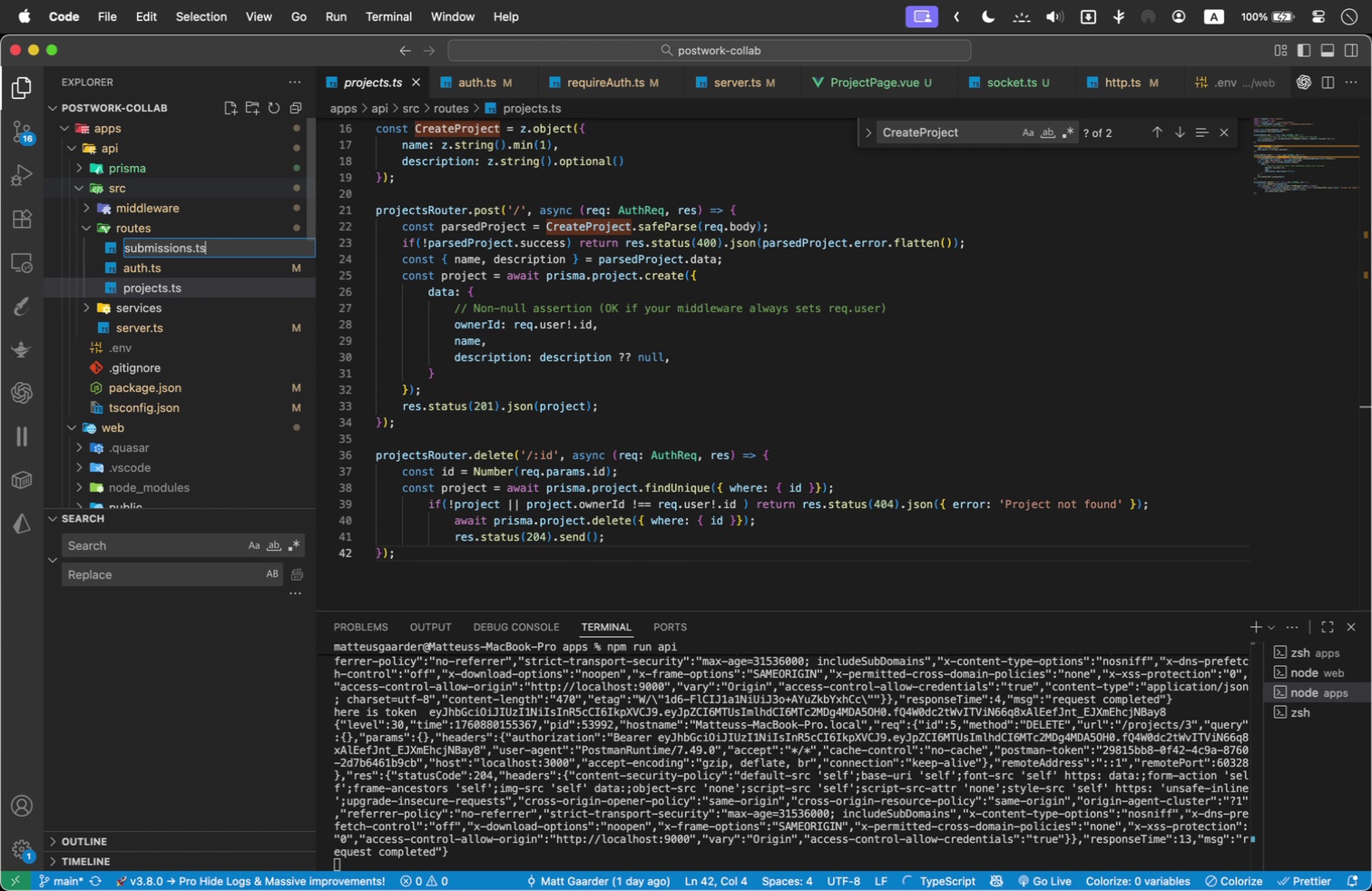 
key(Enter)
 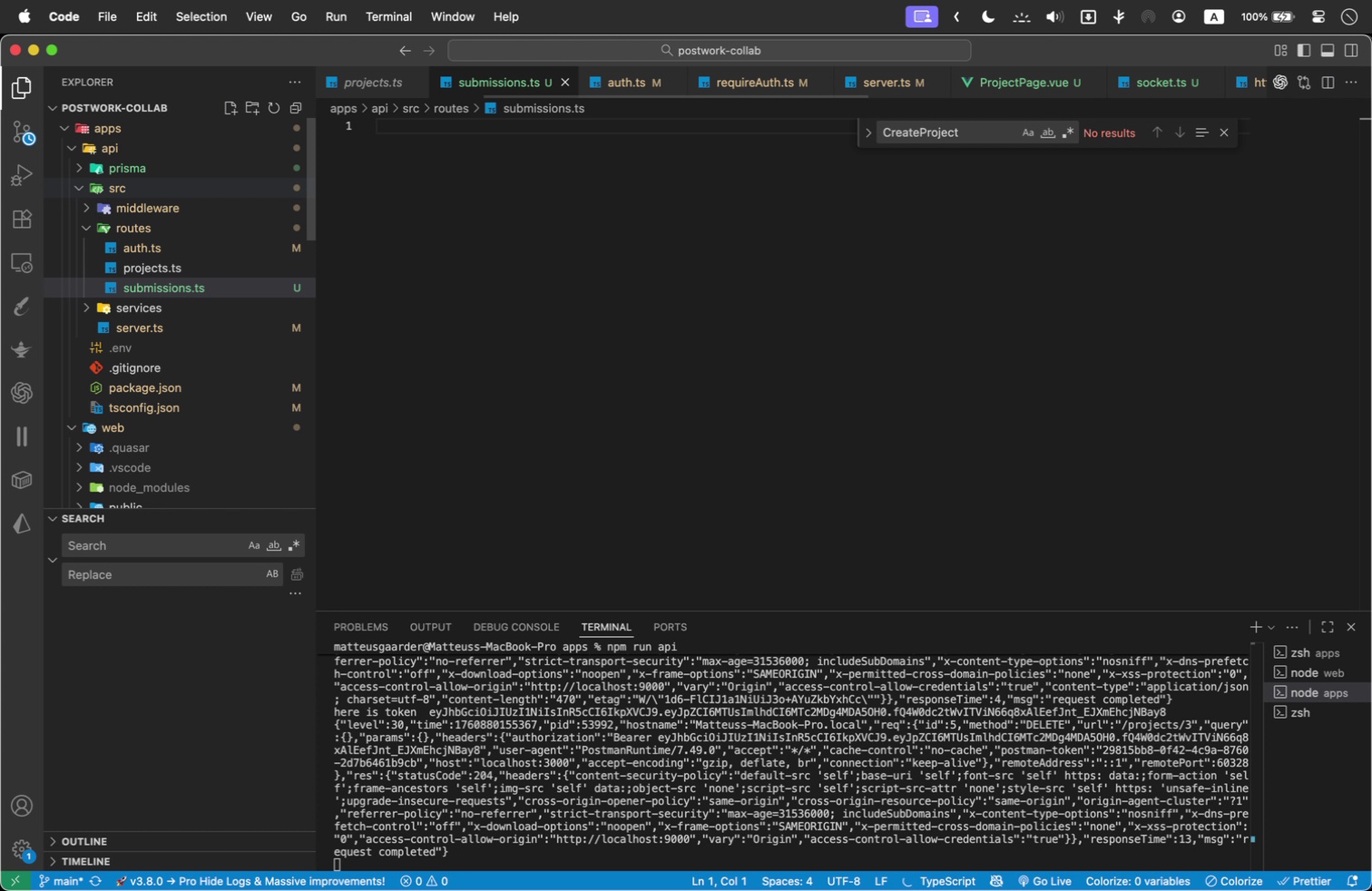 
type(impo)
 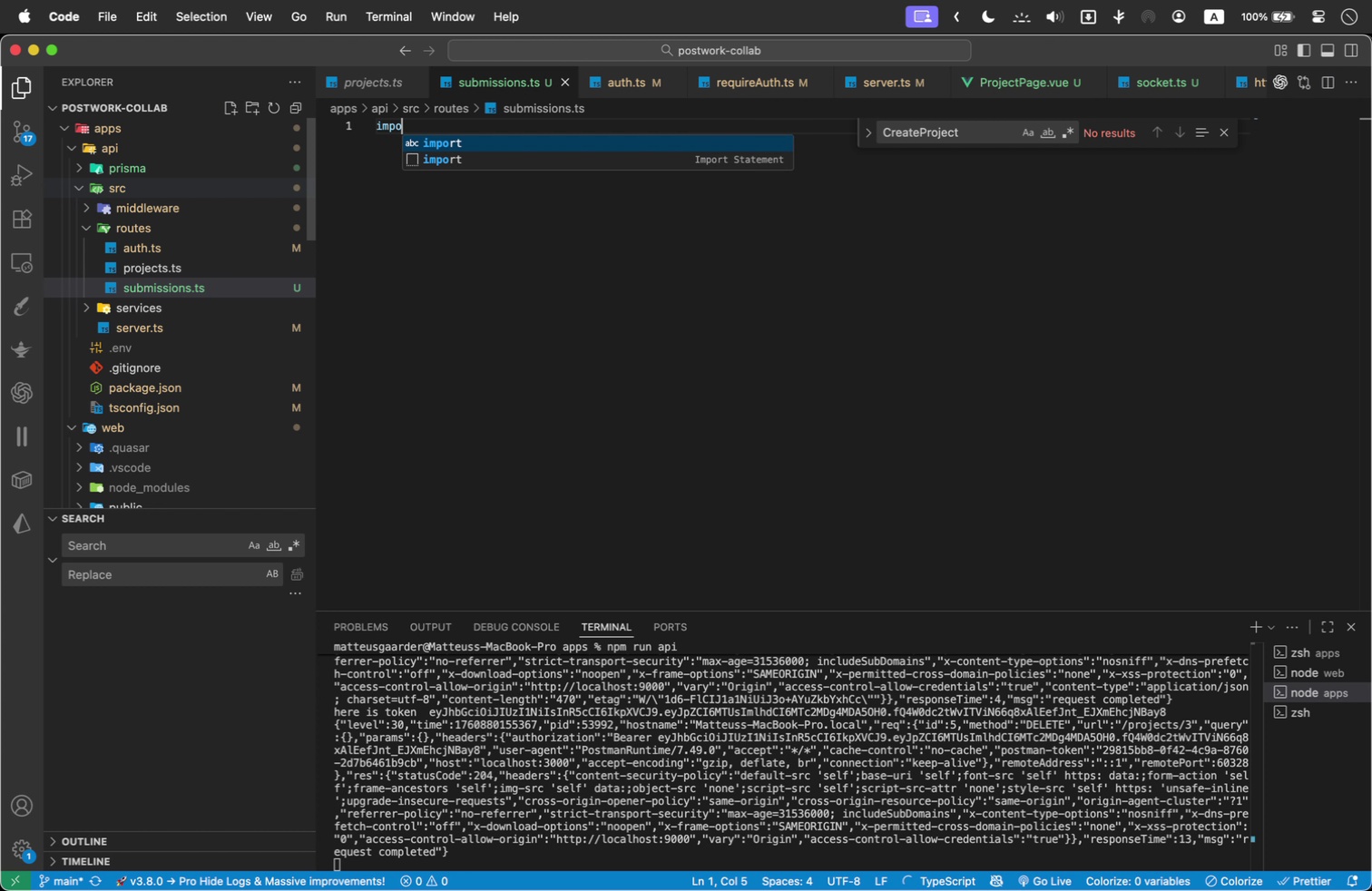 
key(Enter)
 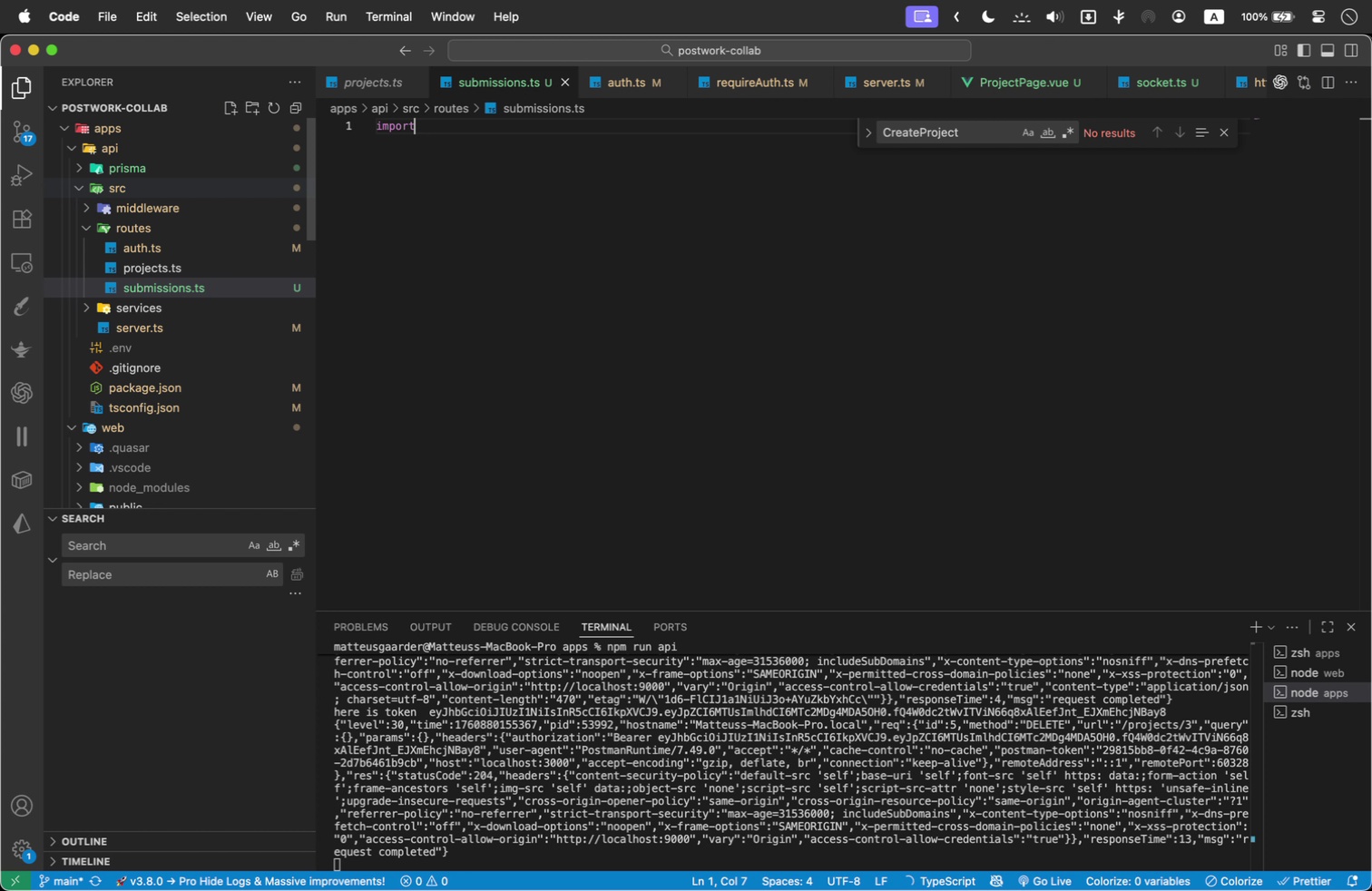 
key(Space)
 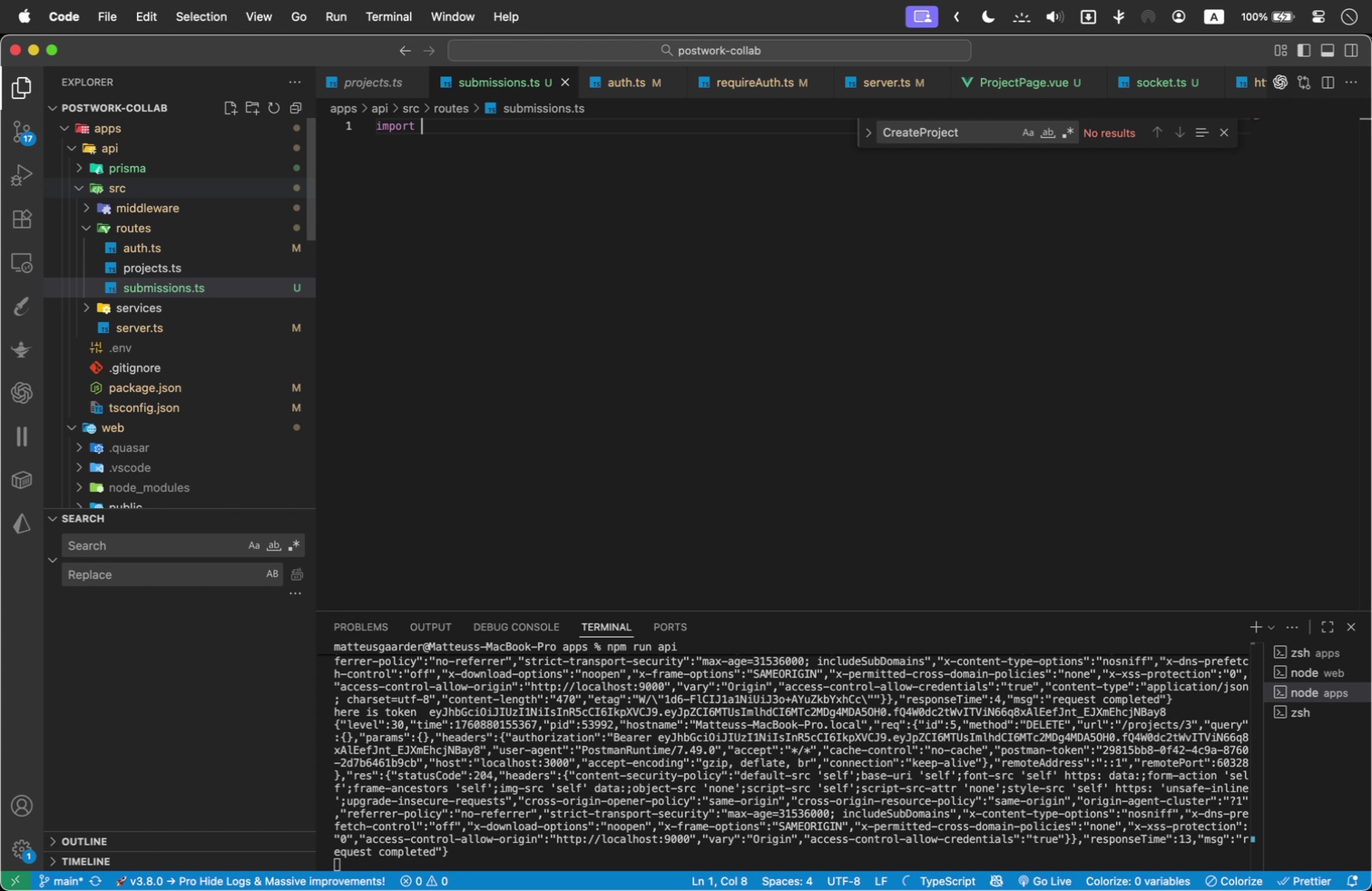 
key(Shift+BracketLeft)
 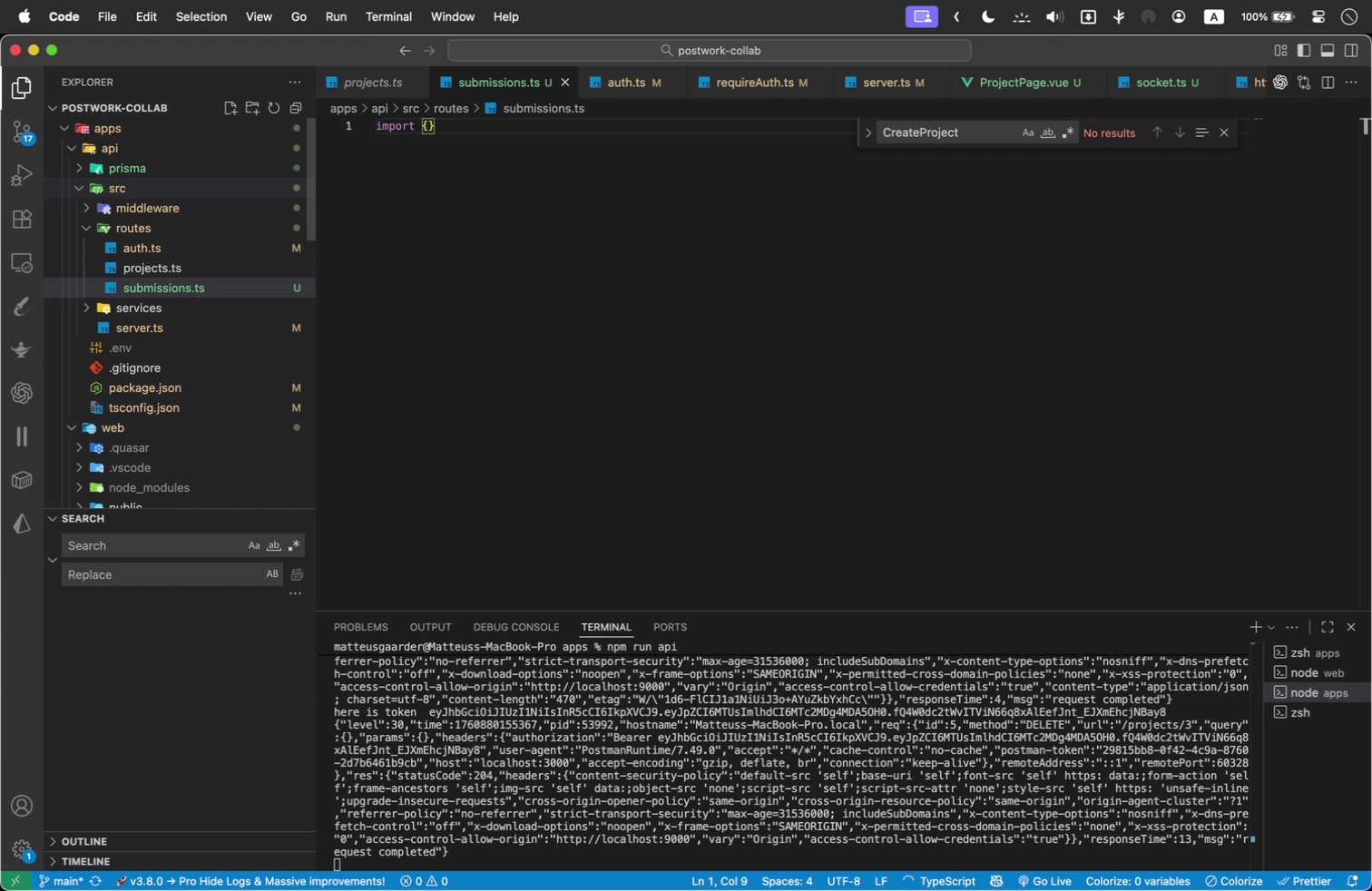 
key(Space)
 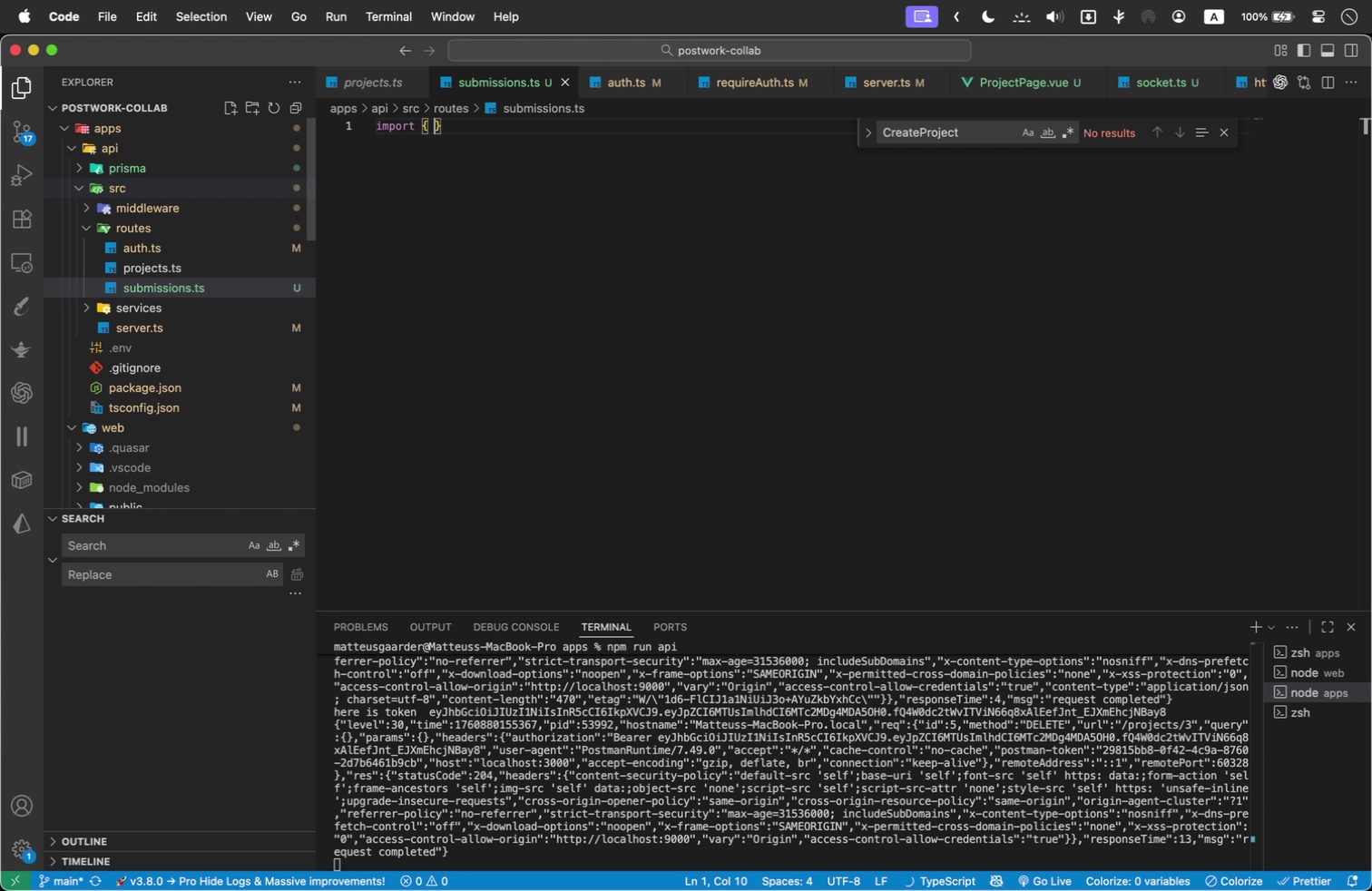 
key(Space)
 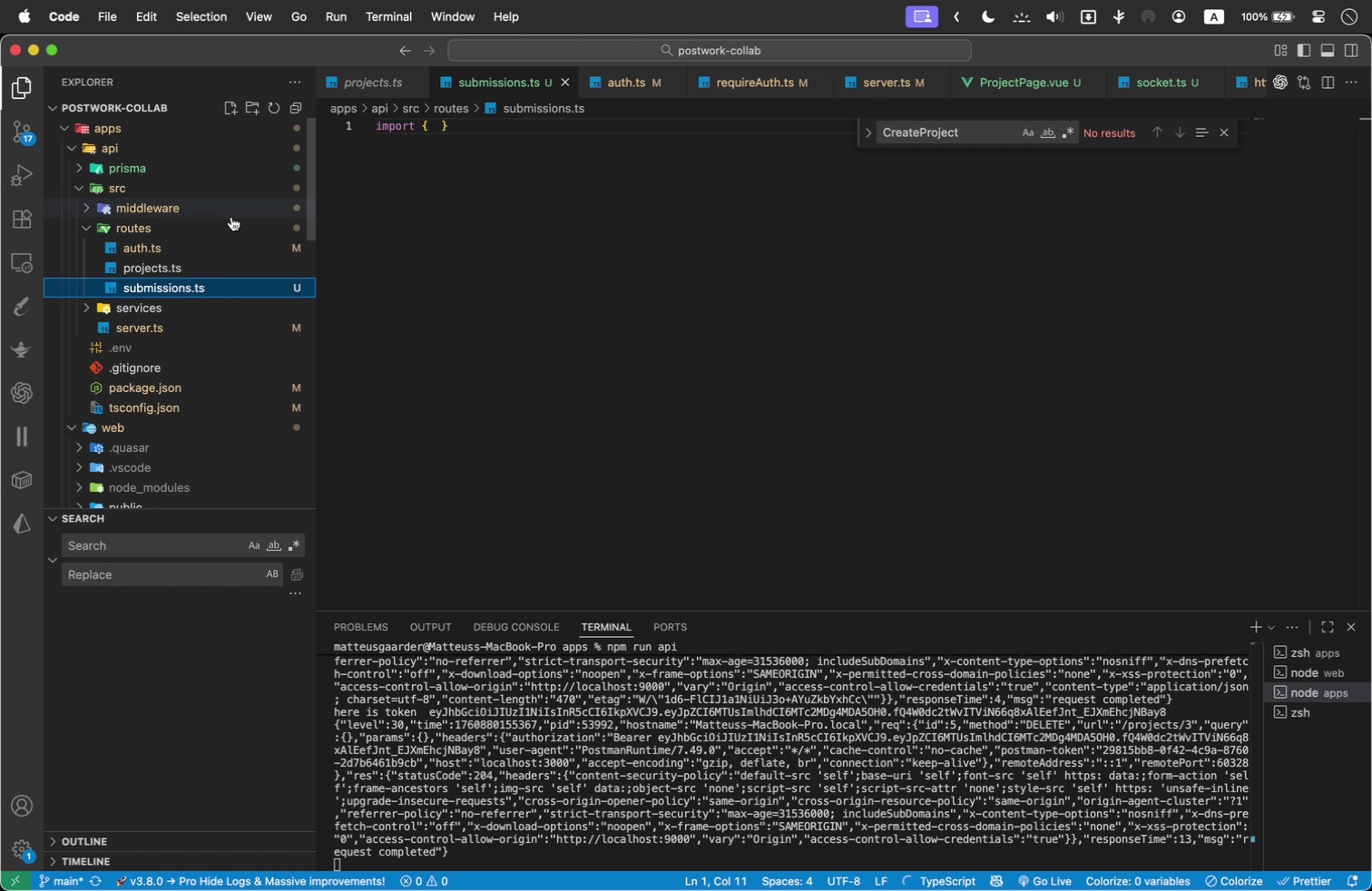 
left_click([153, 269])
 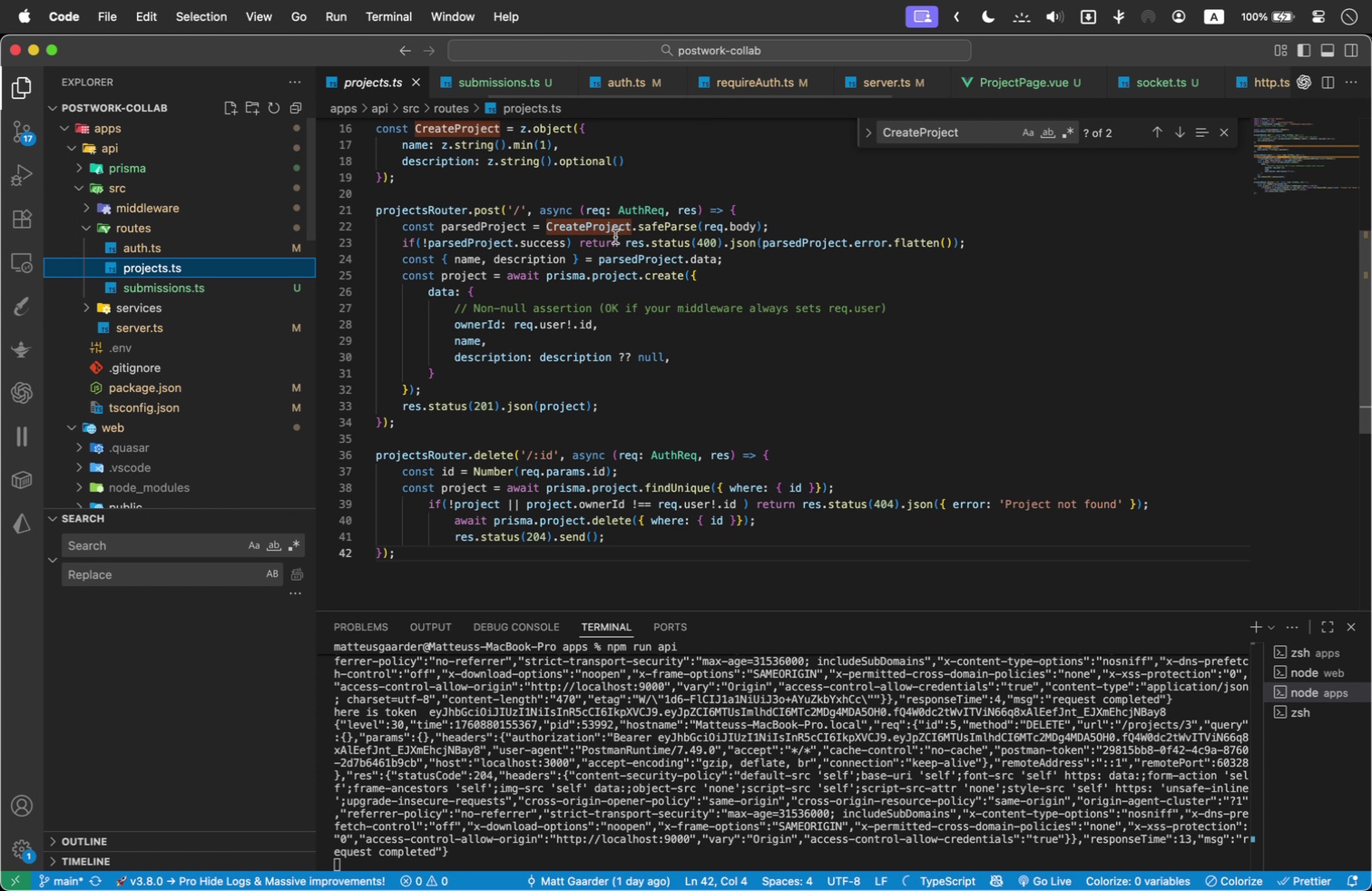 
scroll: coordinate [554, 503], scroll_direction: up, amount: 156.0
 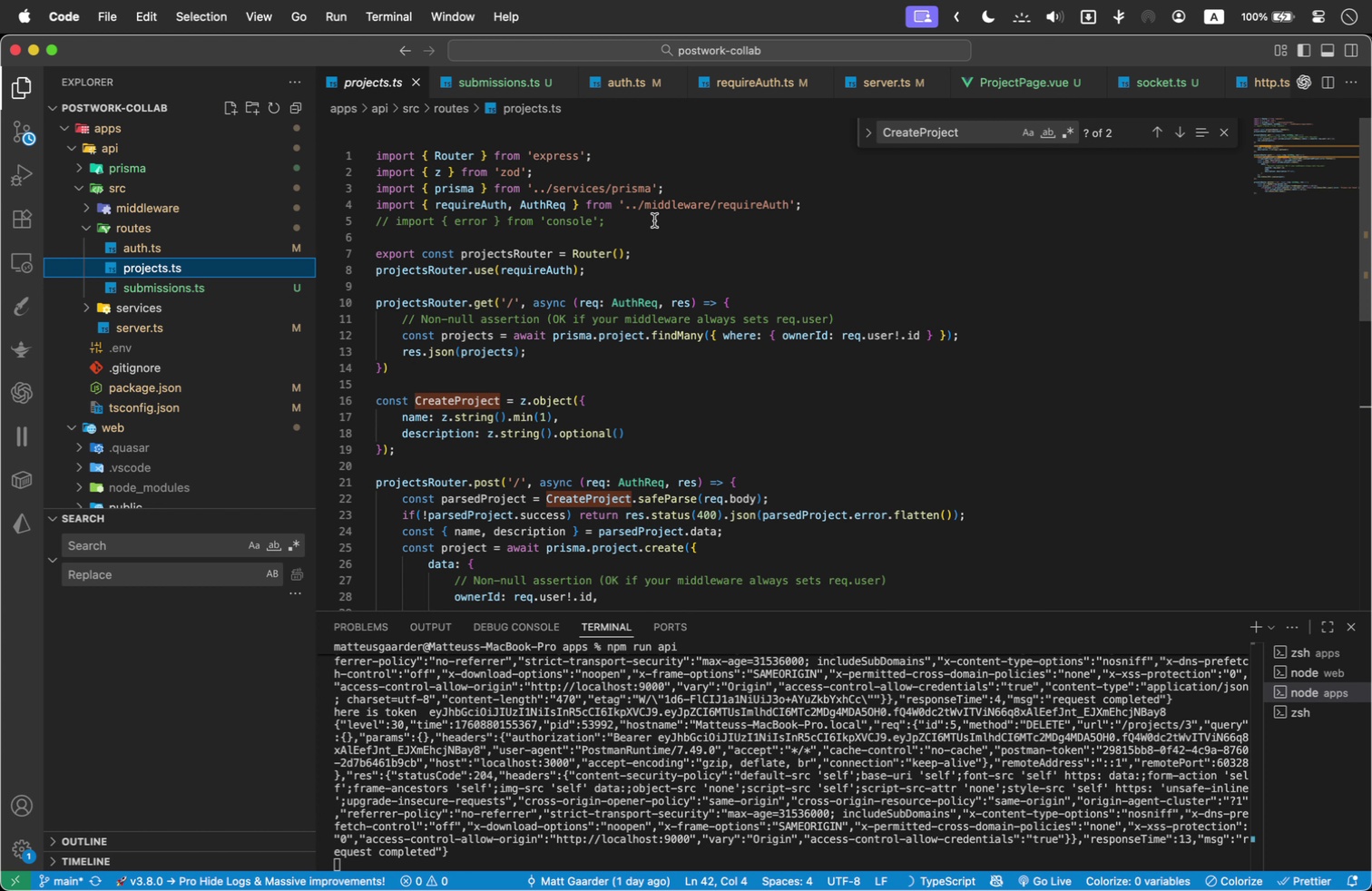 
left_click_drag(start_coordinate=[653, 250], to_coordinate=[382, 157])
 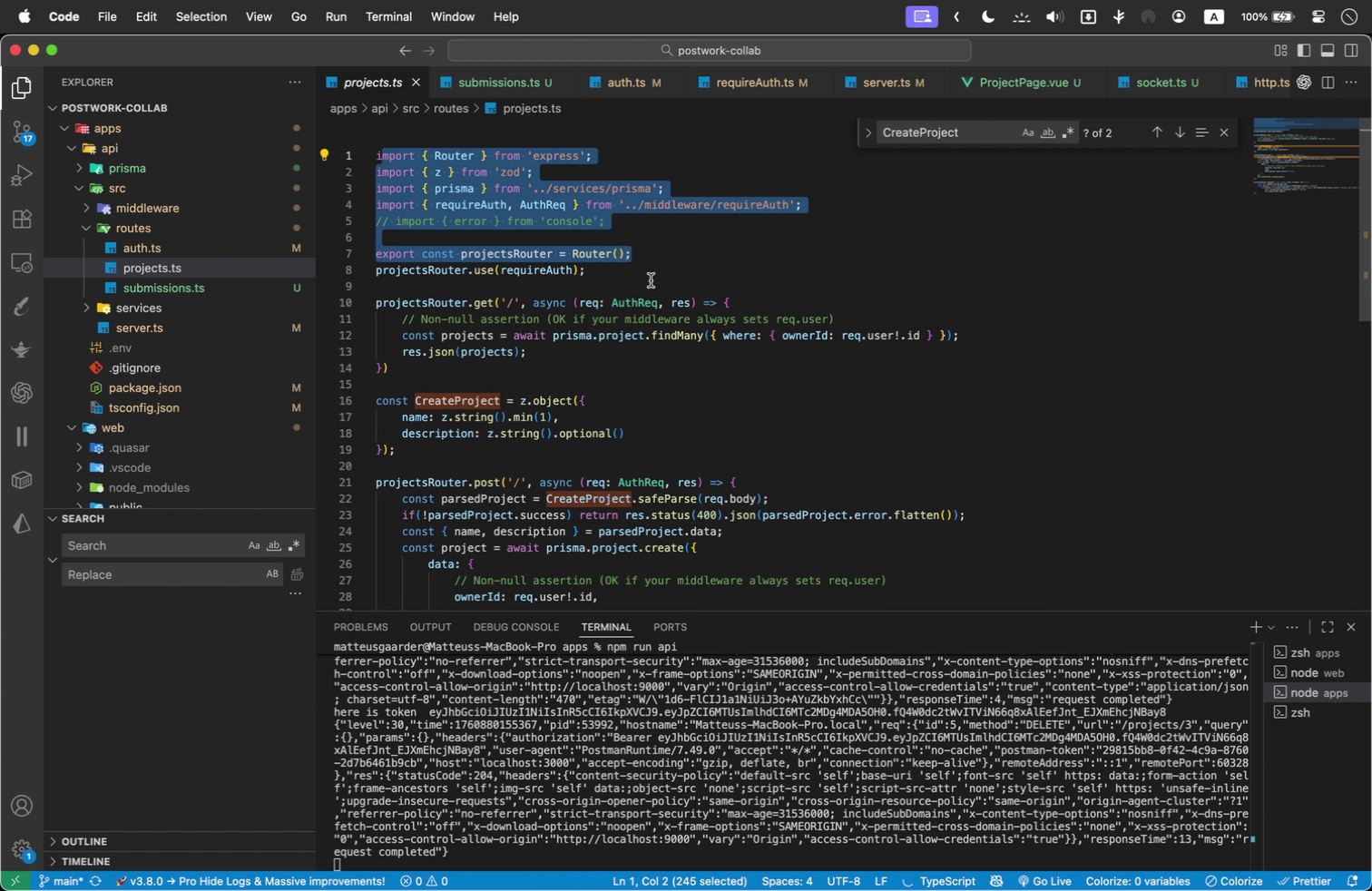 
left_click_drag(start_coordinate=[648, 274], to_coordinate=[362, 155])
 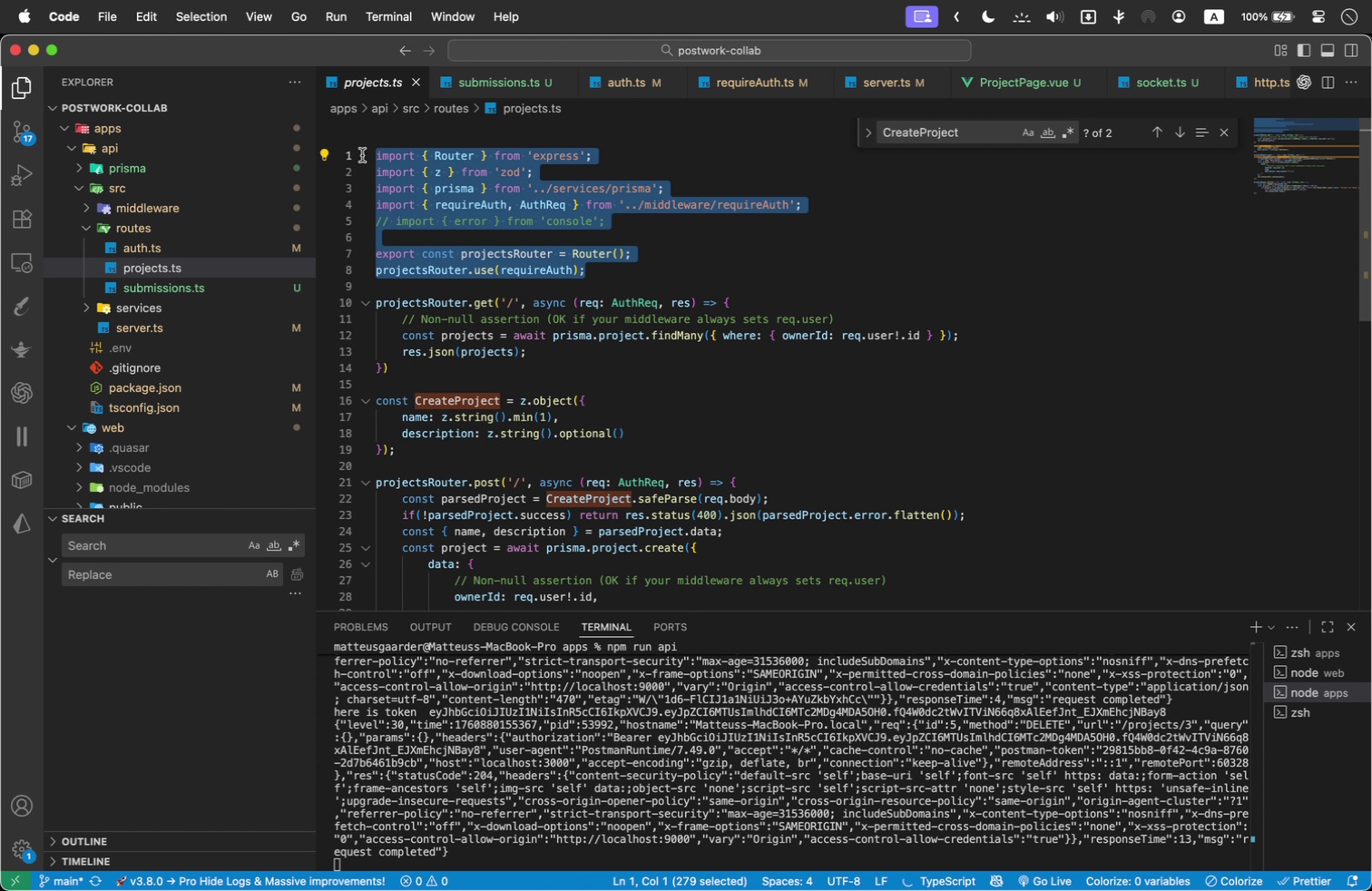 
key(Meta+C)
 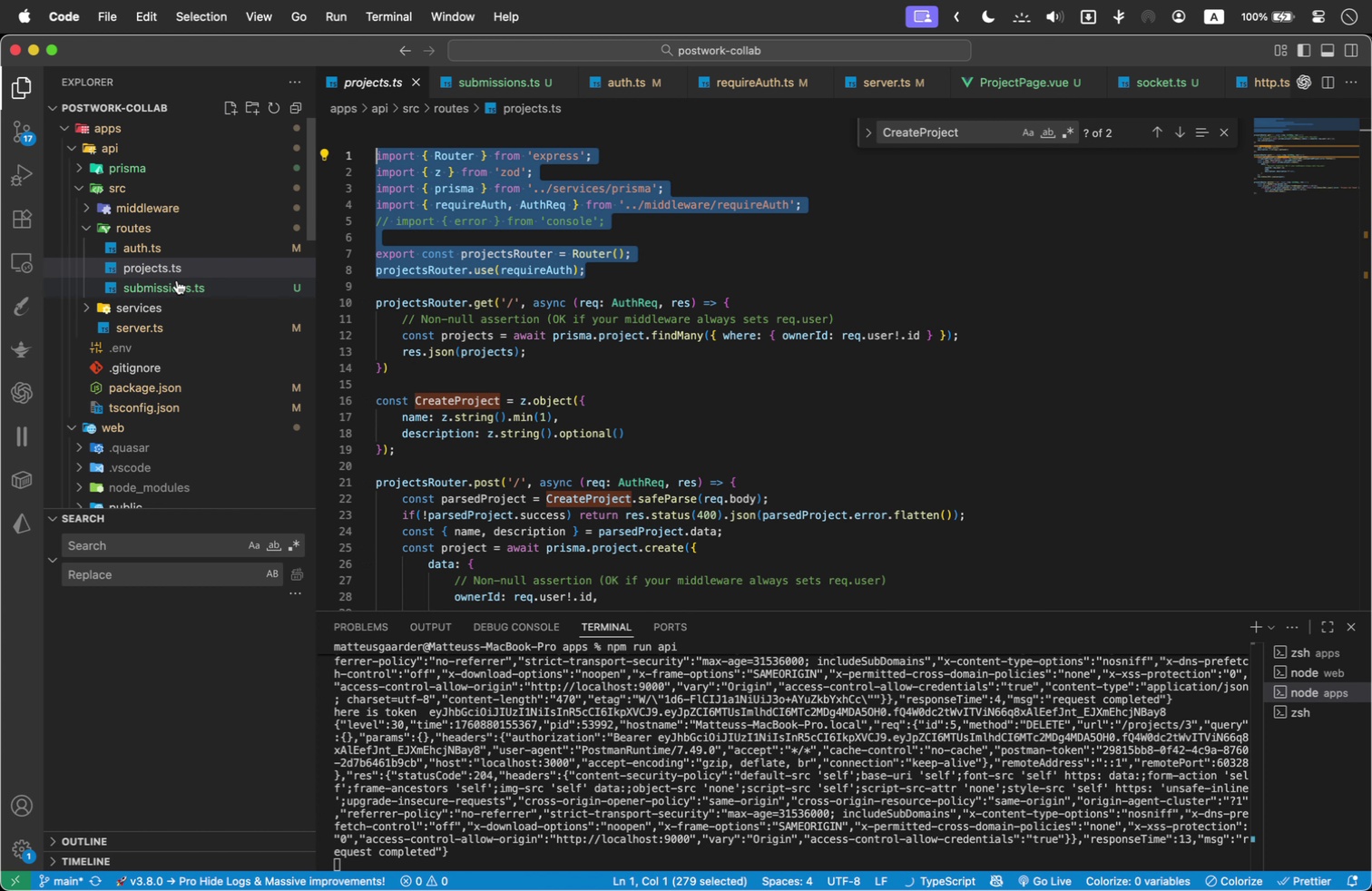 
left_click([177, 279])
 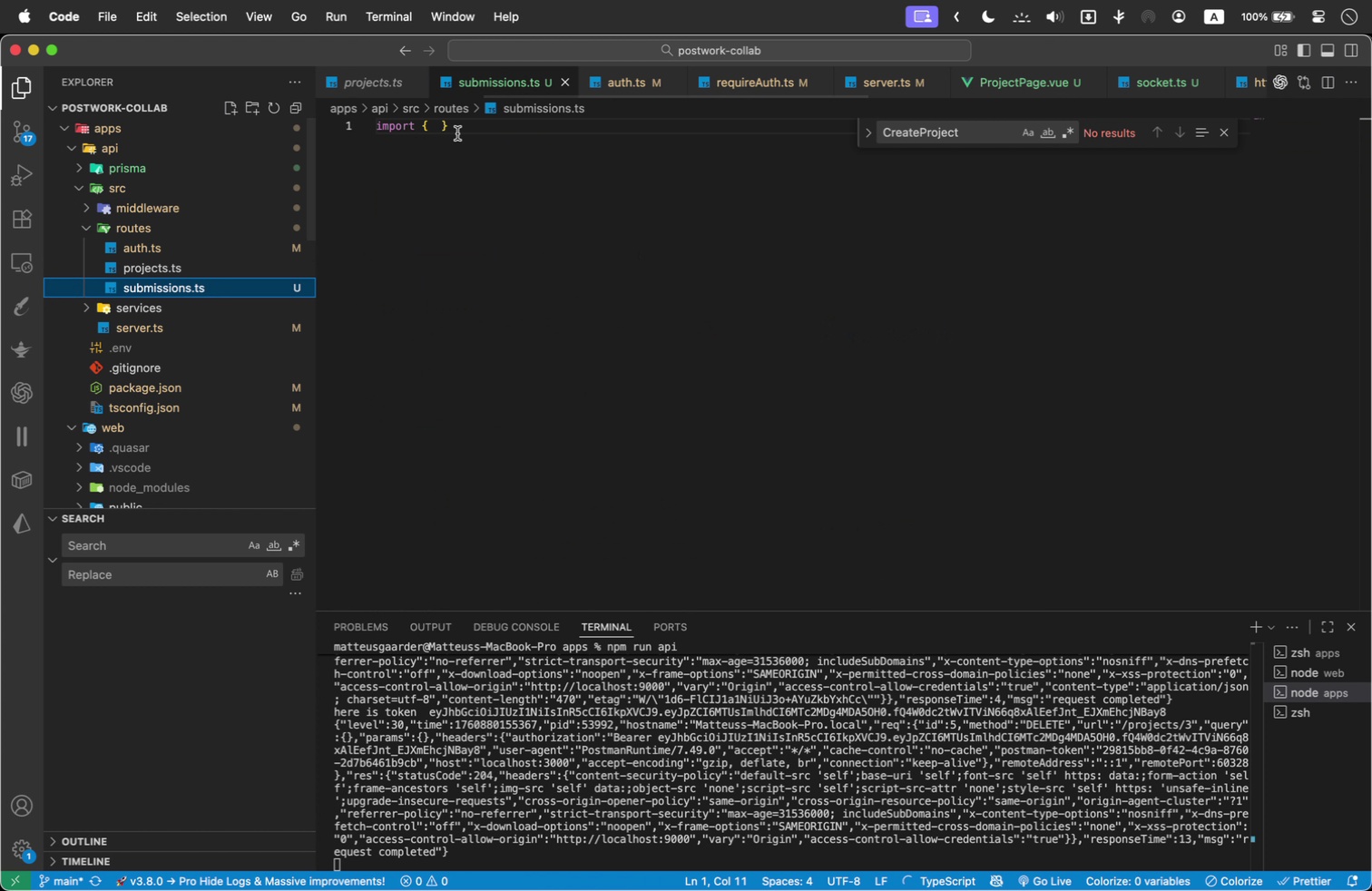 
left_click_drag(start_coordinate=[502, 141], to_coordinate=[322, 117])
 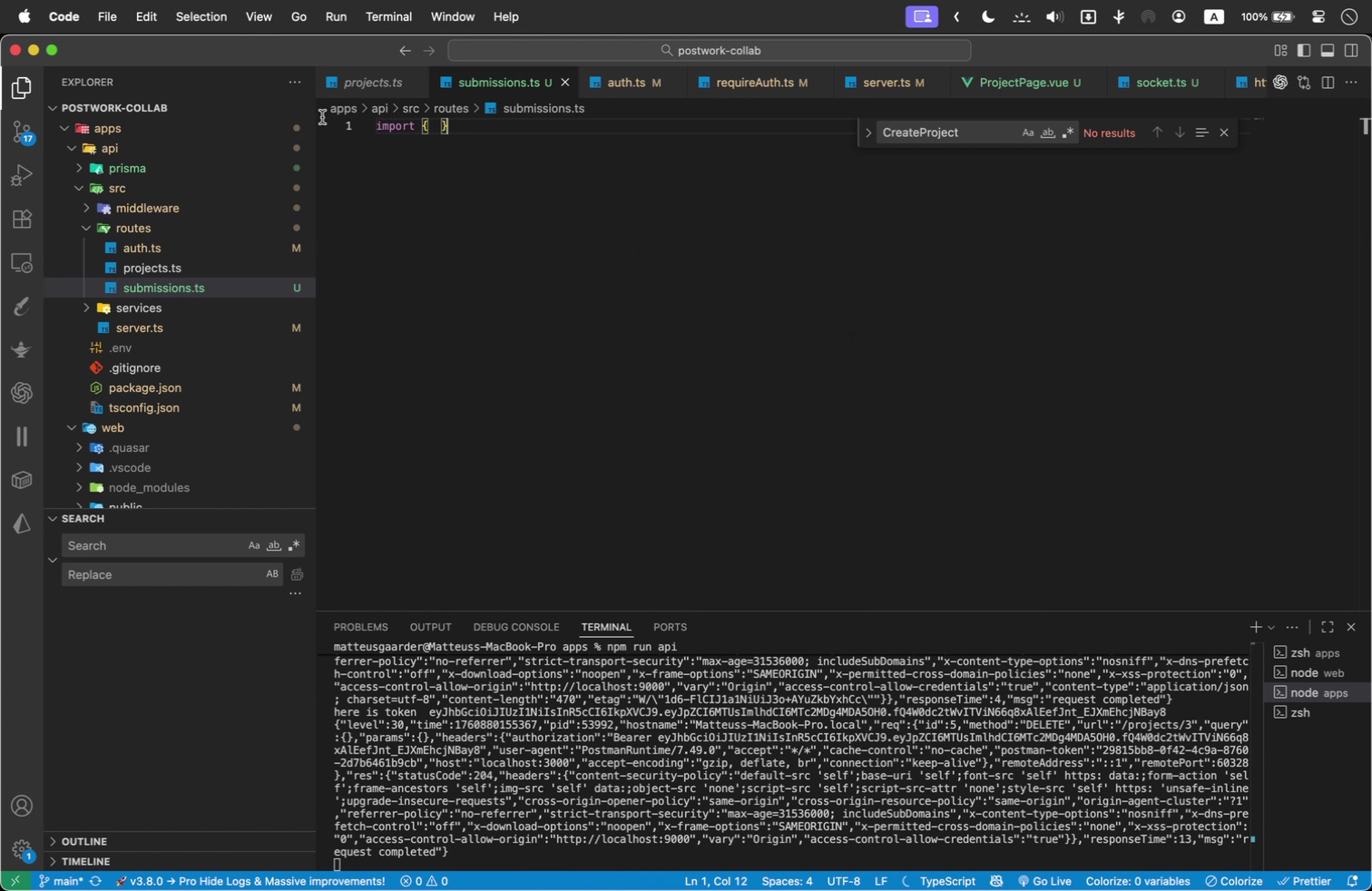 
key(Meta+V)
 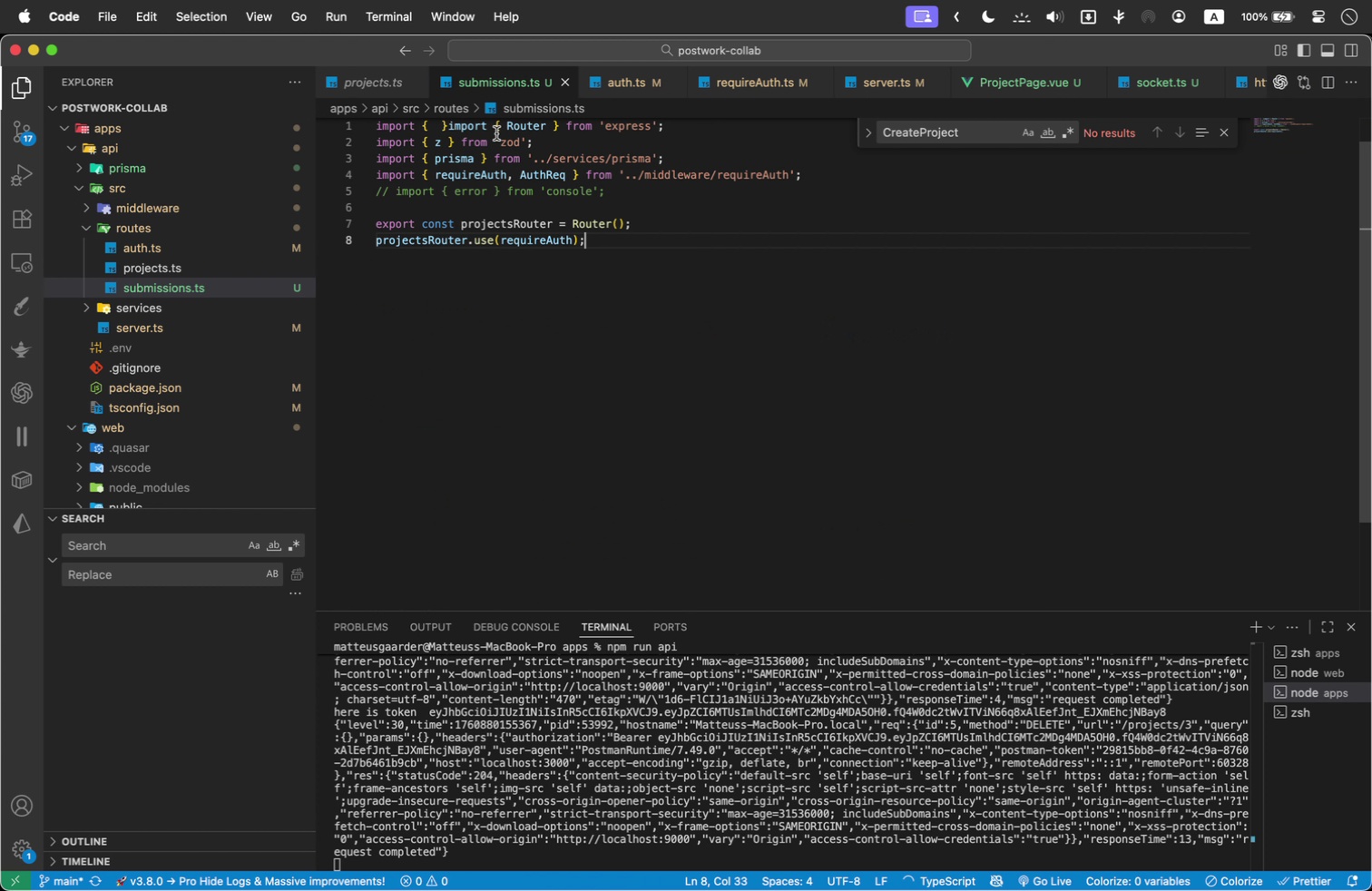 
left_click_drag(start_coordinate=[488, 122], to_coordinate=[425, 119])
 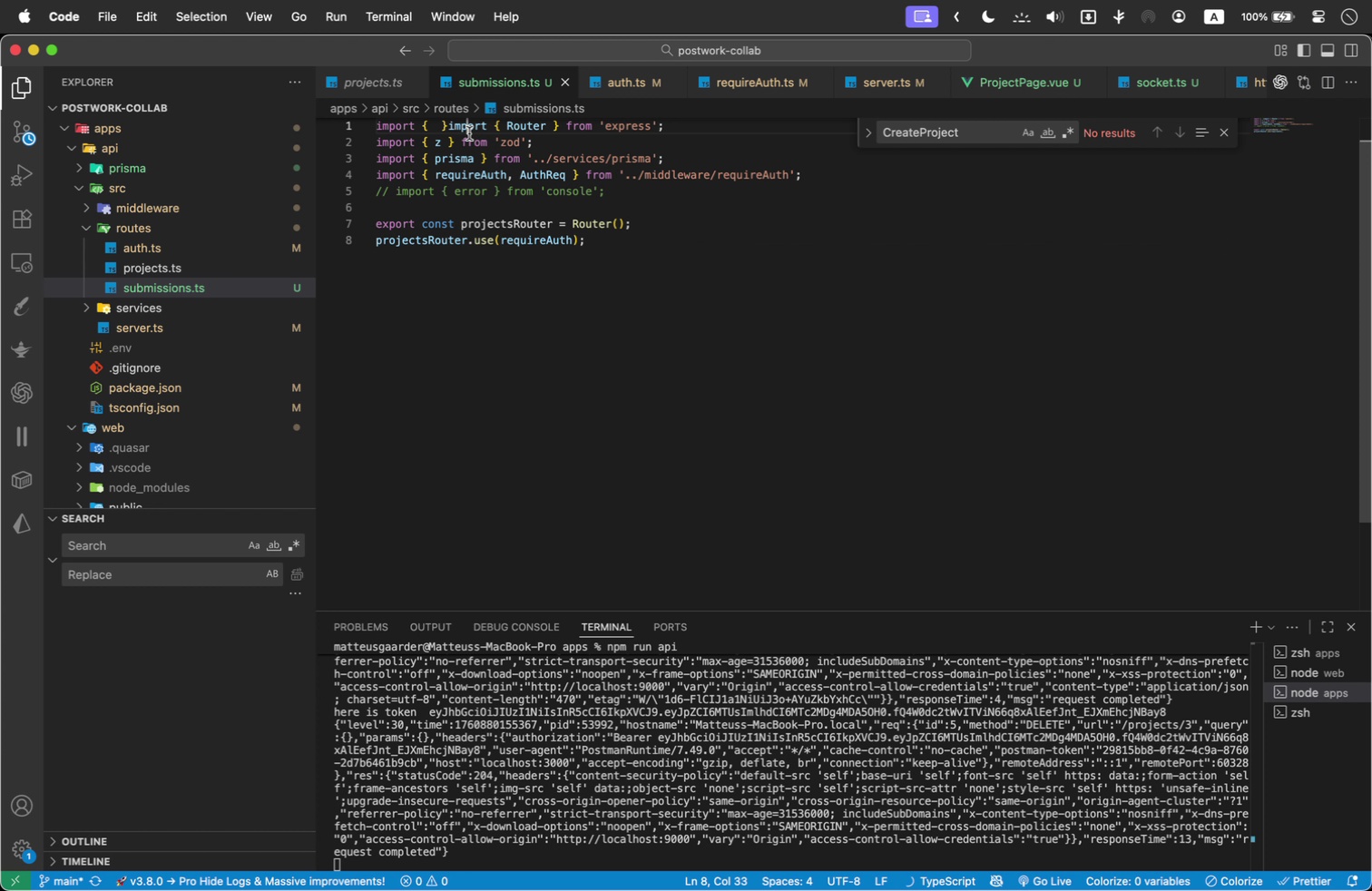 
left_click([469, 133])
 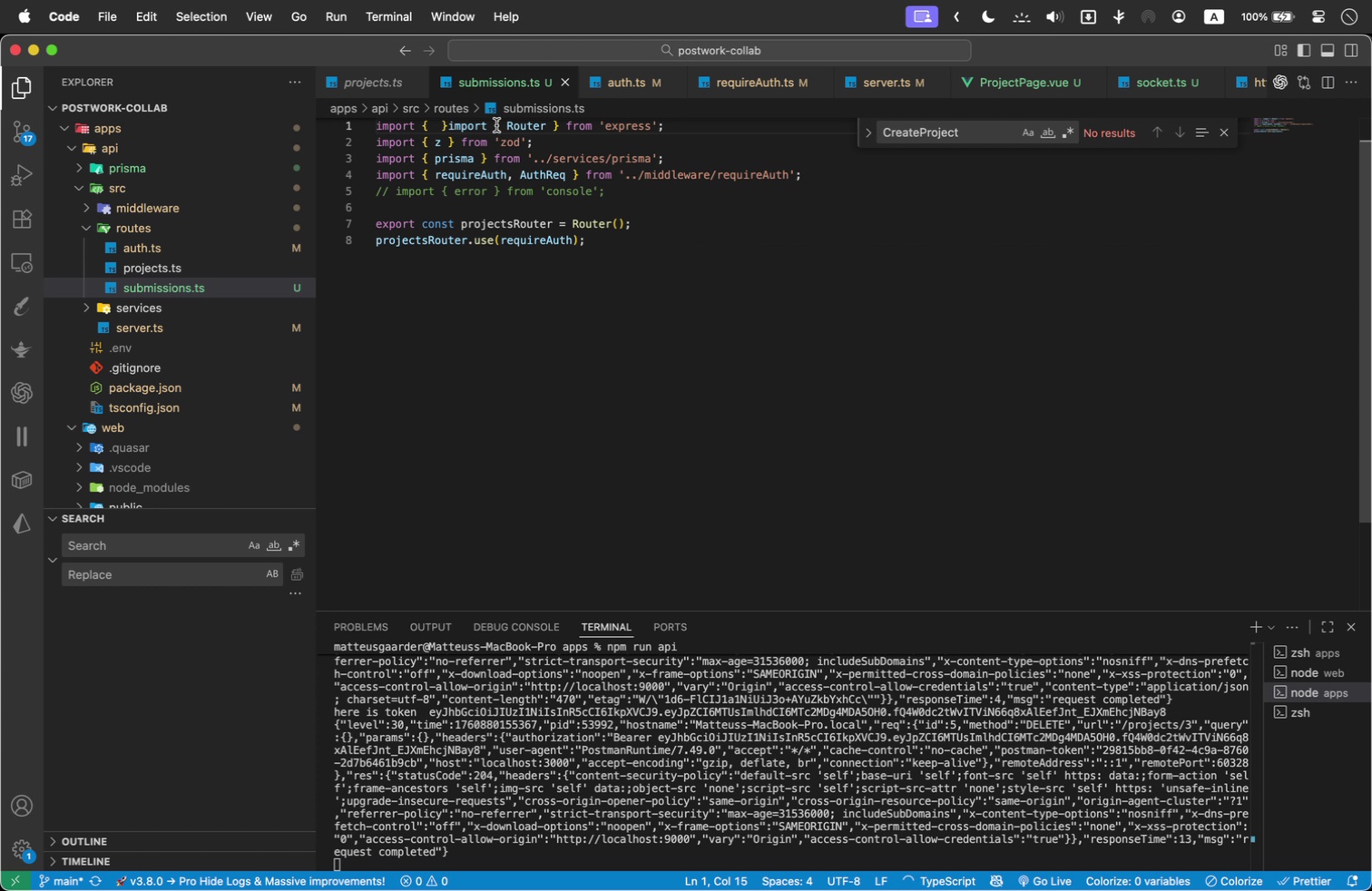 
double_click([496, 125])
 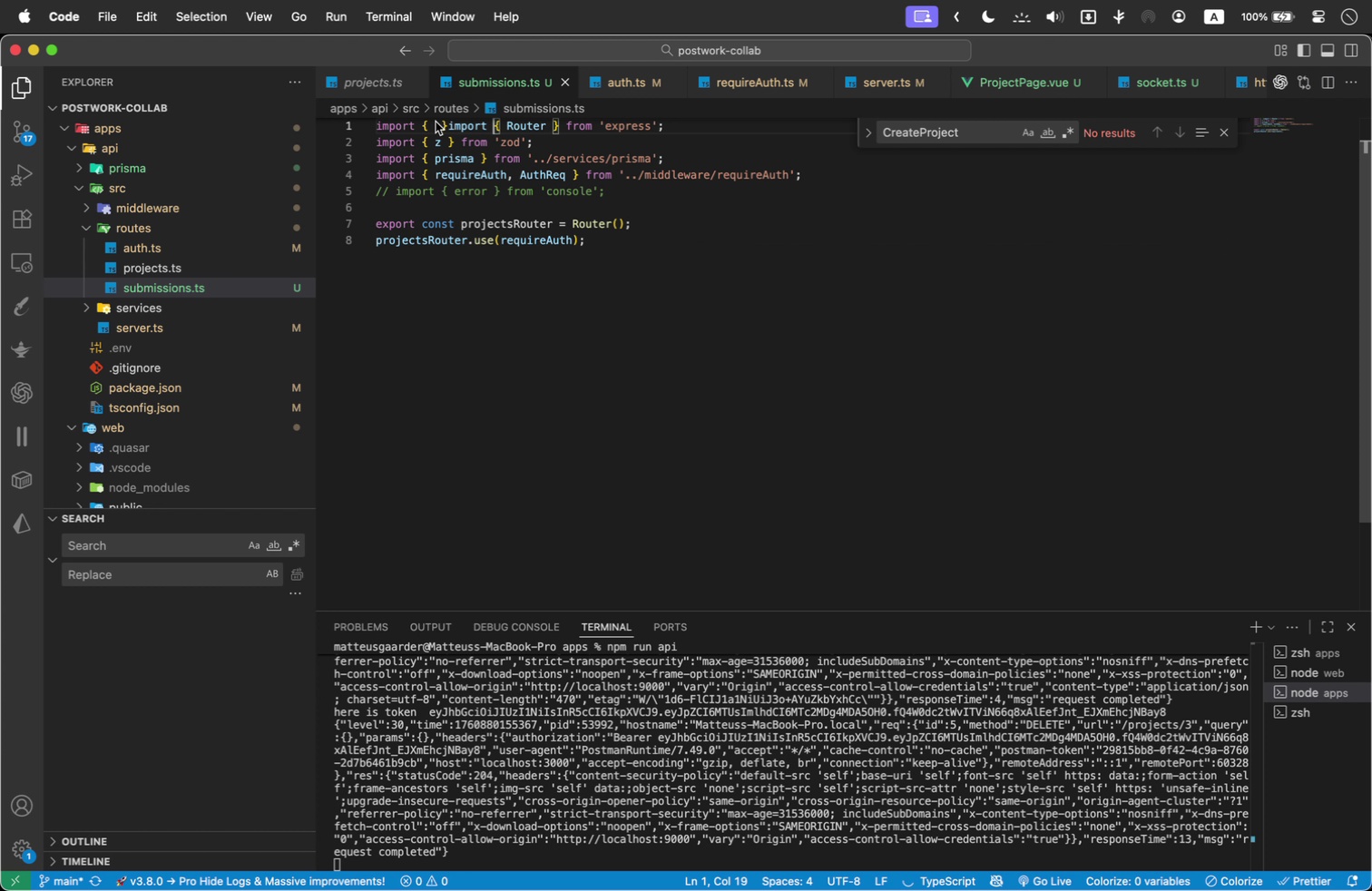 
hold_key(key=ShiftLeft, duration=1.2)
left_click([422, 127])
 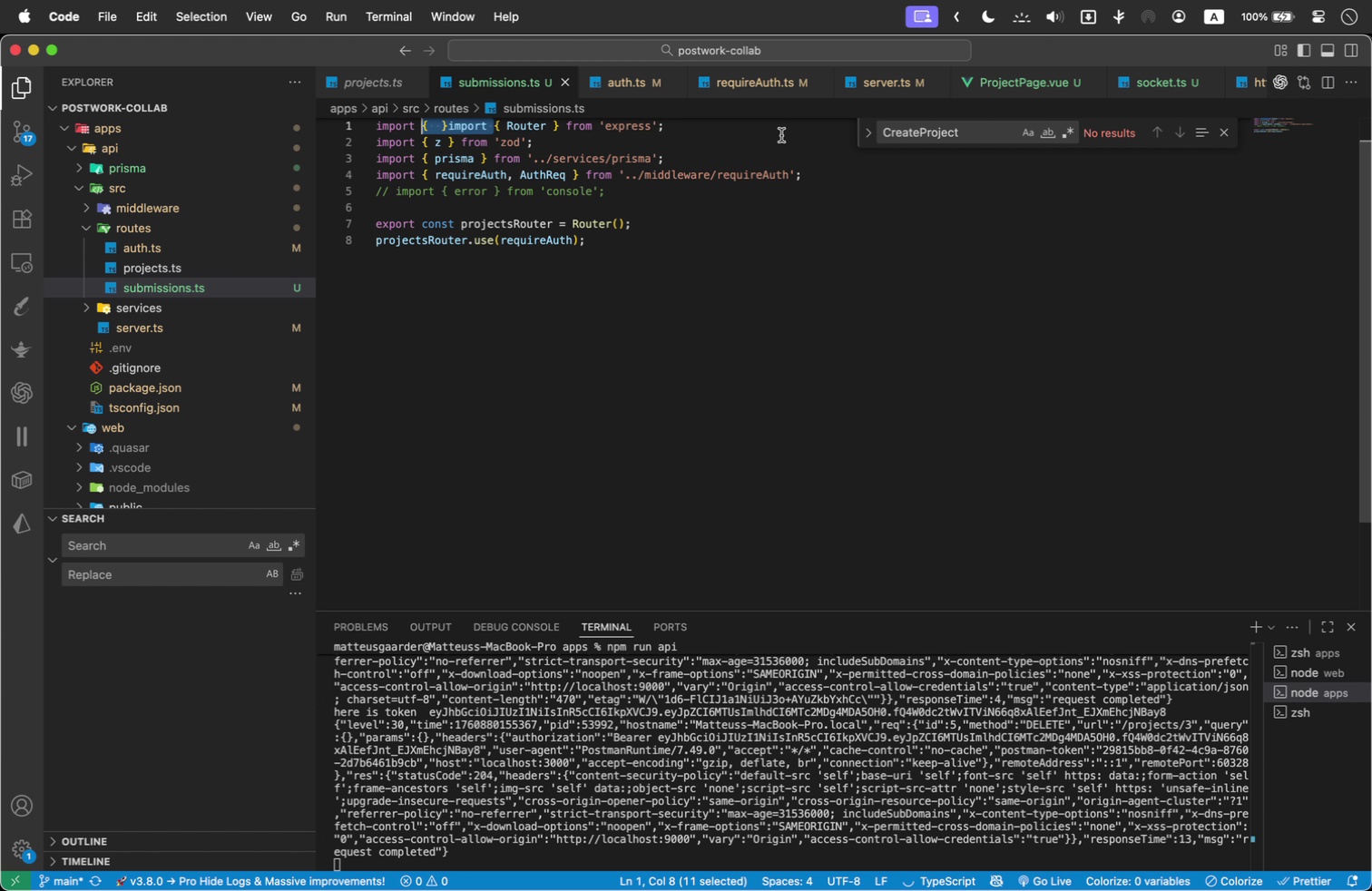 
key(Backspace)
 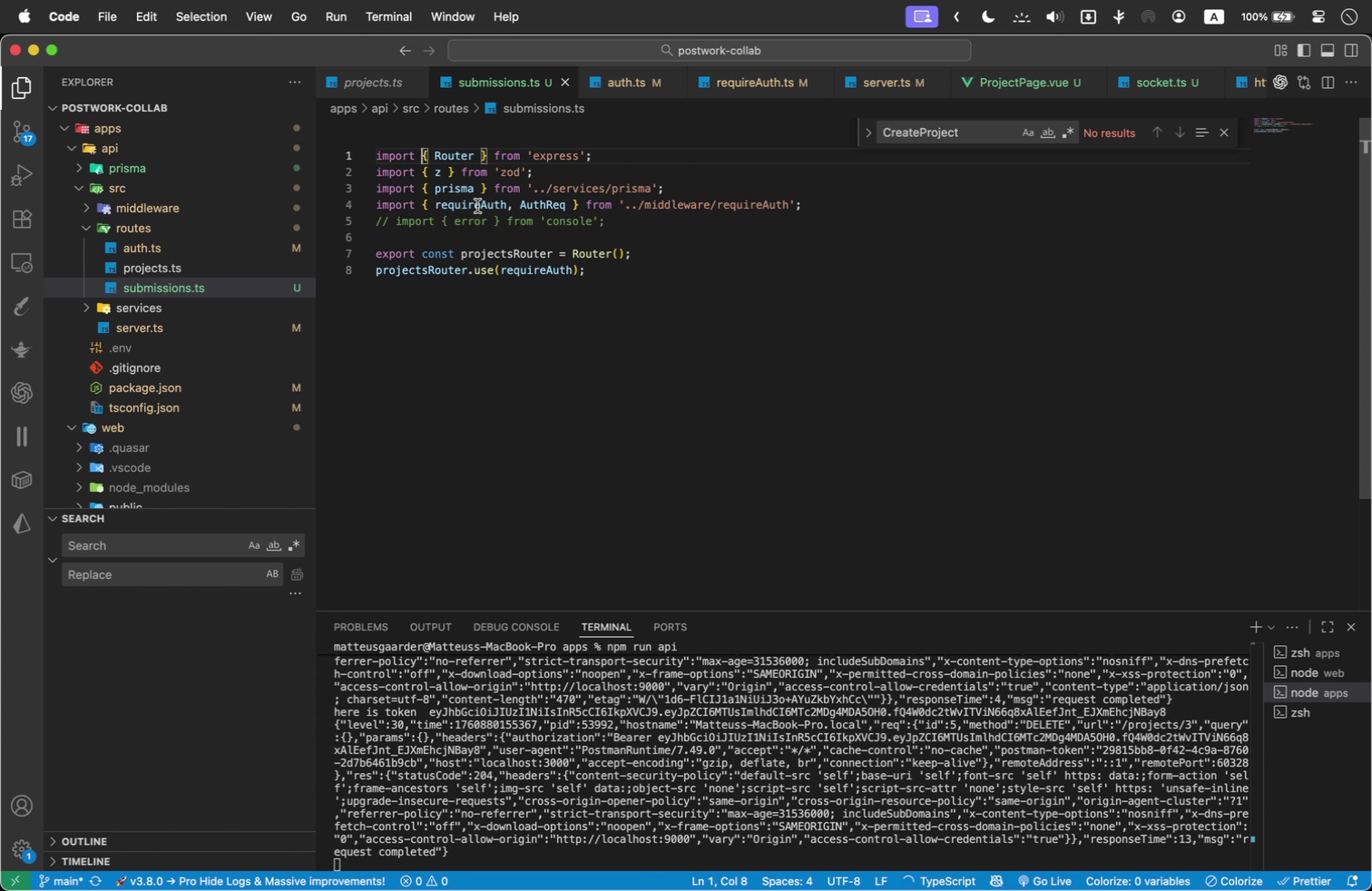 
wait(7.12)
 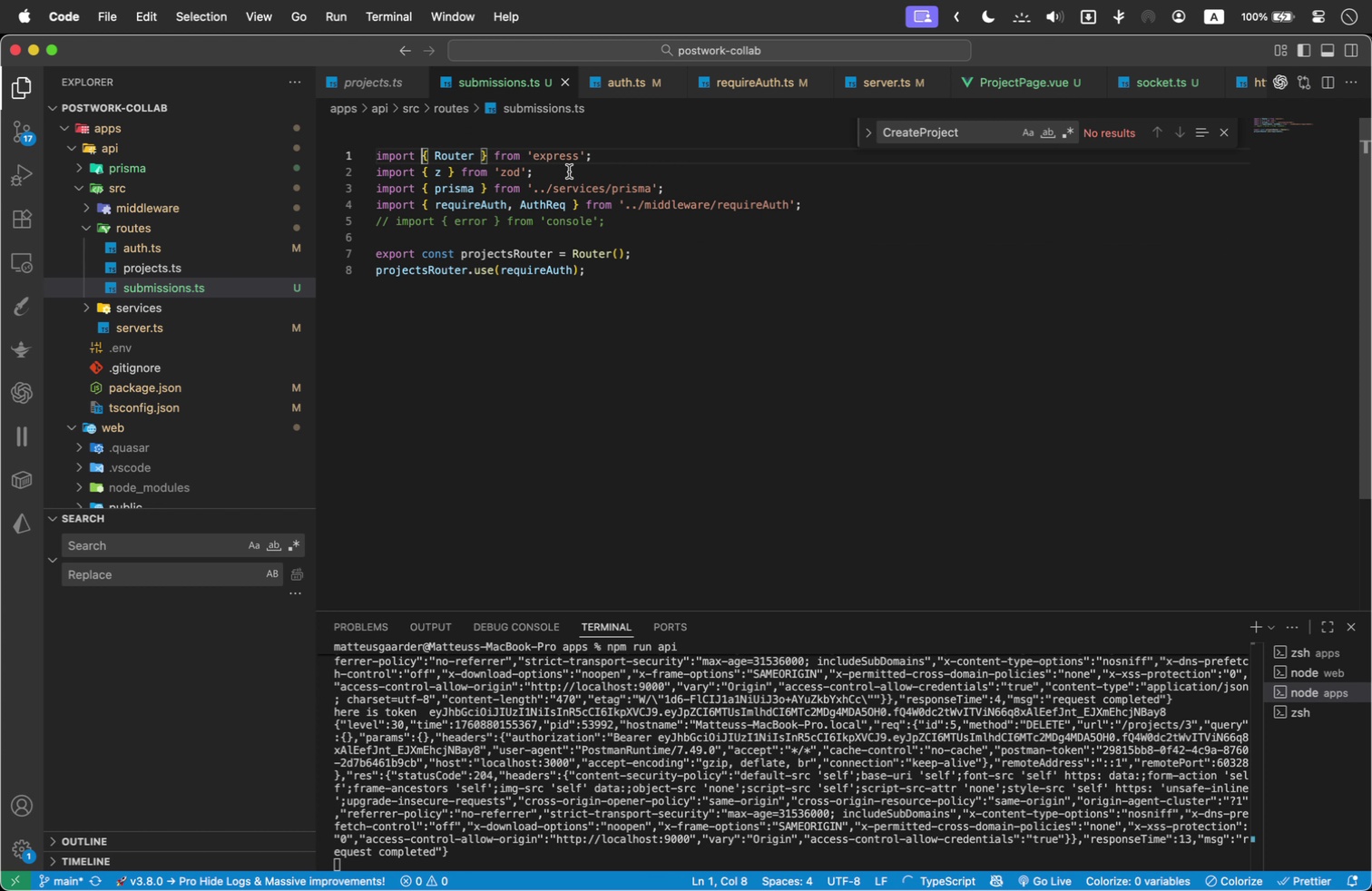 
left_click_drag(start_coordinate=[638, 225], to_coordinate=[379, 220])
 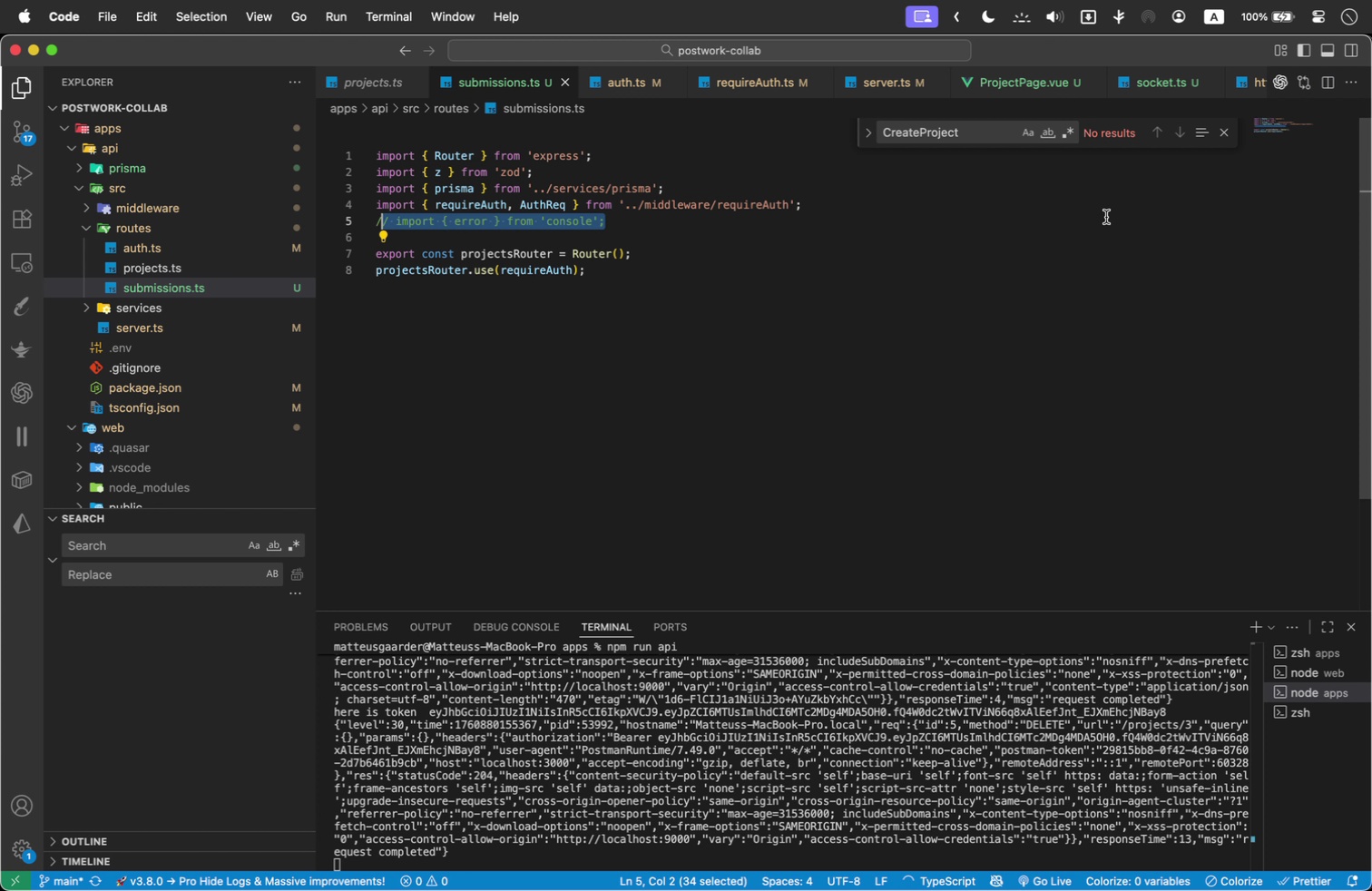 
key(Backspace)
 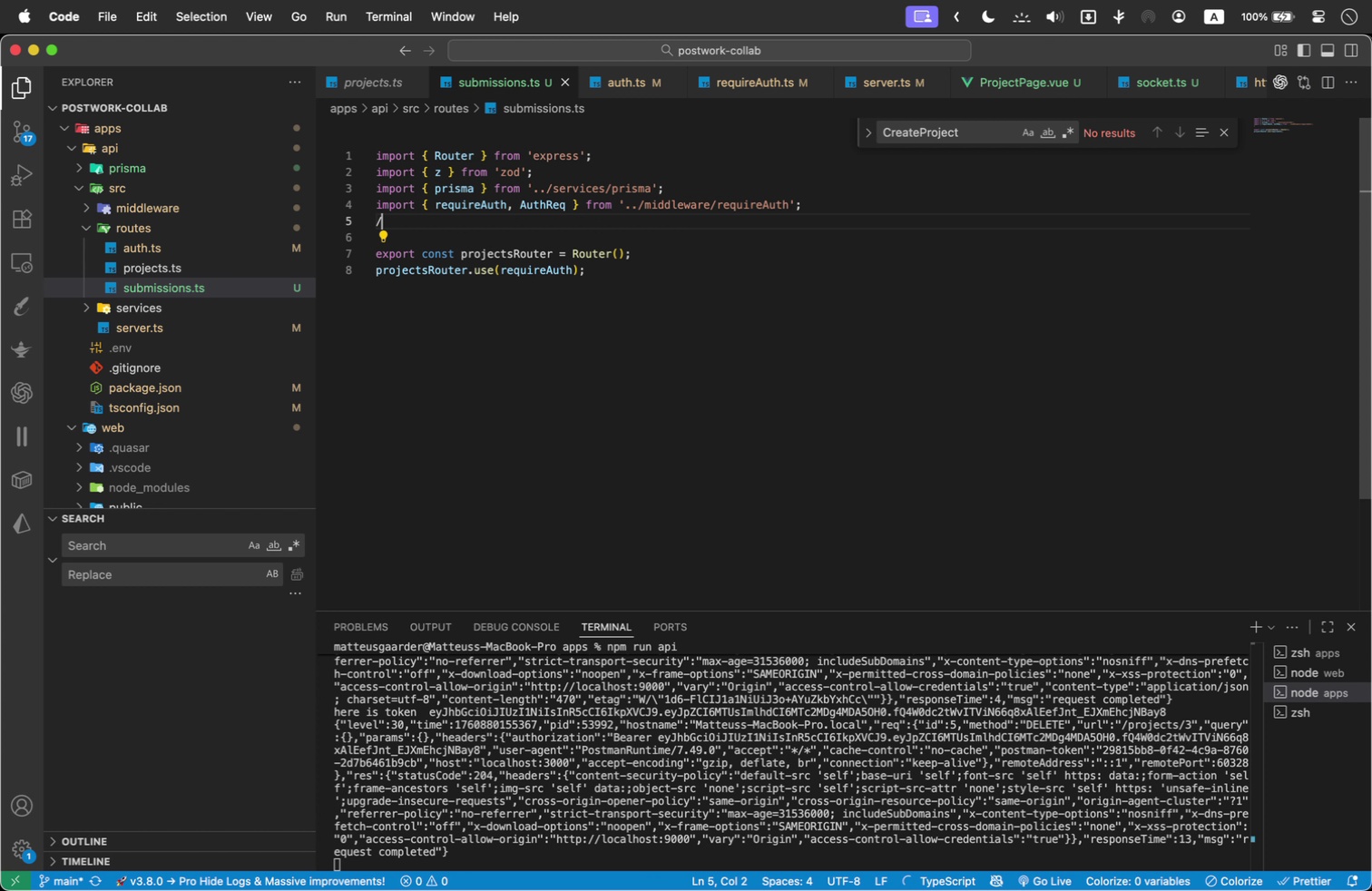 
key(Backspace)
 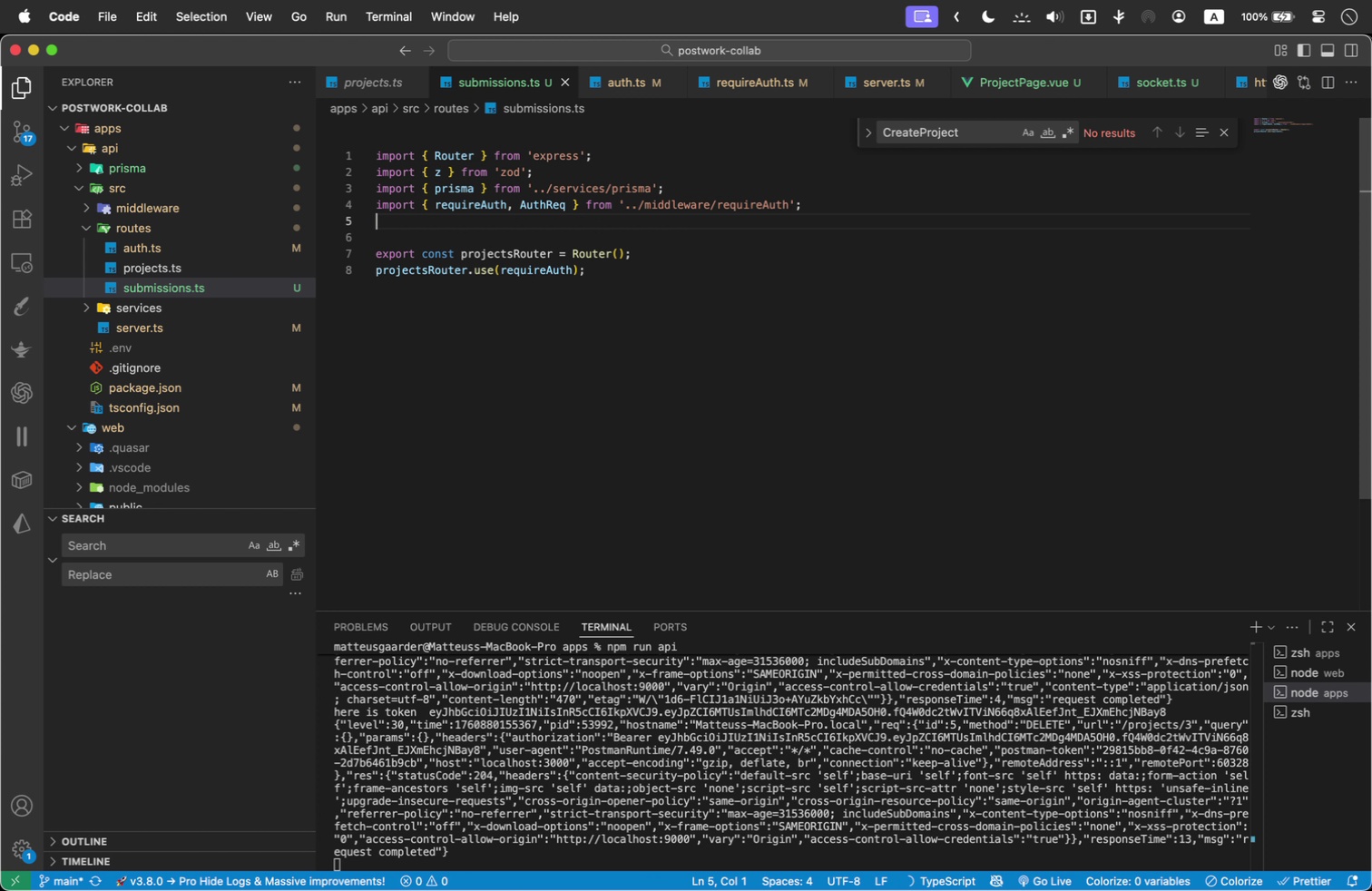 
key(Backspace)
 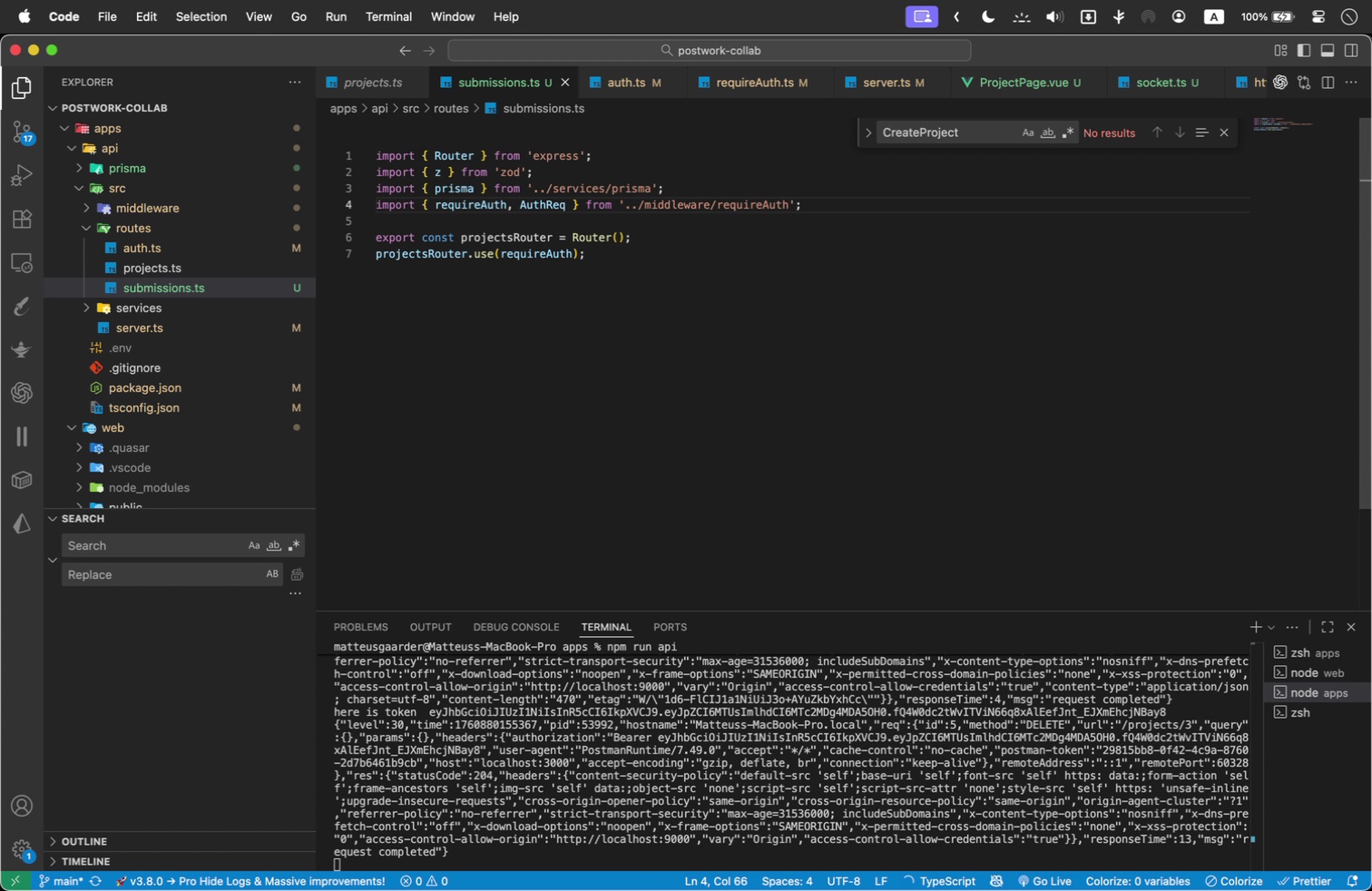 
key(ArrowDown)
 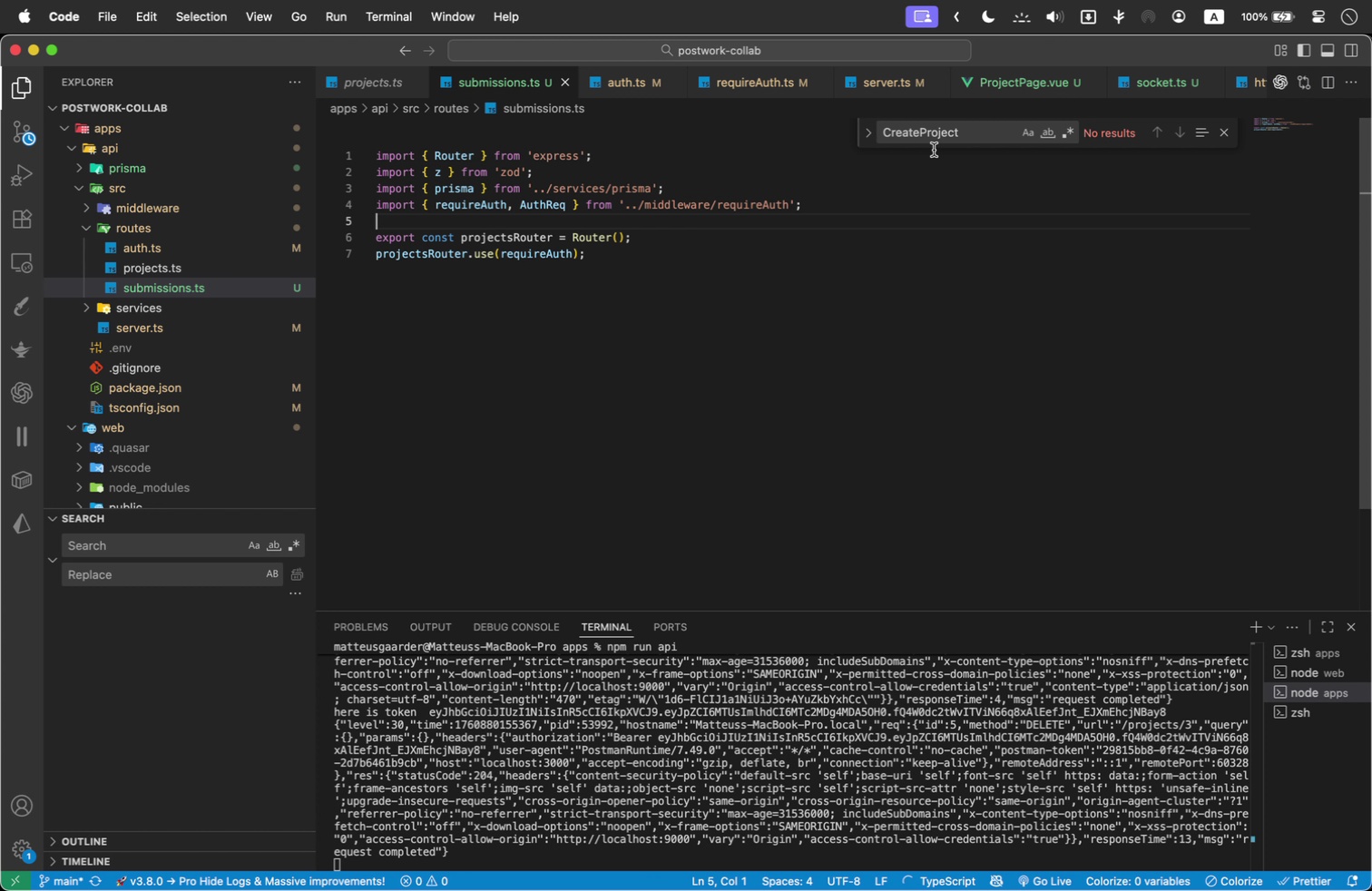 
key(Enter)
 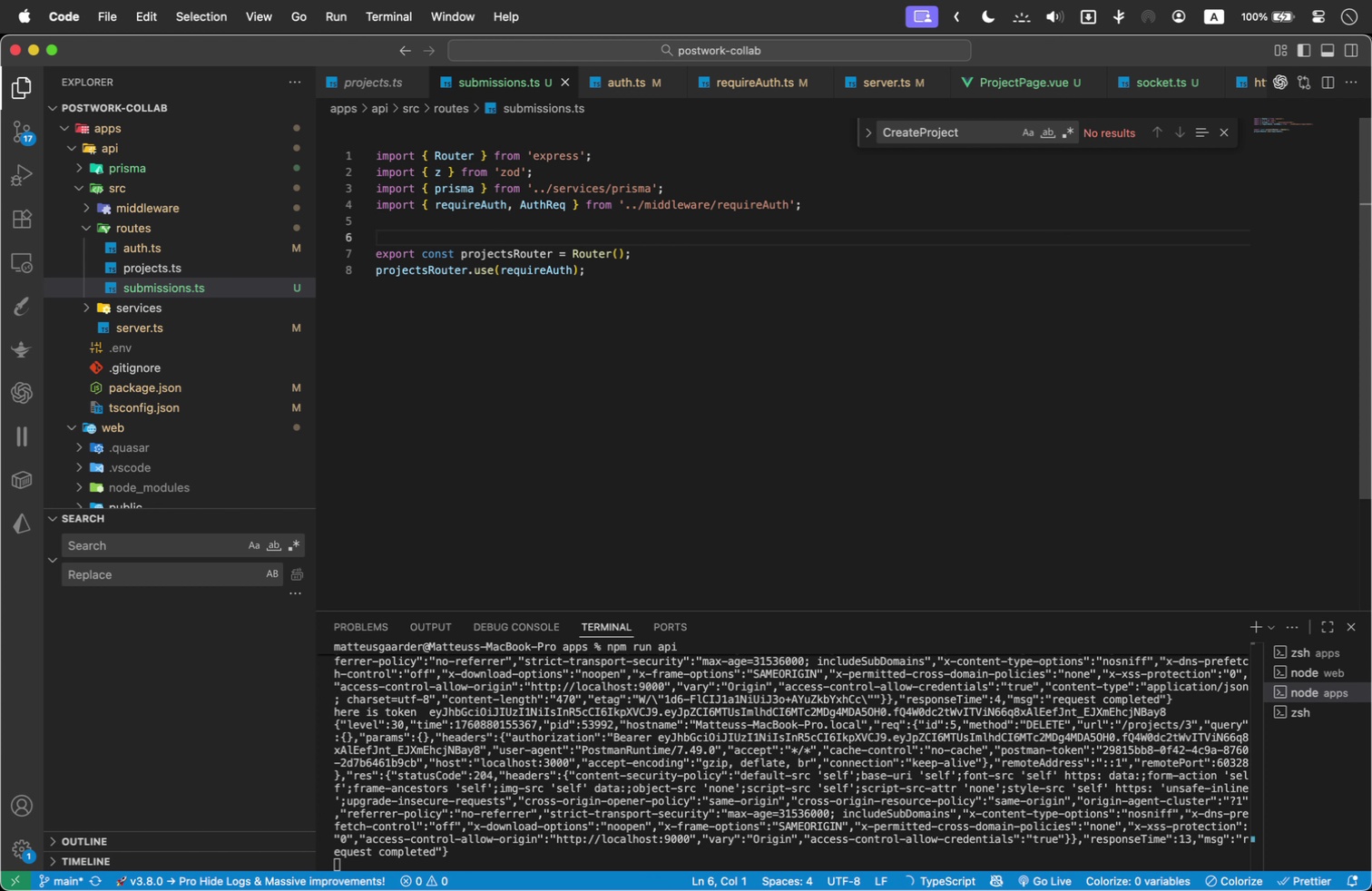 
type(import { emit )
key(Backspace)
type(To )
key(Backspace)
type(Subm)
 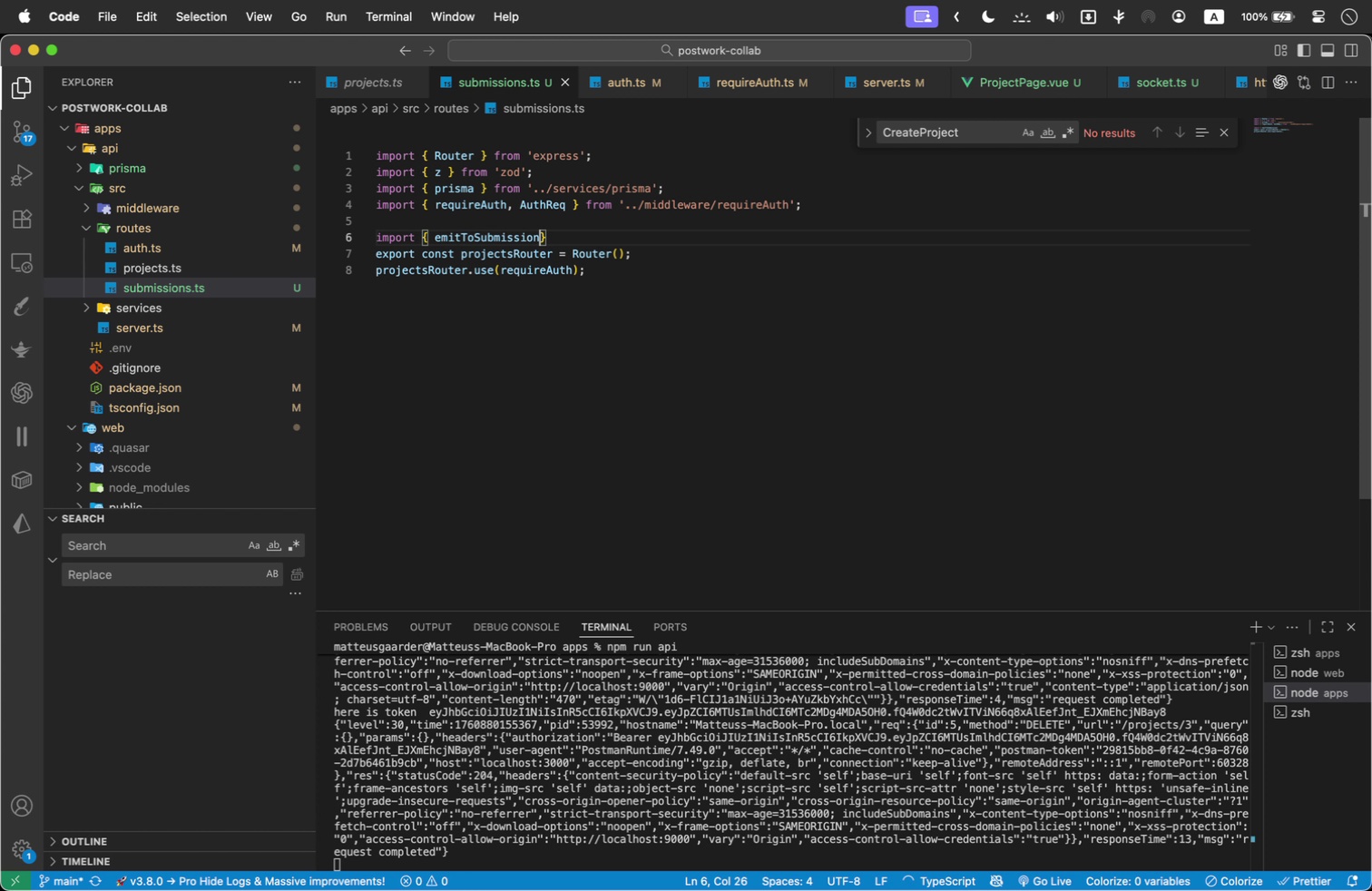 
 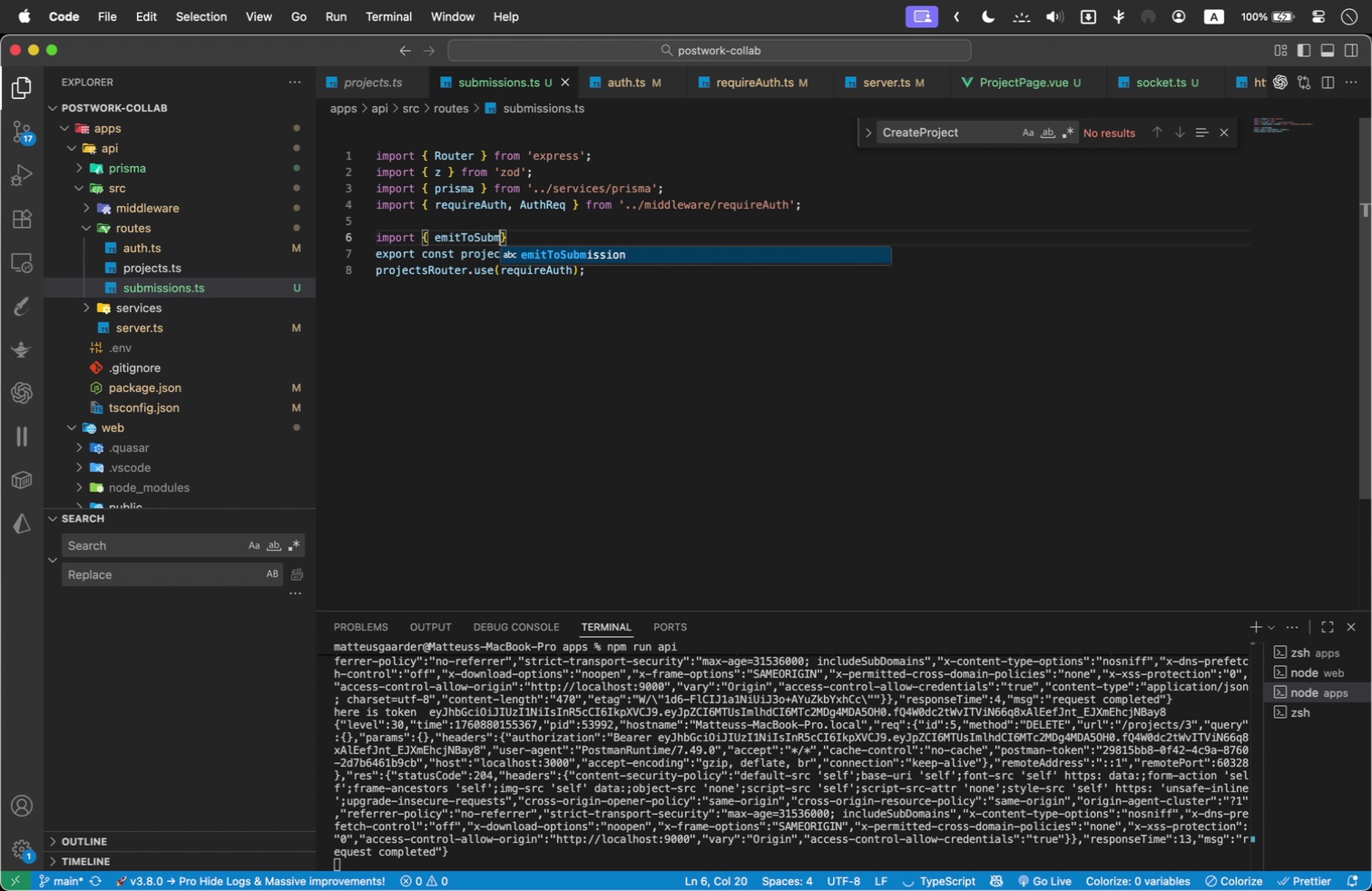 
key(Enter)
 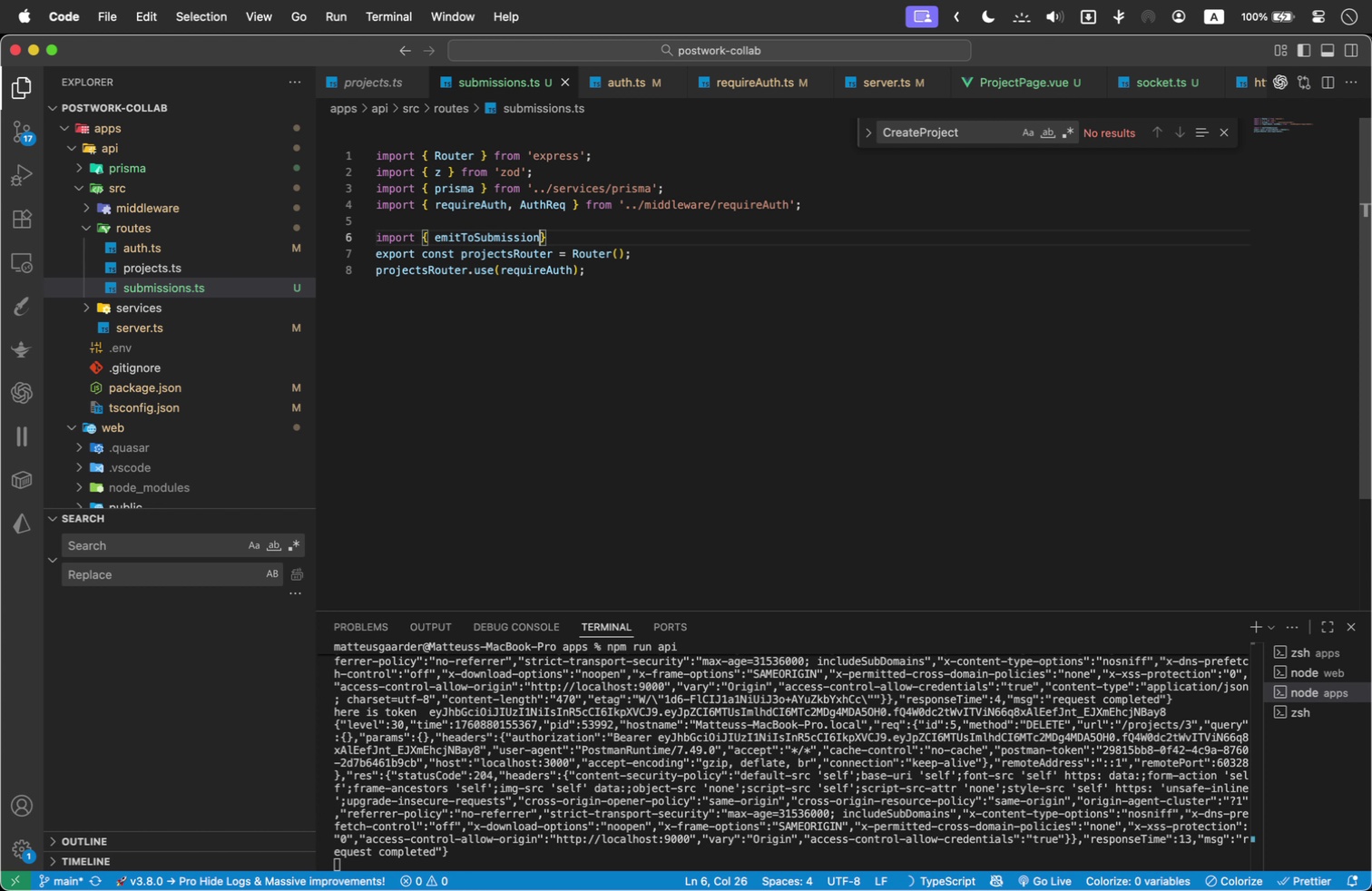 
key(Space)
 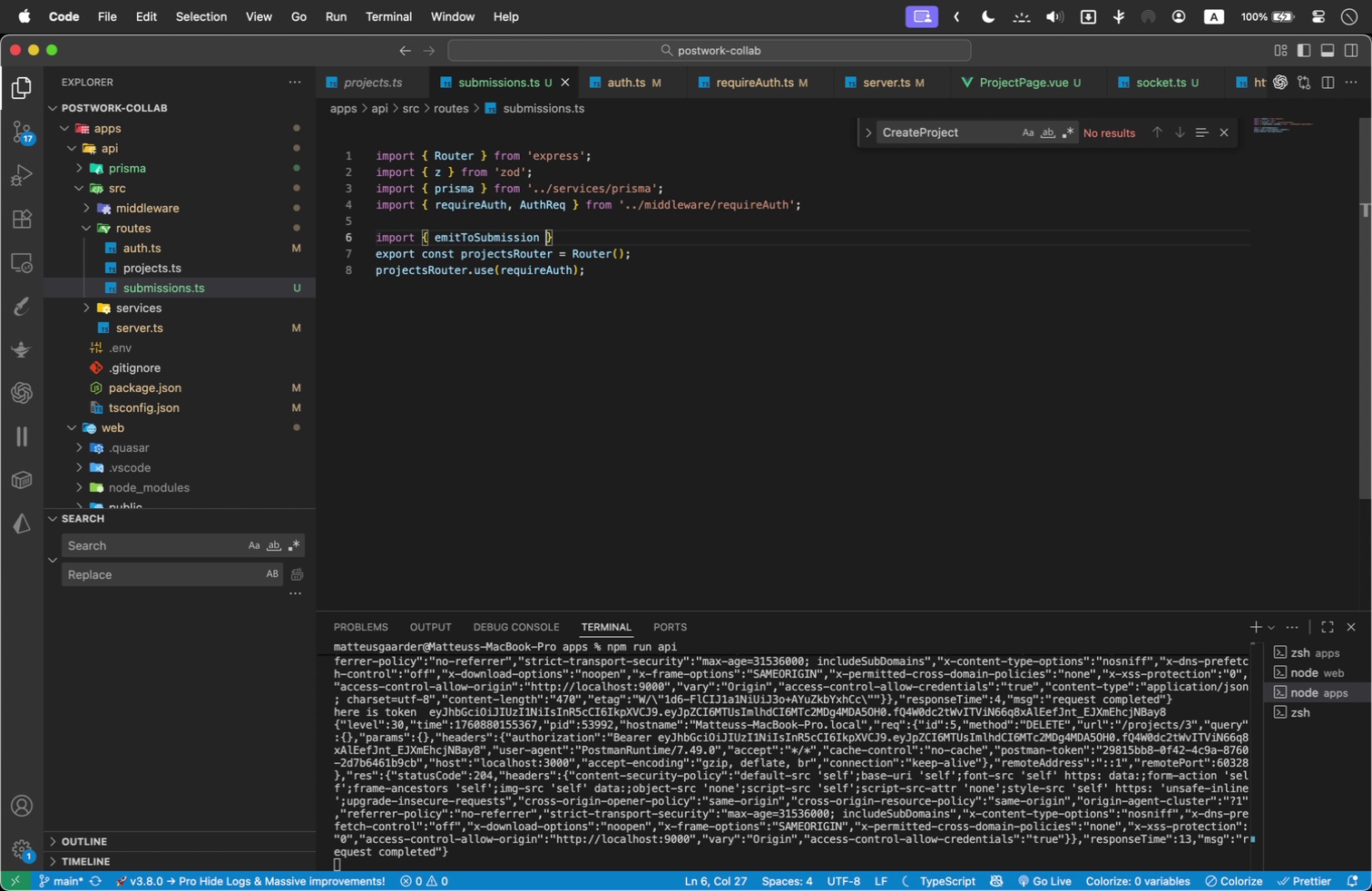 
key(ArrowRight)
 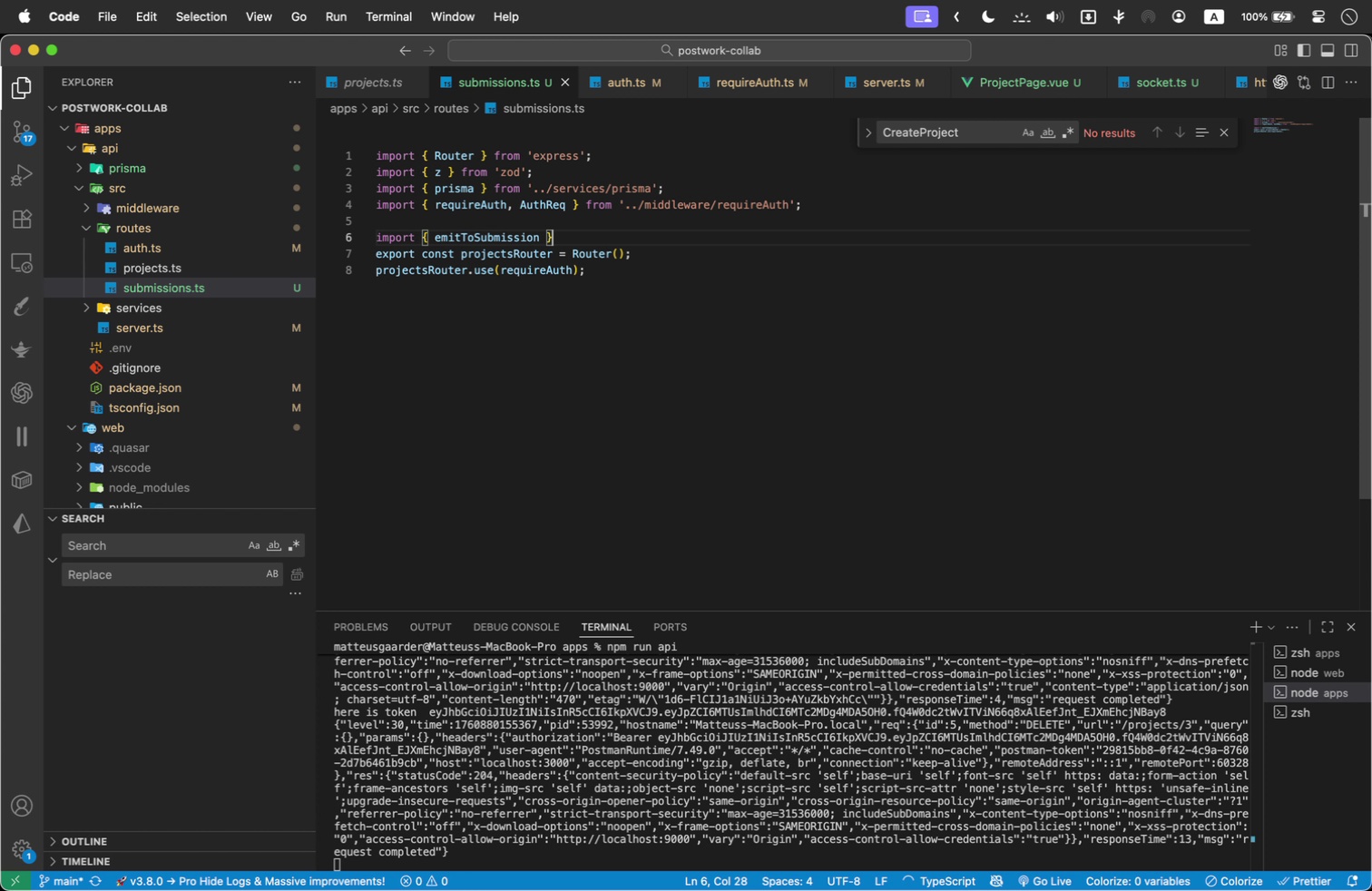 
type( fro)
 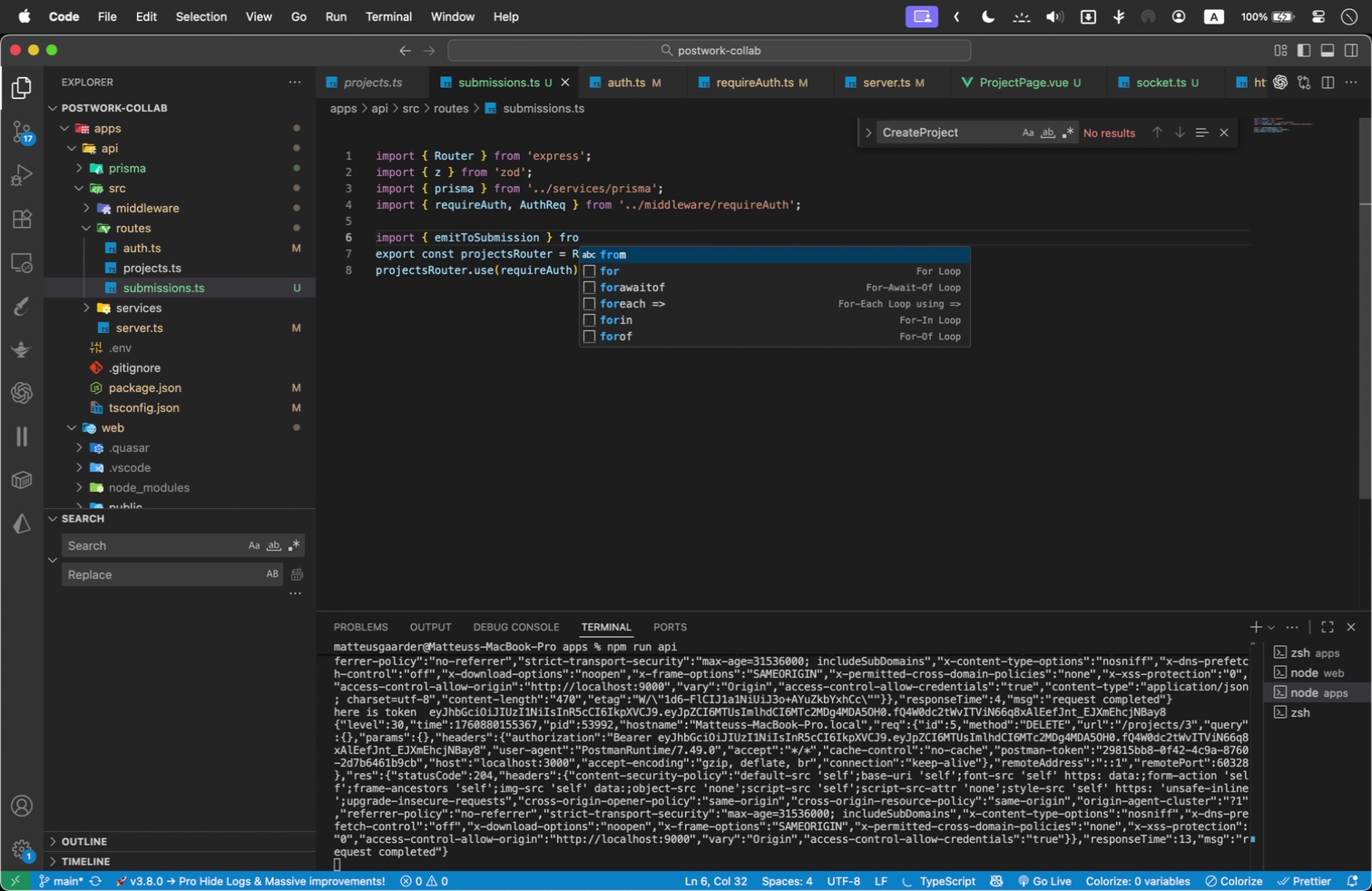 
key(Enter)
 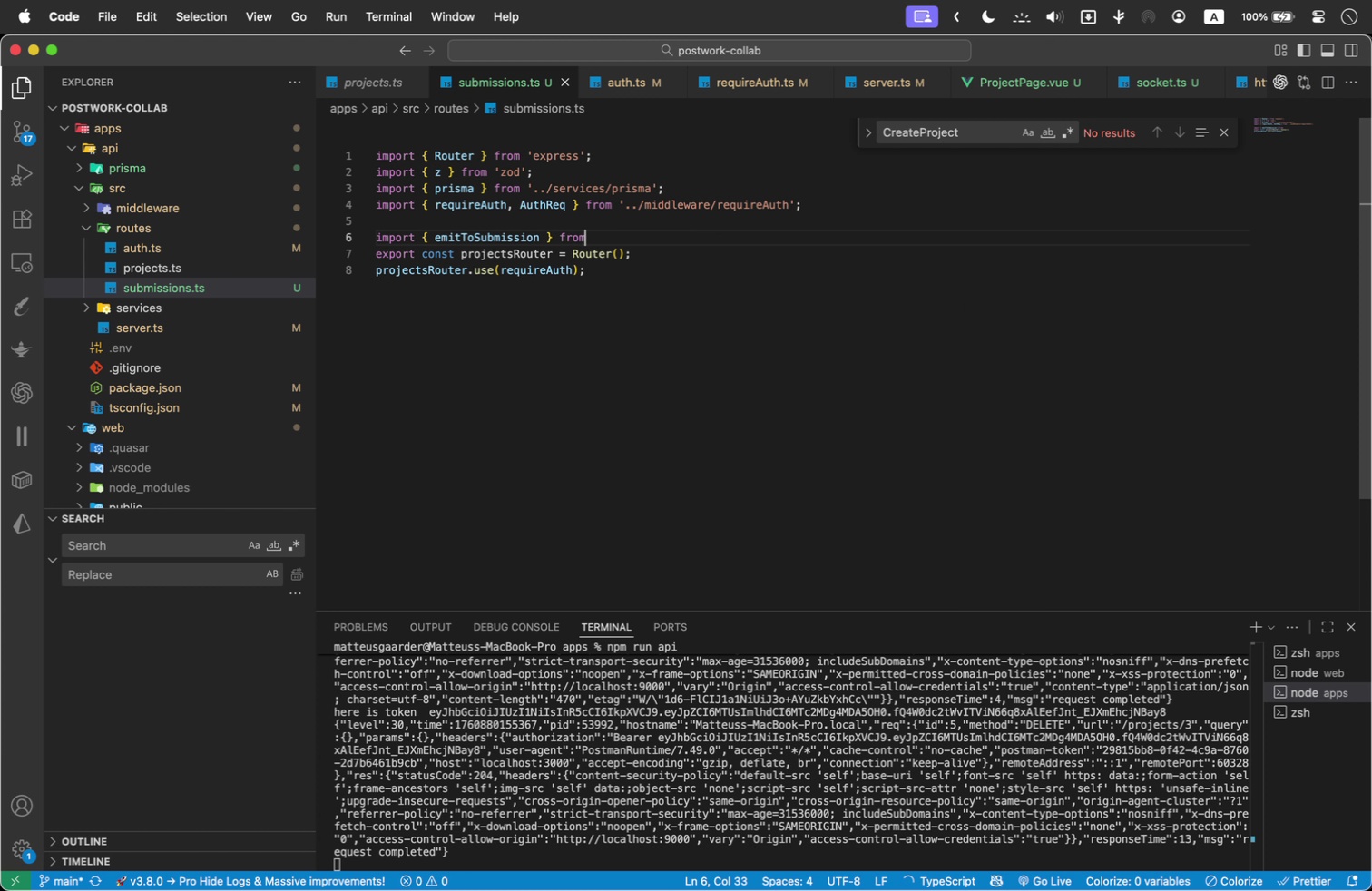 
key(Space)
 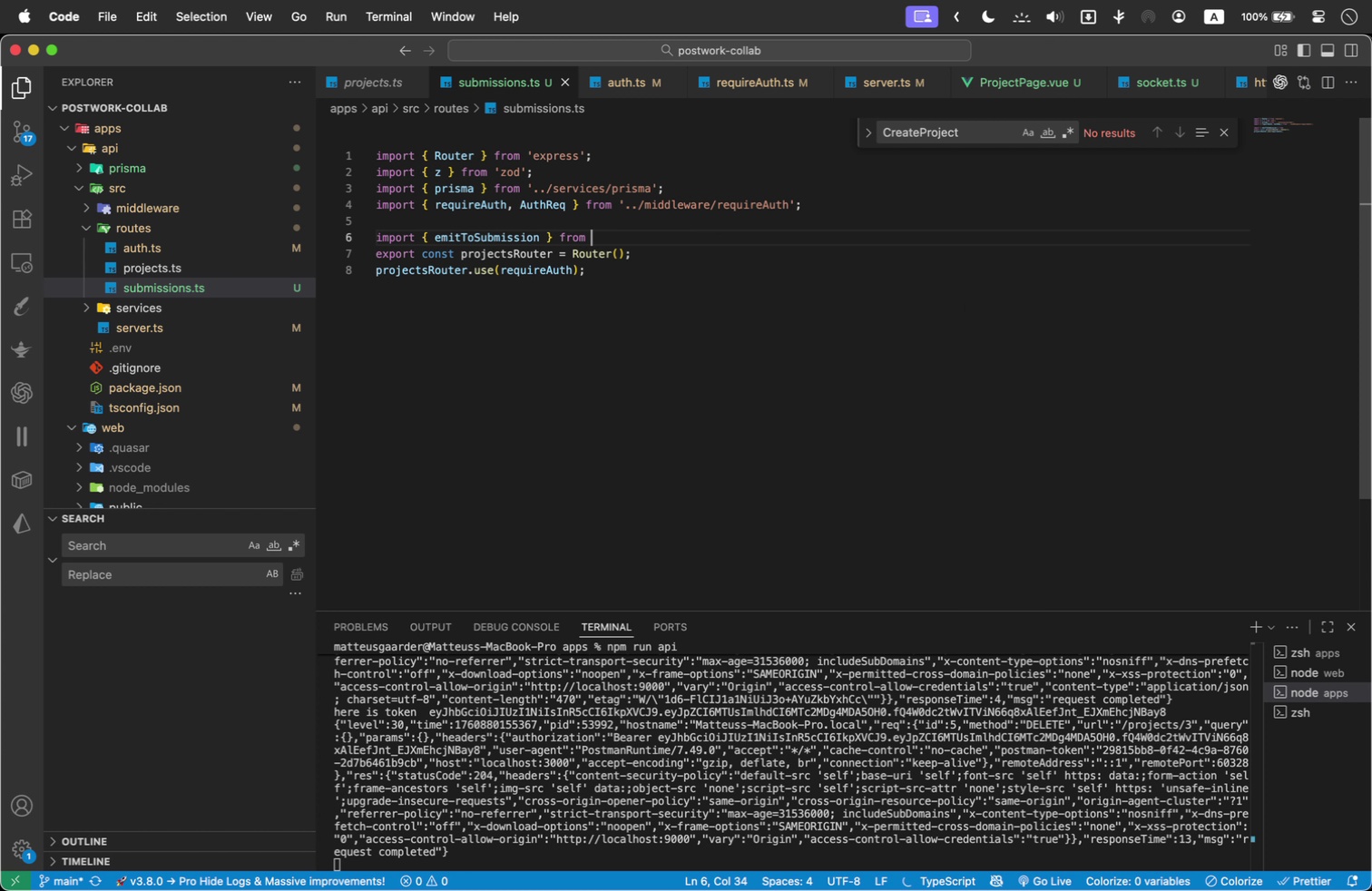 
key(Quote)
 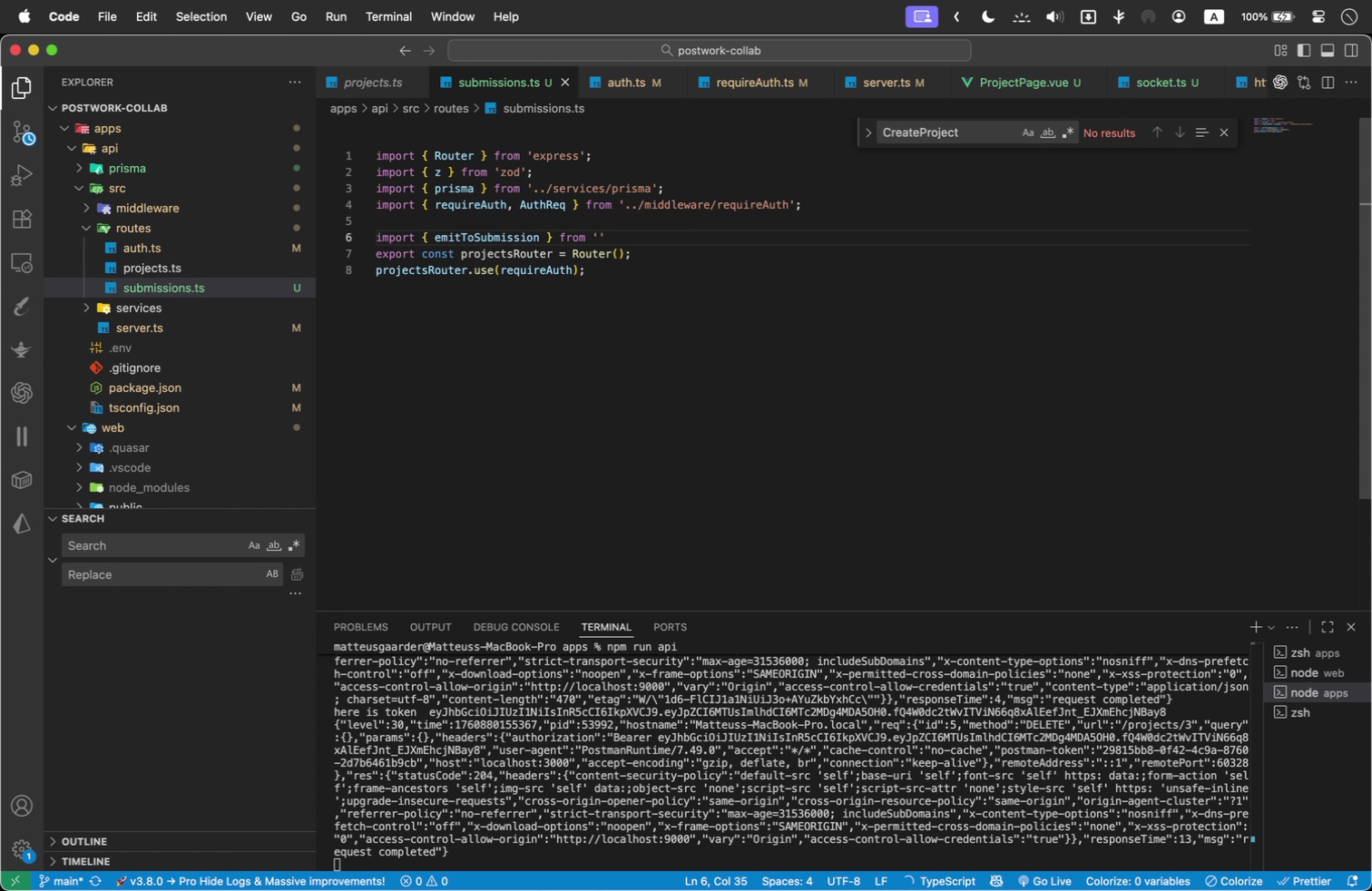 
key(Period)
 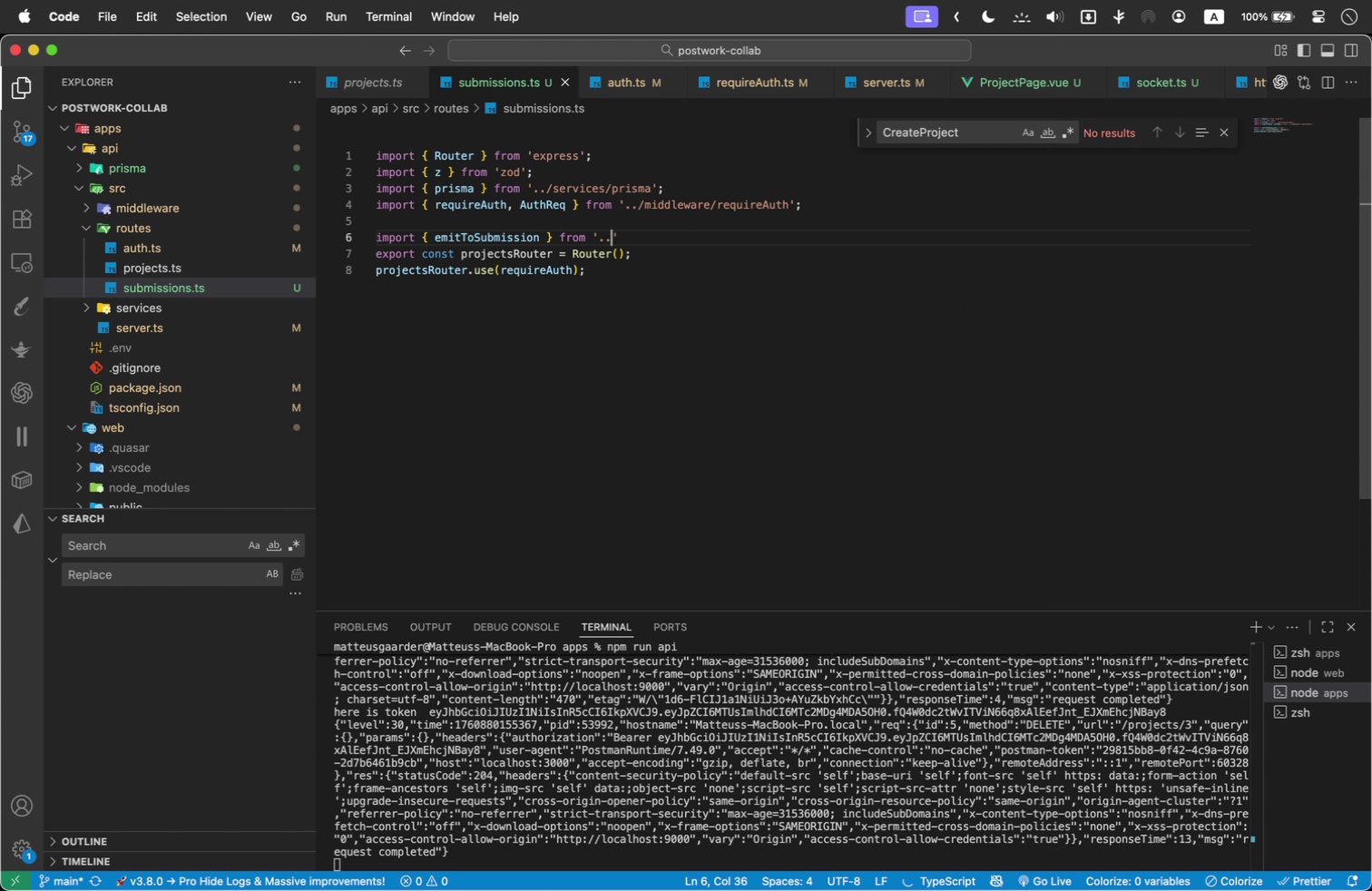 
key(Period)
 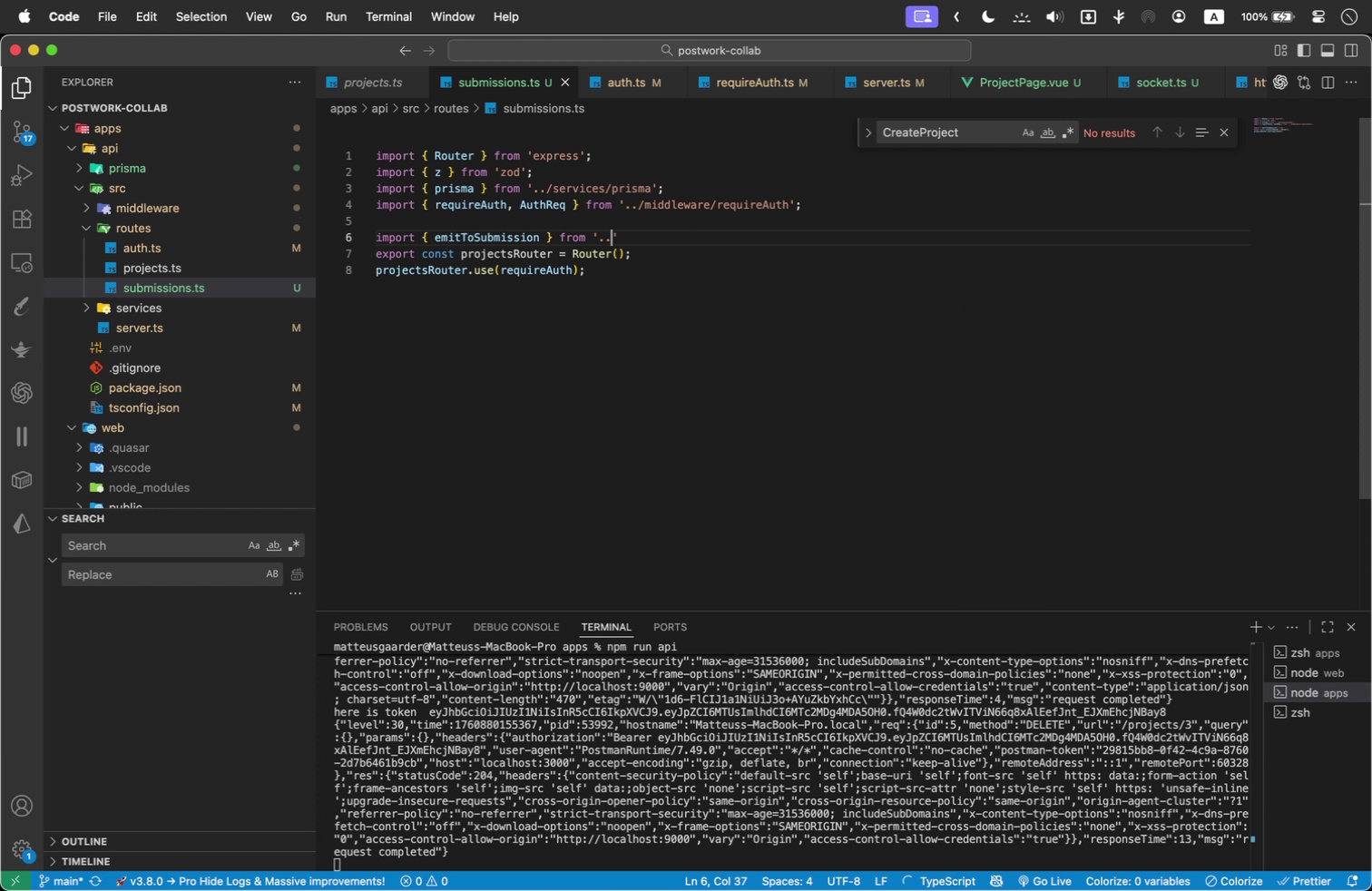 
key(Slash)
 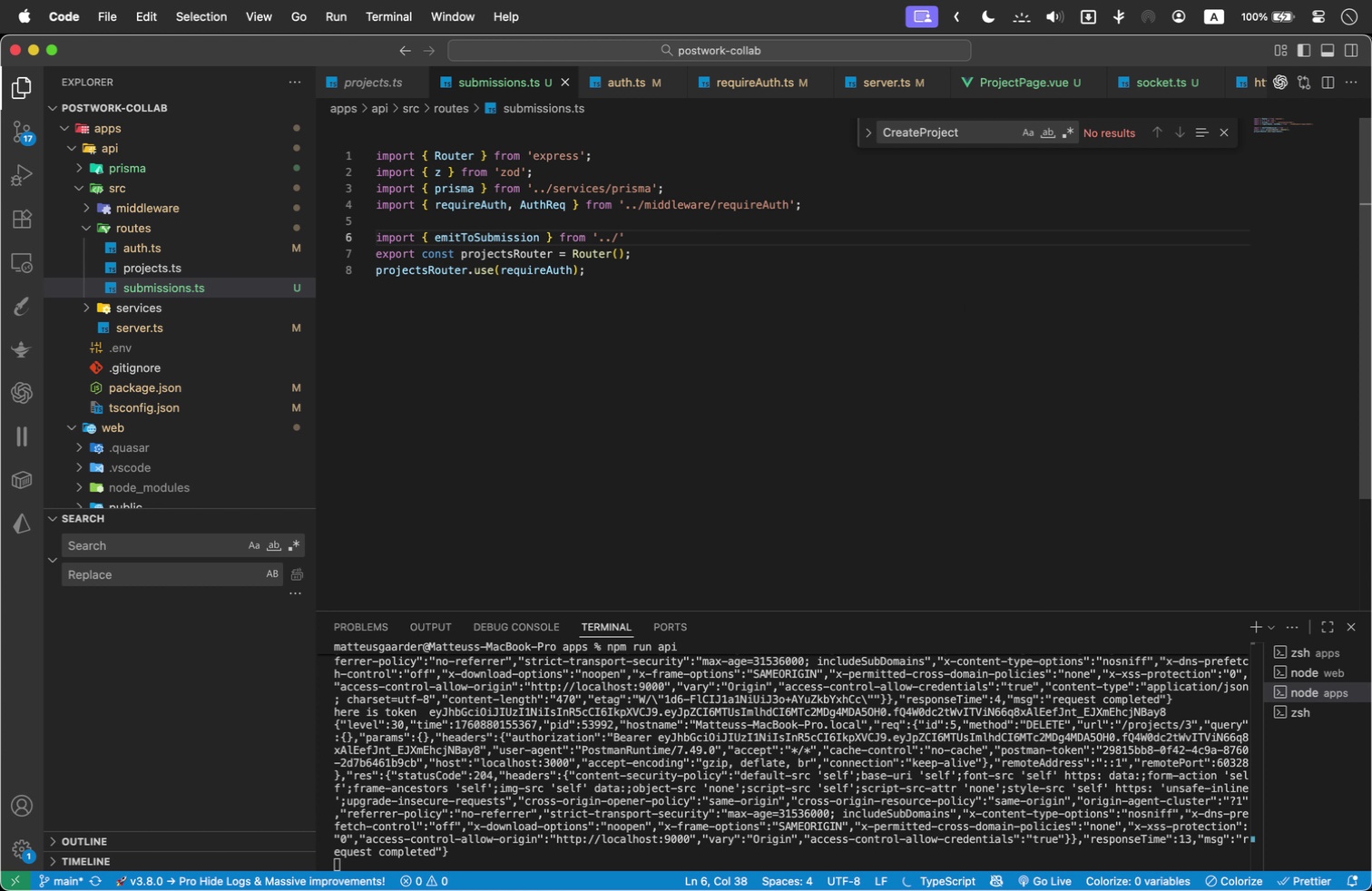 
type(ser)
 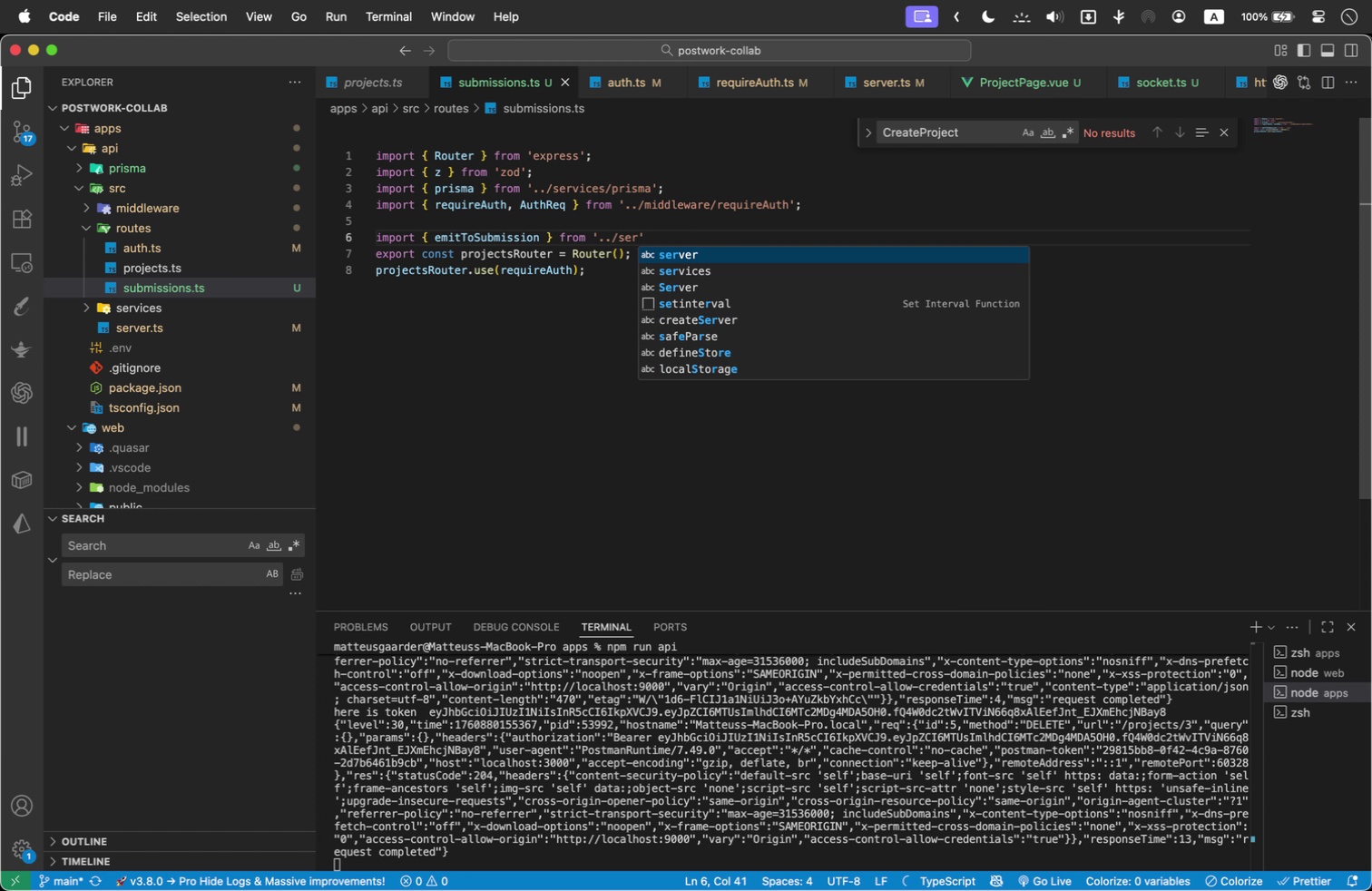 
key(Enter)
 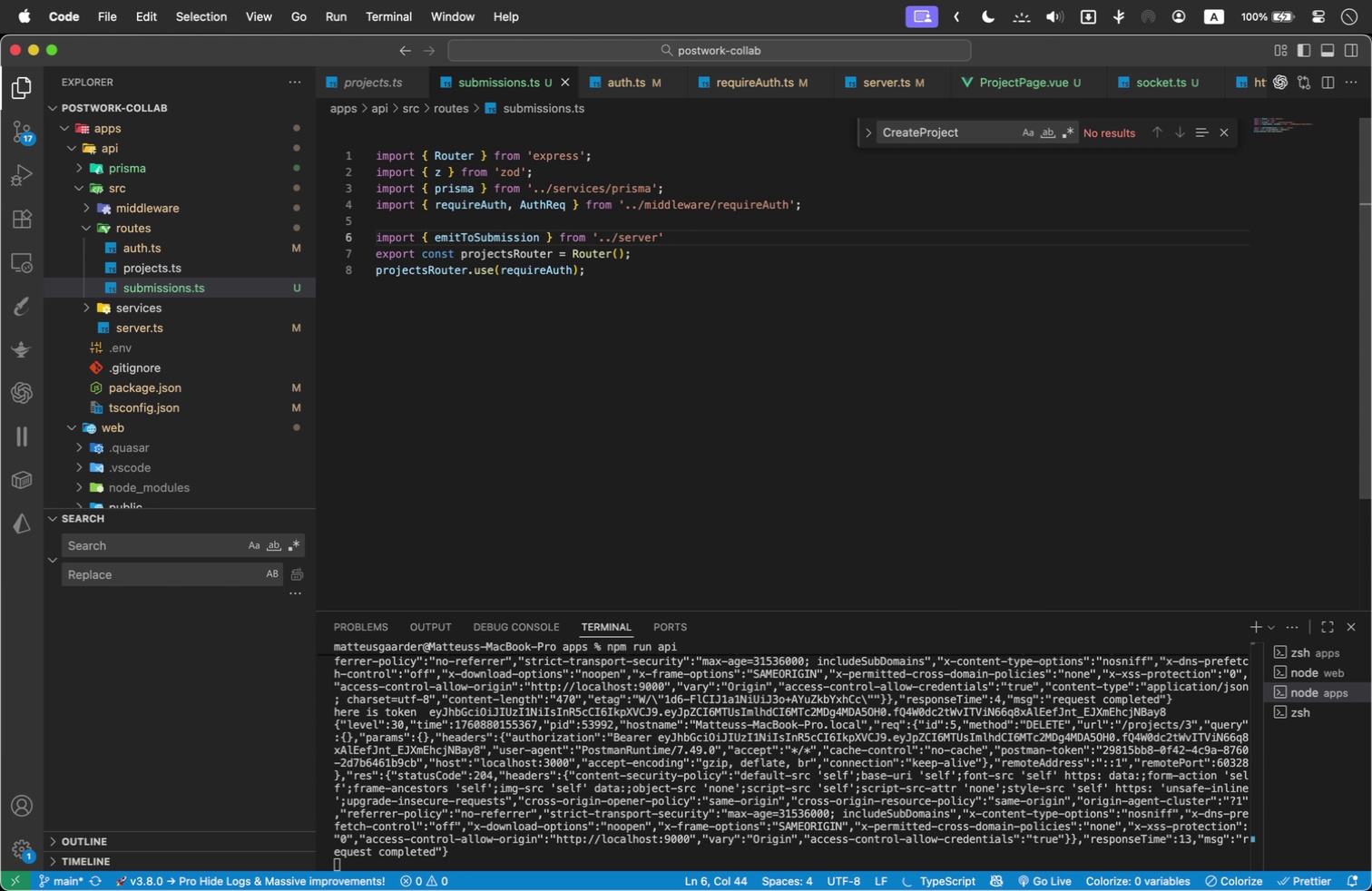 
key(ArrowRight)
 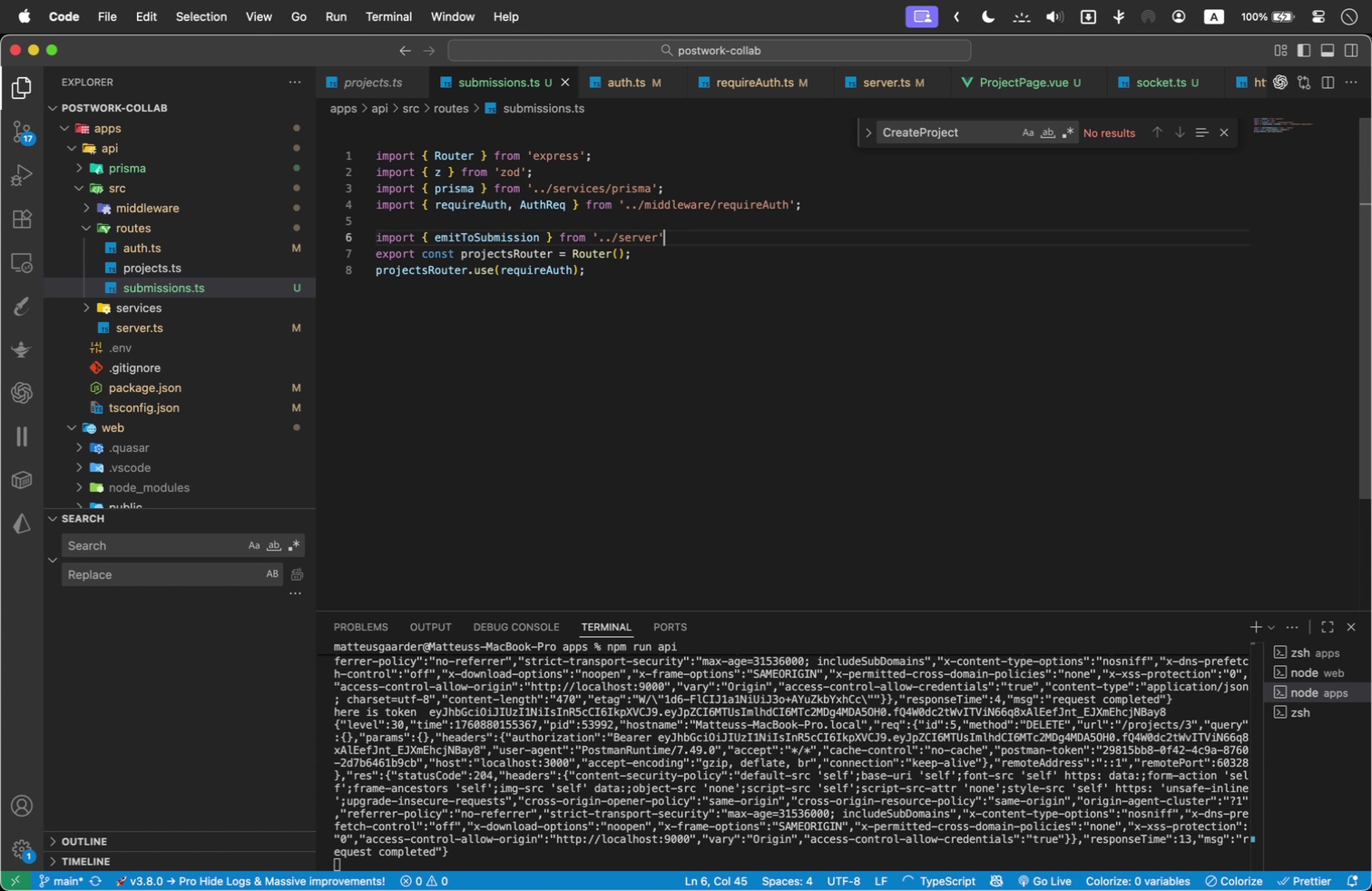 
key(Semicolon)
 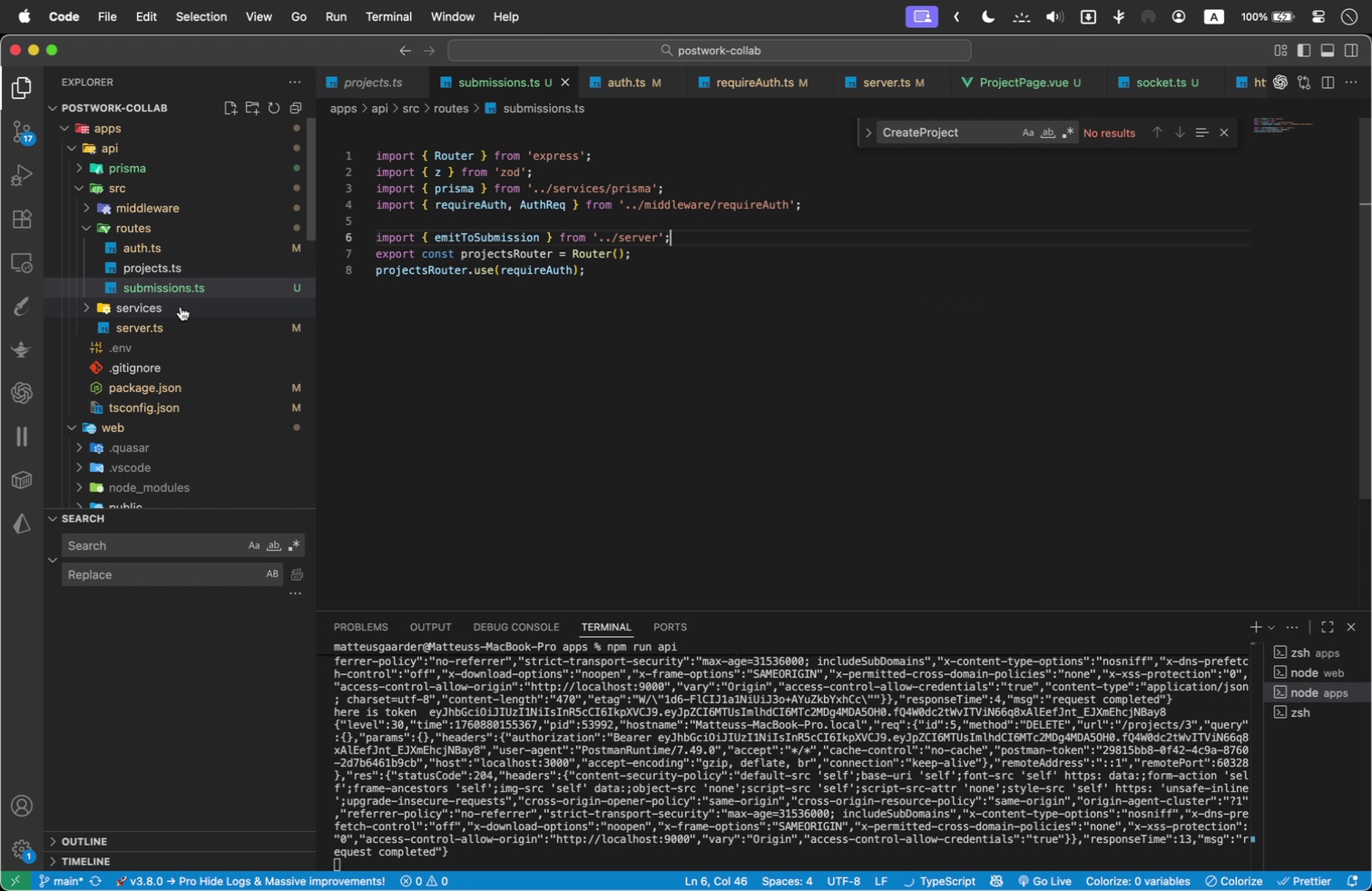 
left_click([182, 326])
 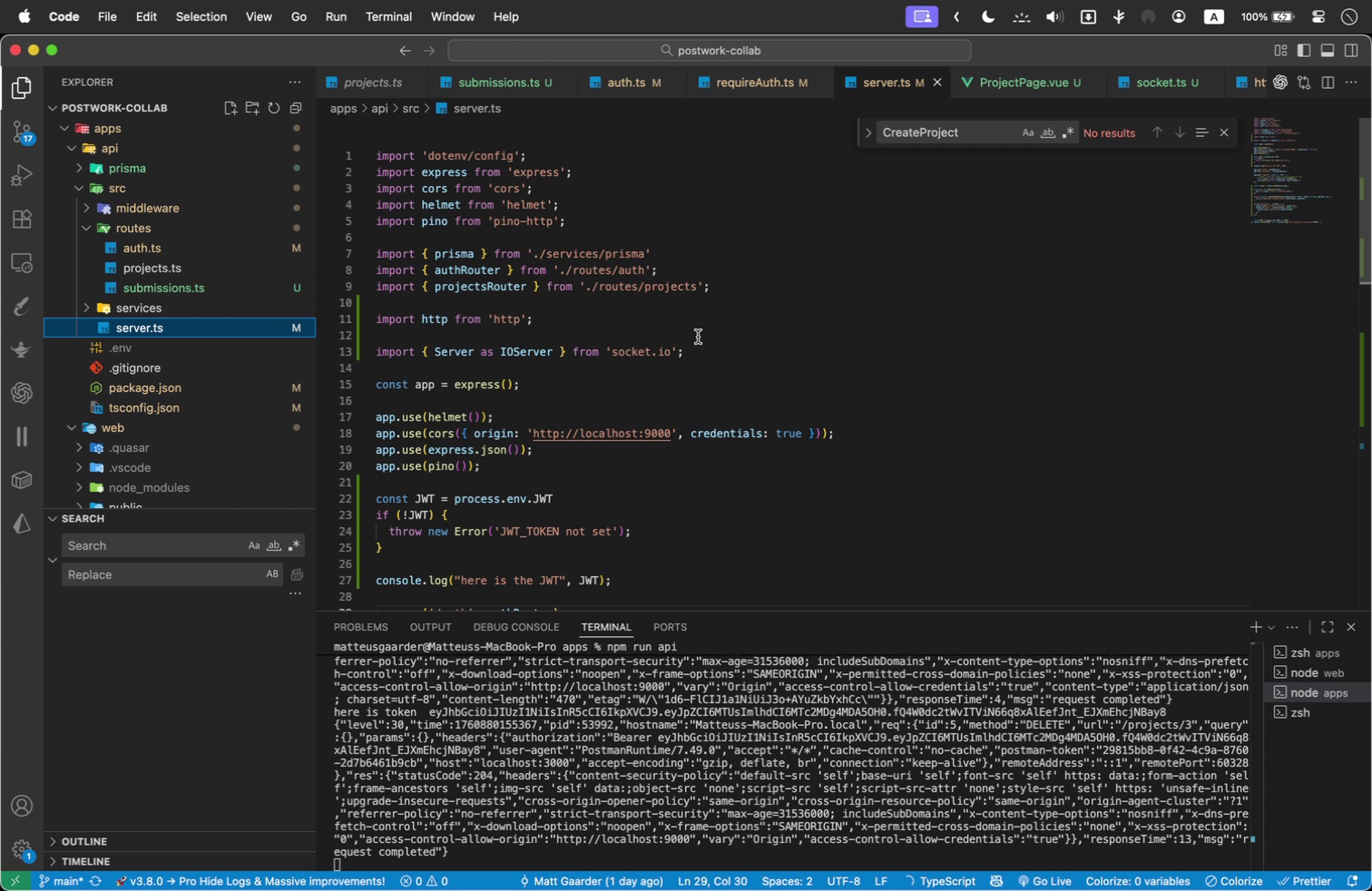 
scroll: coordinate [675, 407], scroll_direction: down, amount: 2.0
 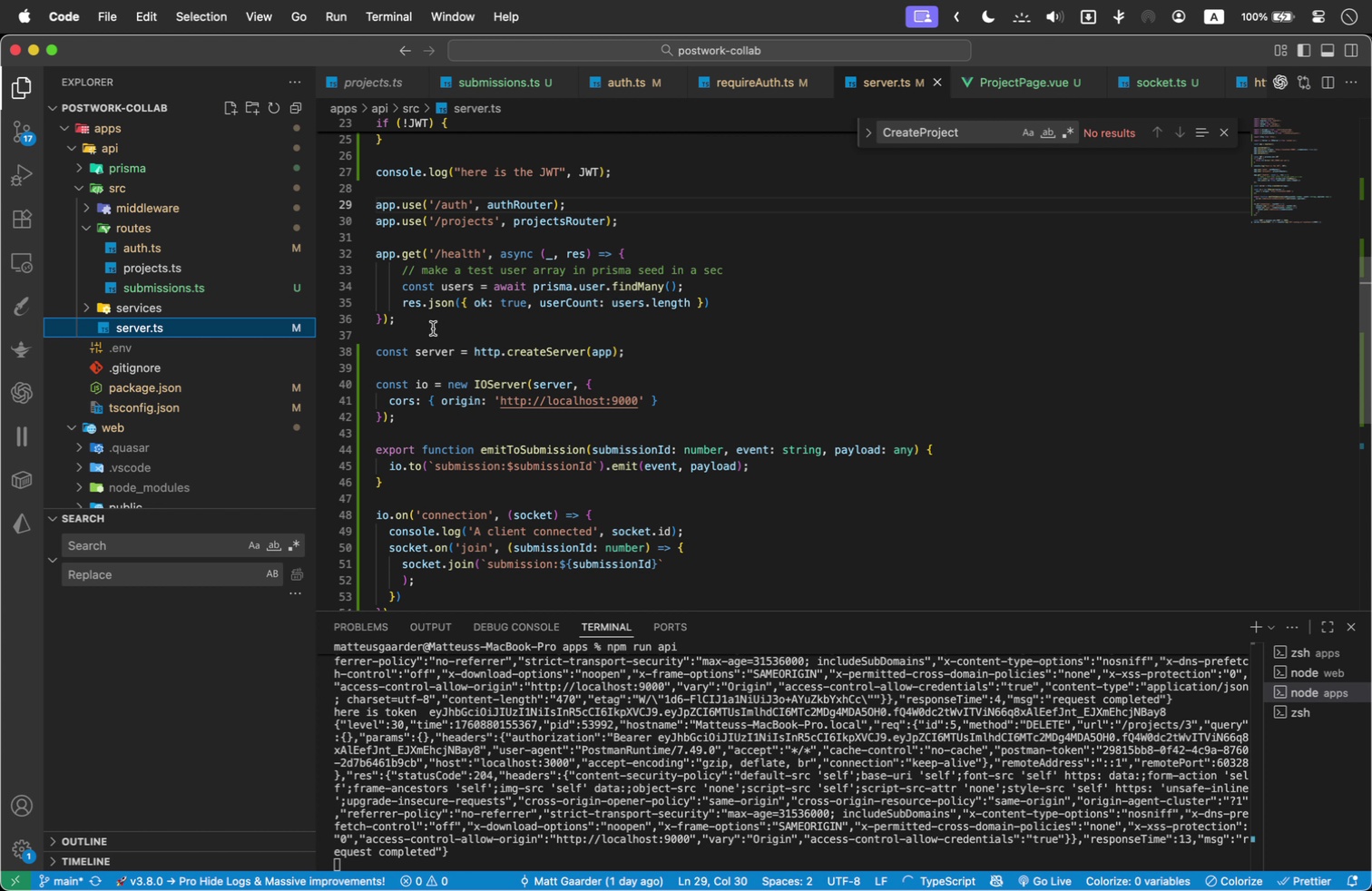 
wait(10.78)
 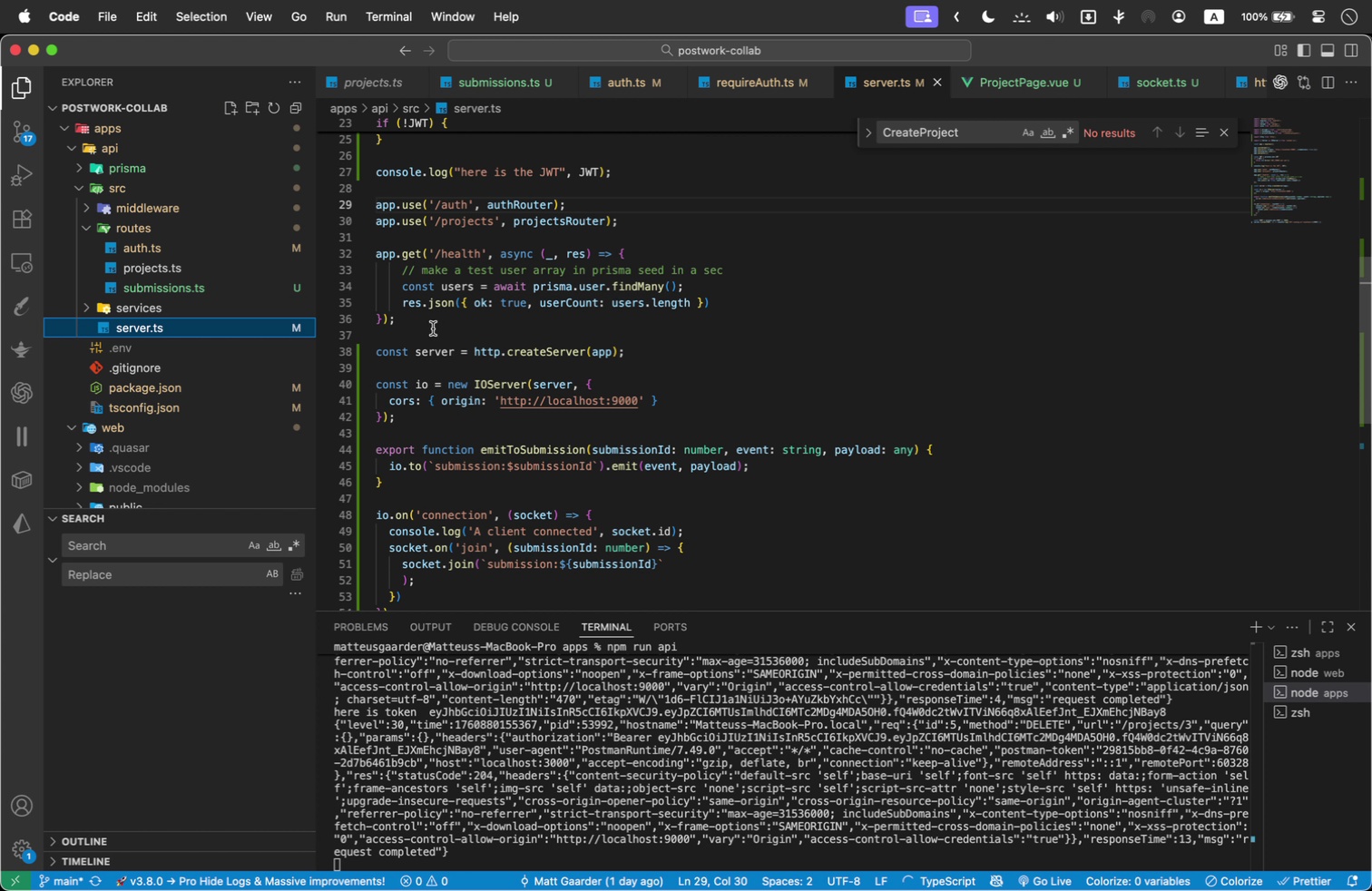 
left_click([189, 285])
 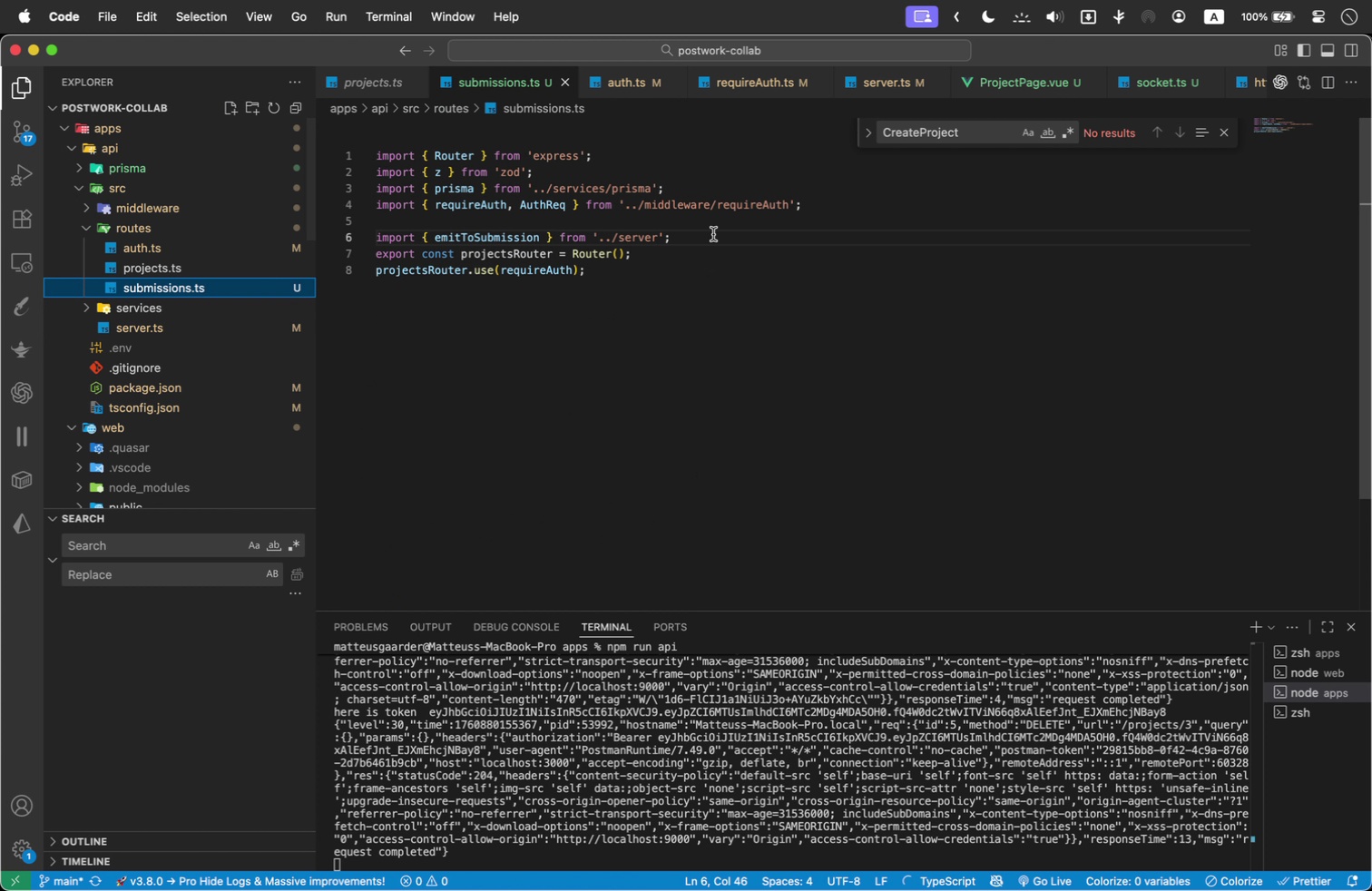 
left_click([716, 247])
 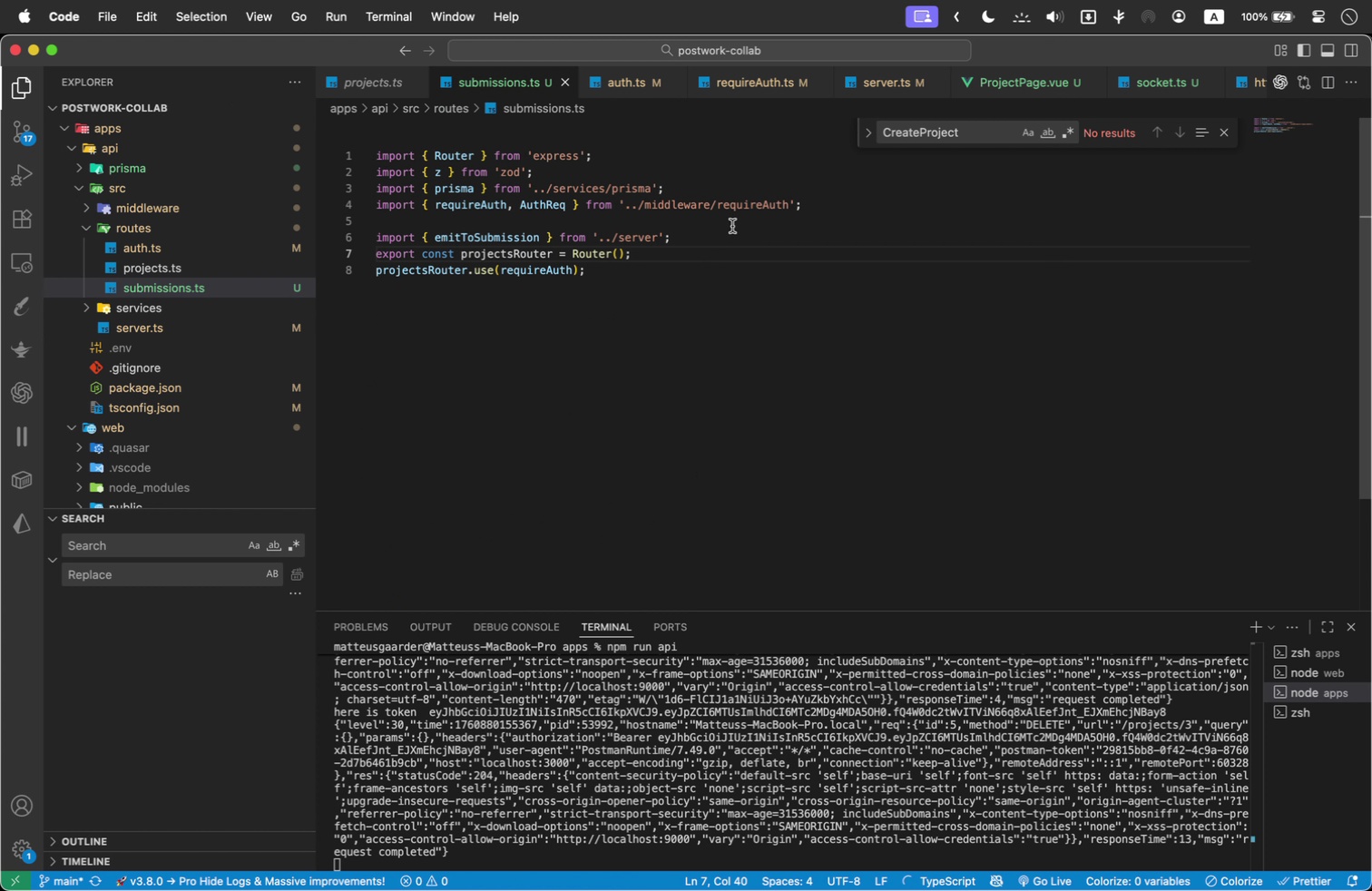 
left_click([732, 226])
 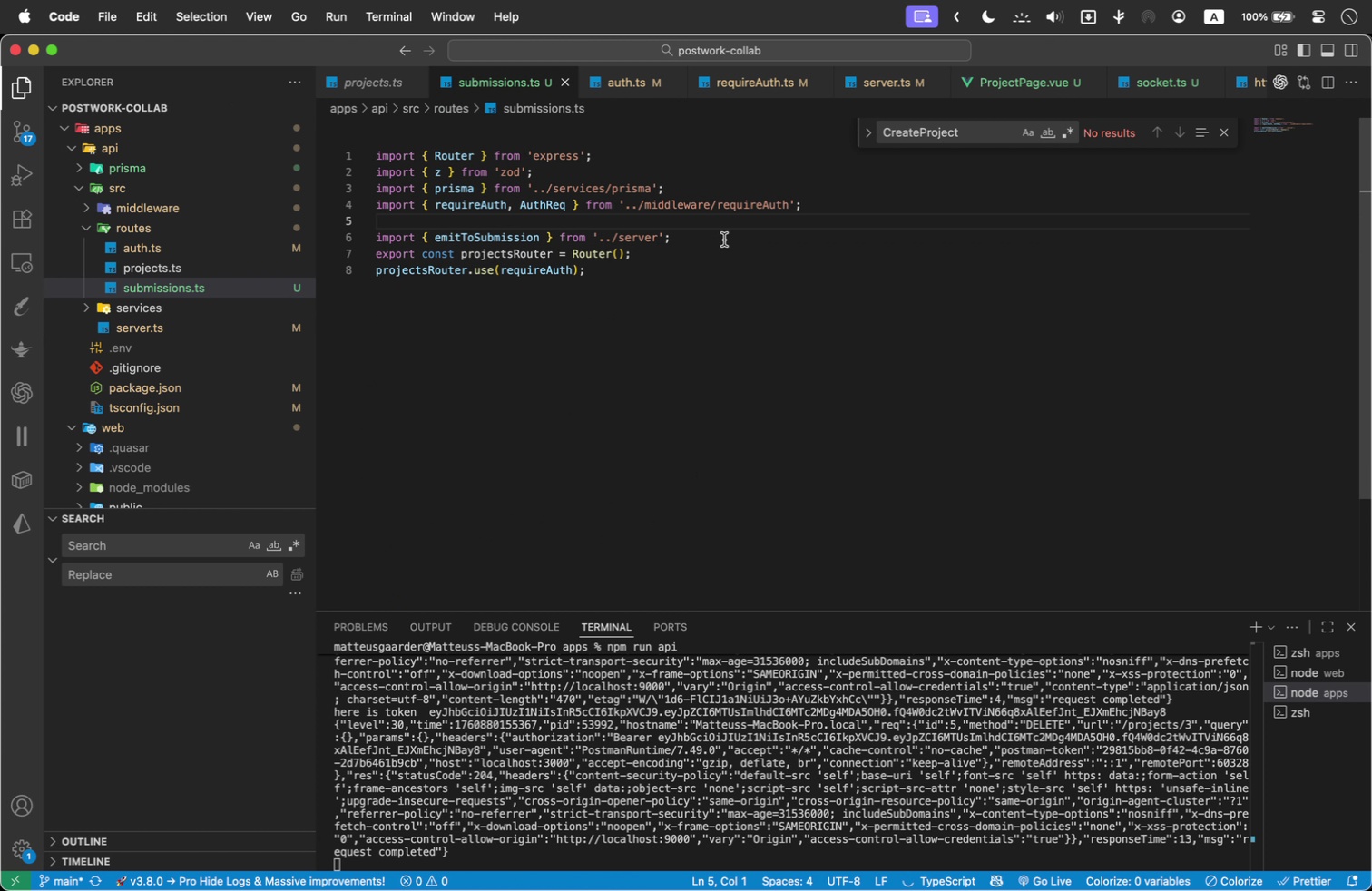 
double_click([724, 240])
 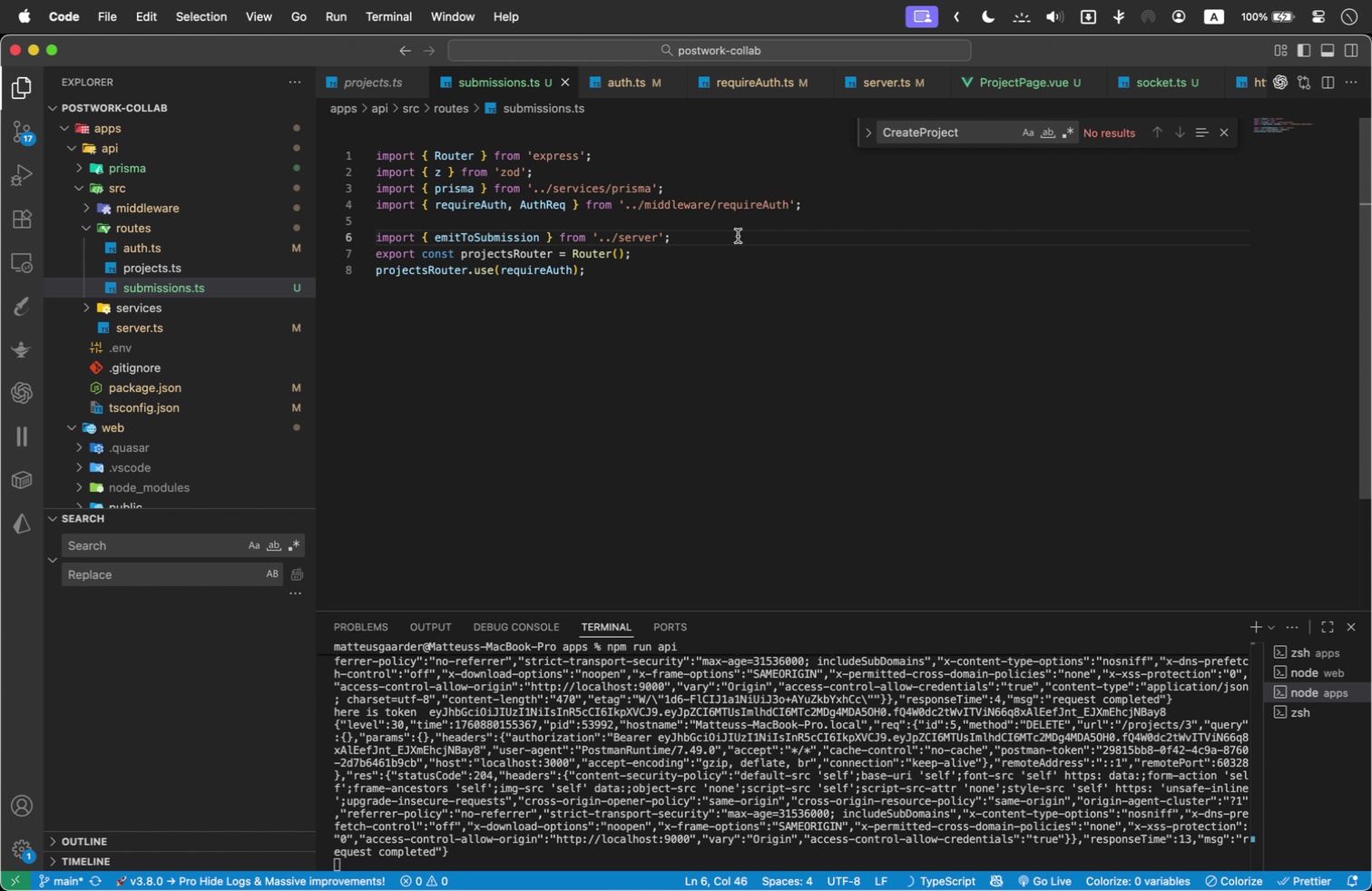 
key(Enter)
 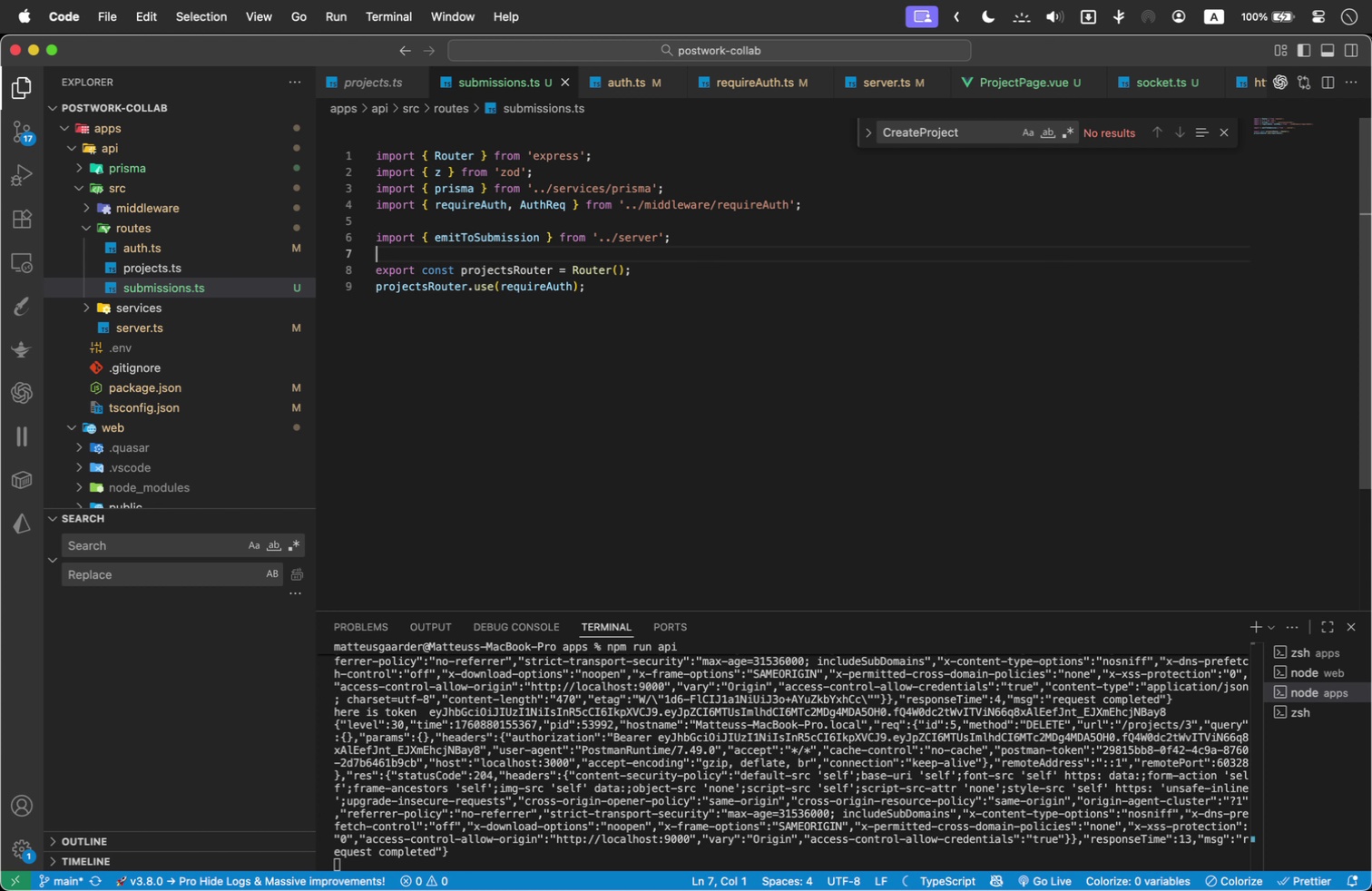 
key(Enter)
 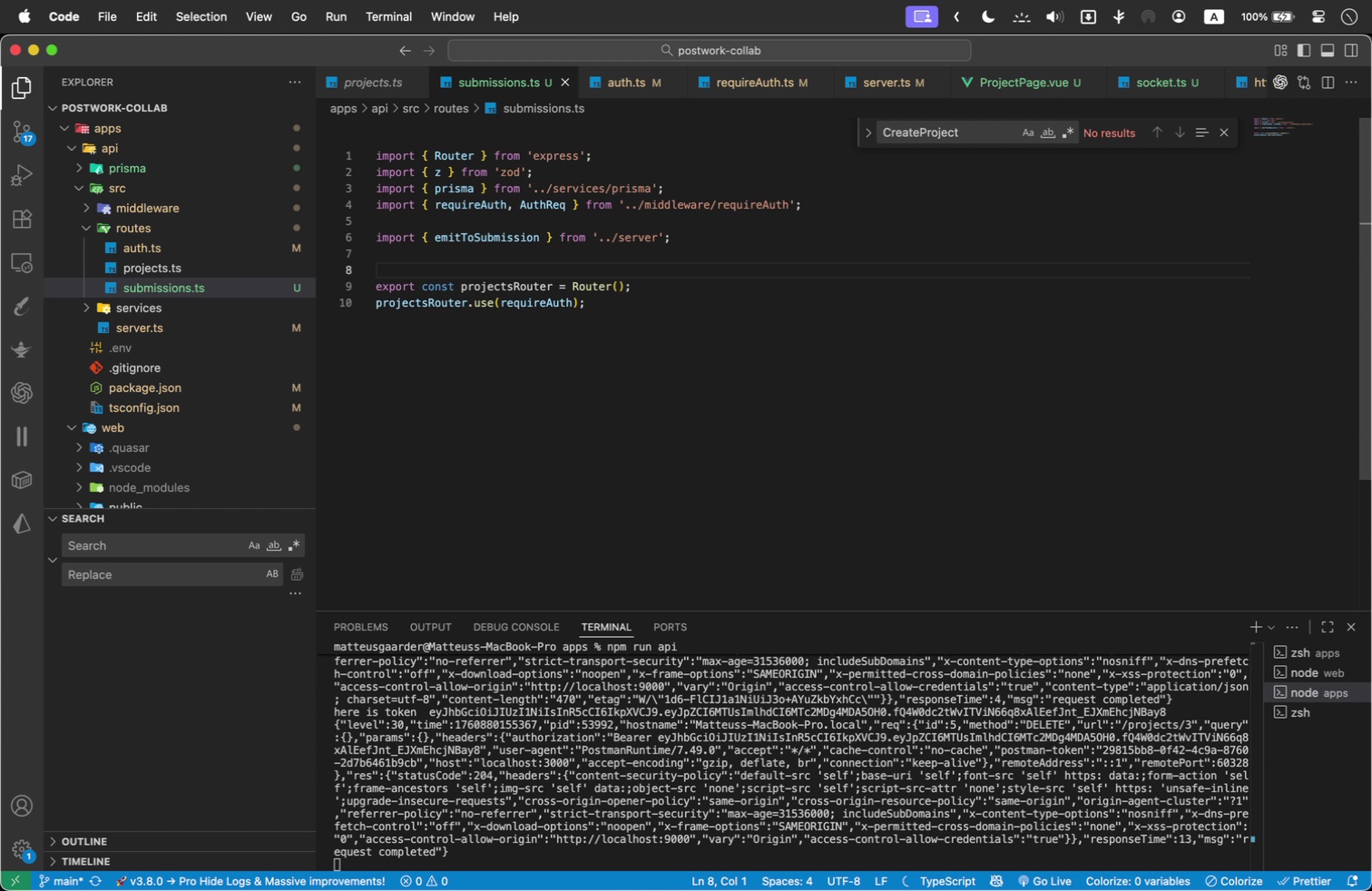 
type(sub=)
key(Backspace)
type(missionsRouter =)
key(Backspace)
key(Backspace)
key(Backspace)
key(Backspace)
key(Backspace)
key(Backspace)
key(Backspace)
 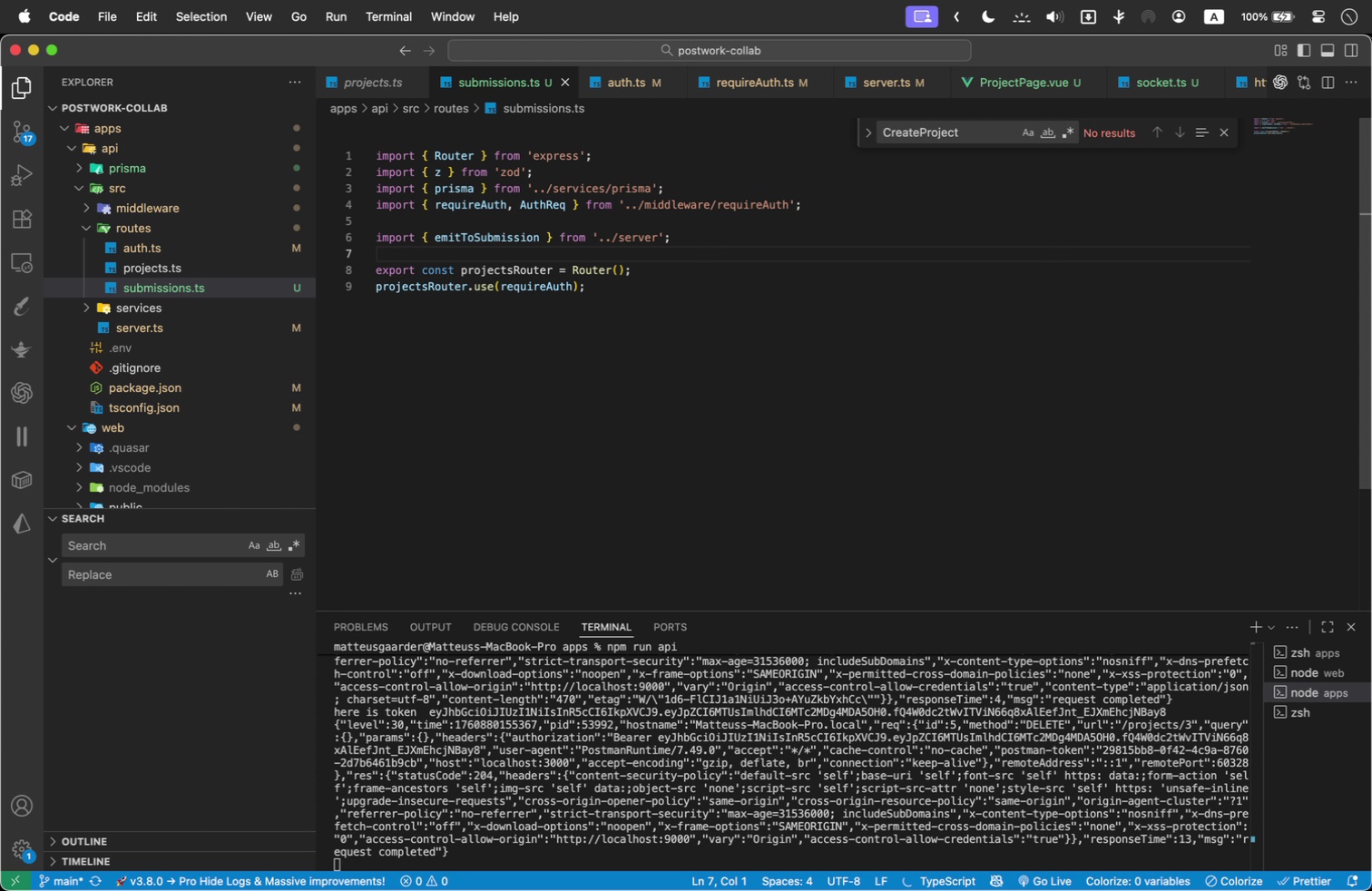 
left_click([510, 263])
 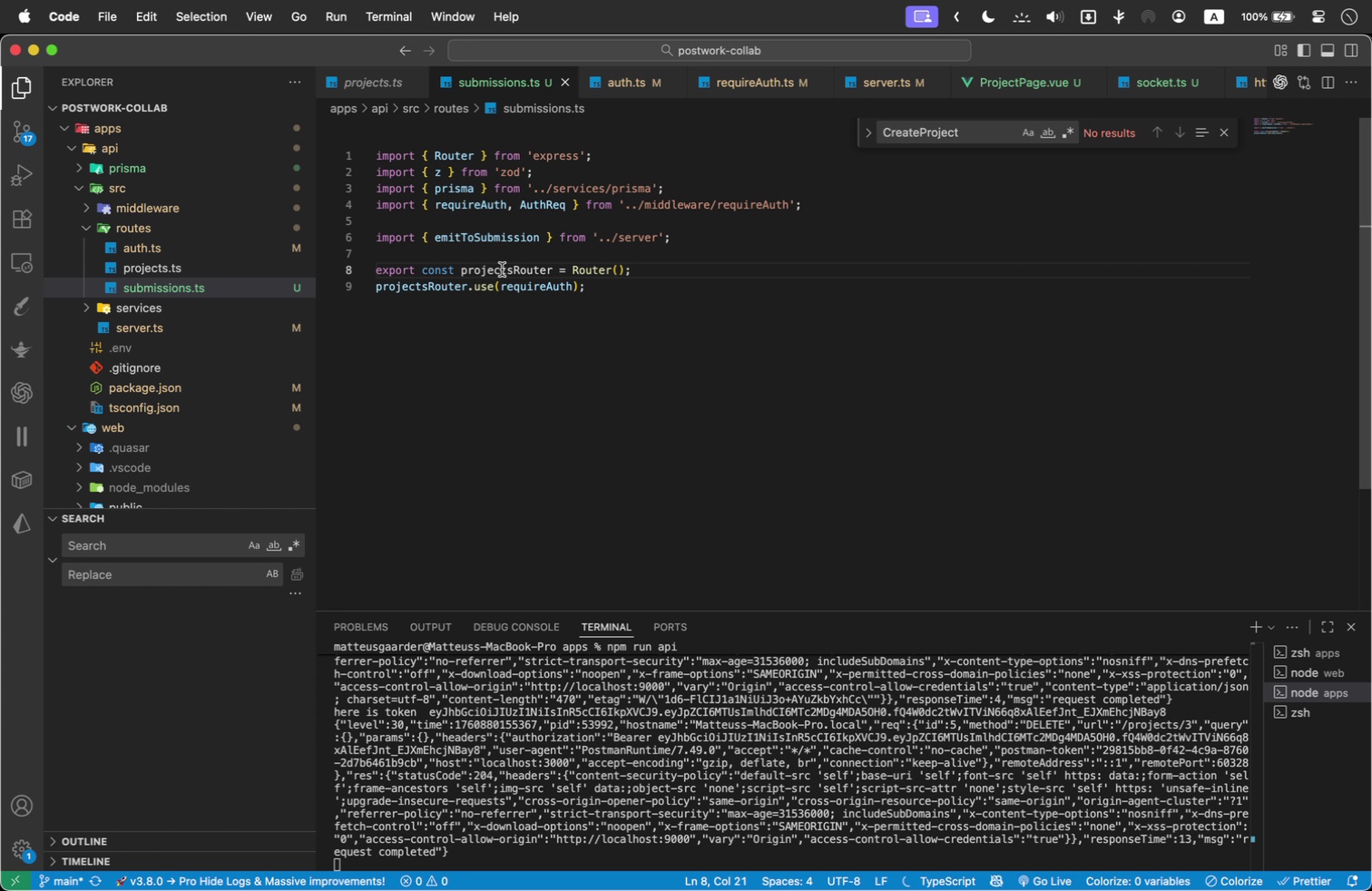 
hold_key(key=ShiftLeft, duration=1.41)
left_click([464, 269])
 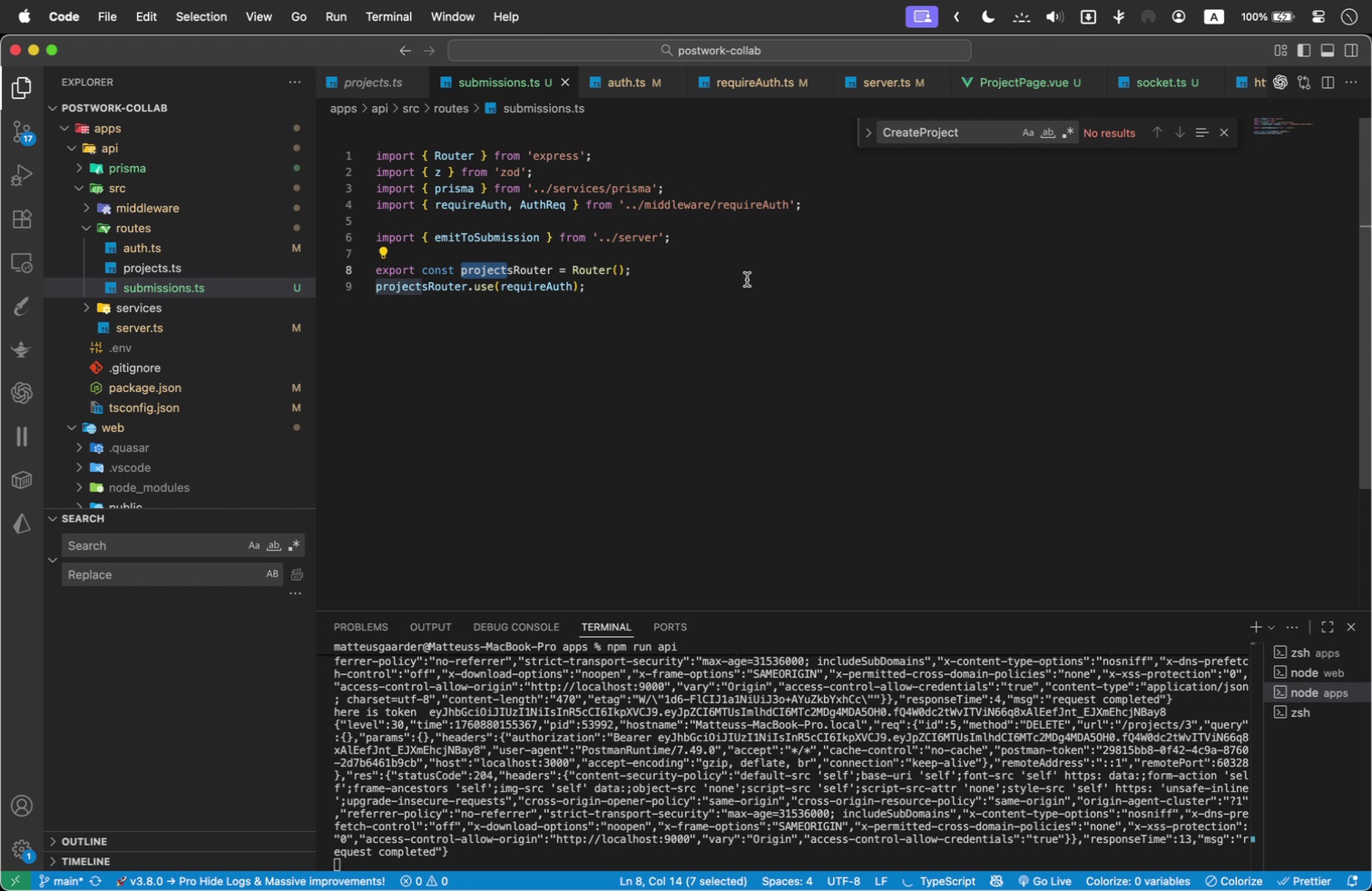 
type(submissions)
key(Backspace)
 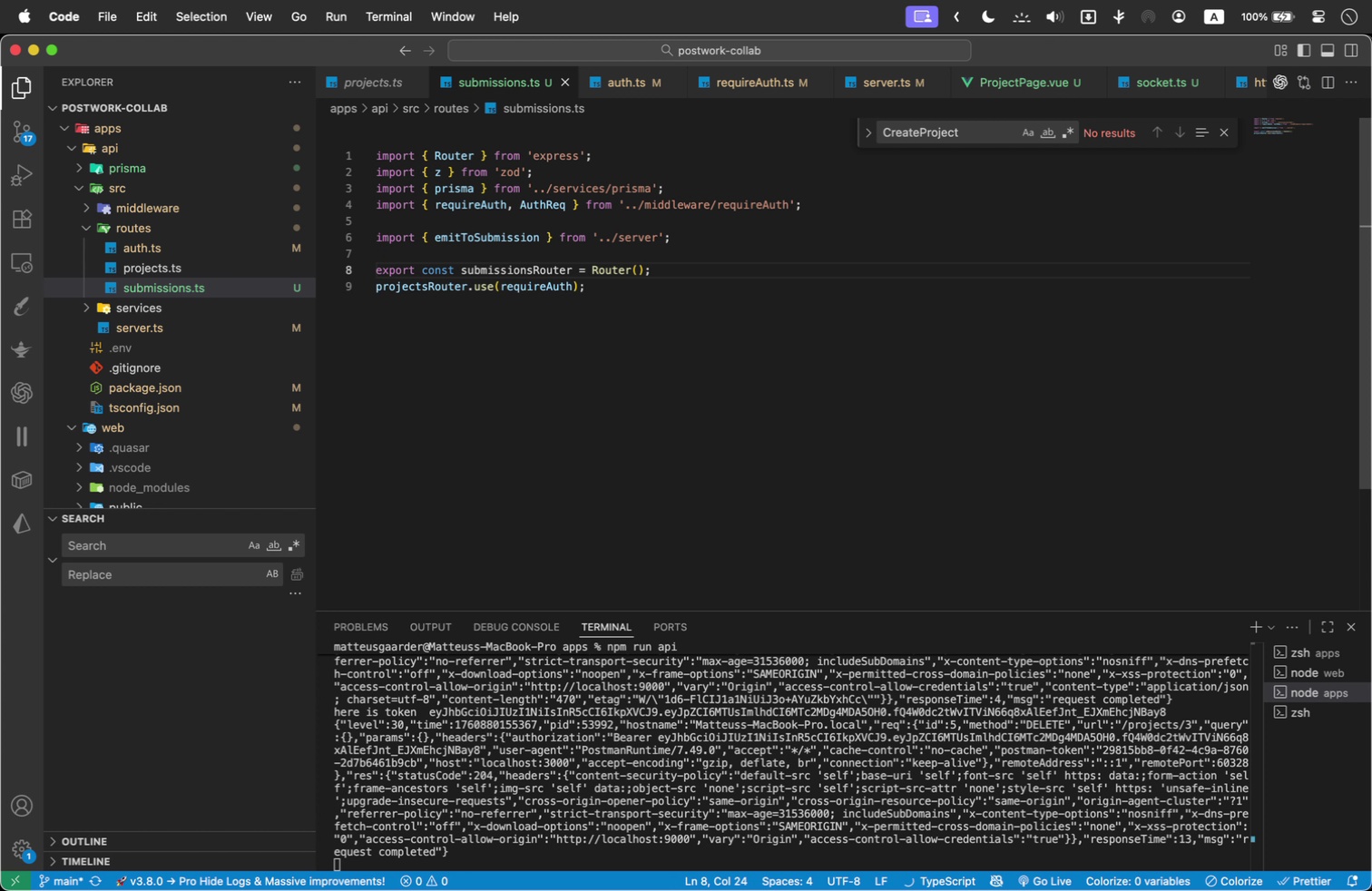 
key(ArrowRight)
 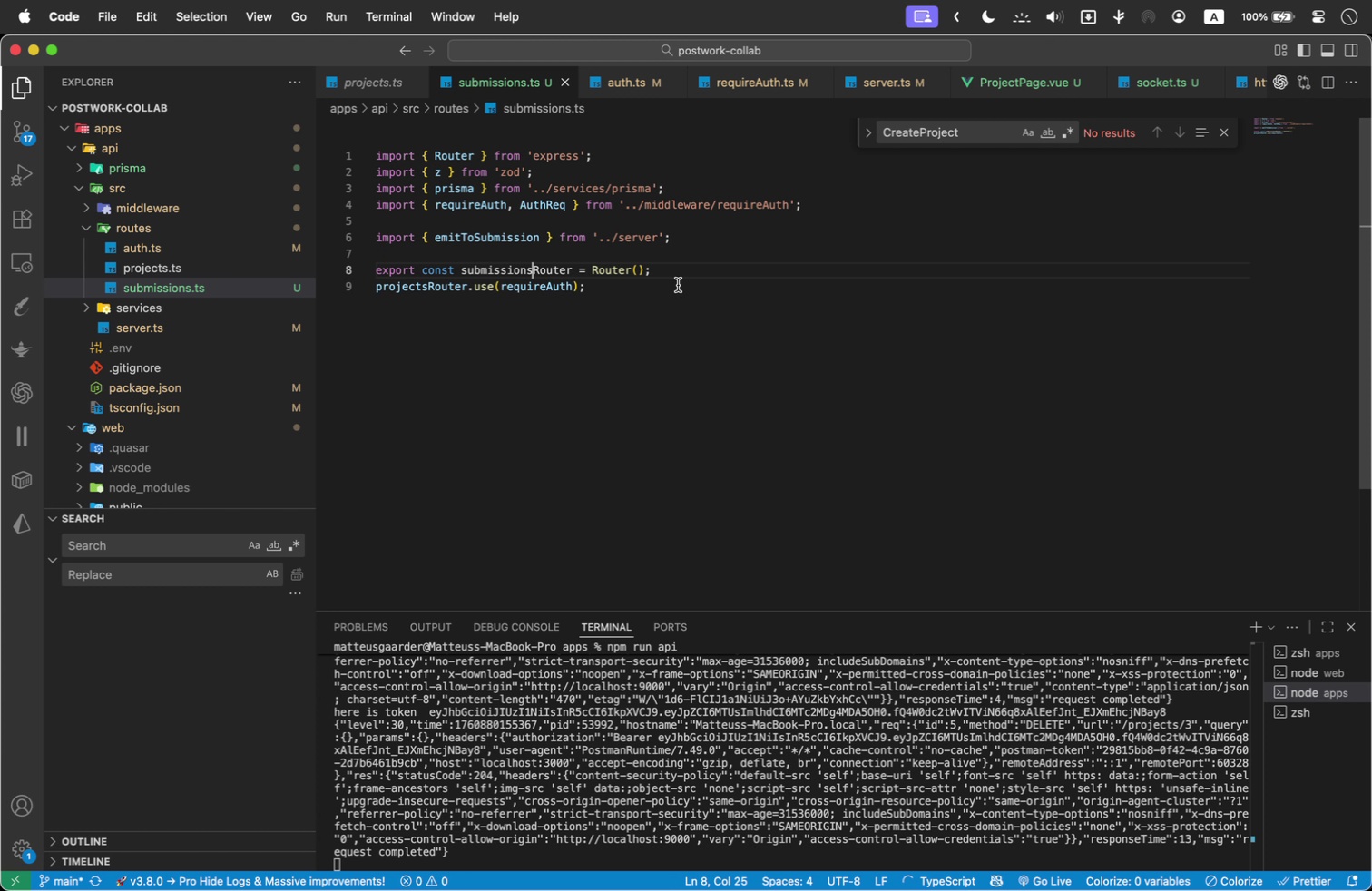 
left_click([681, 275])
 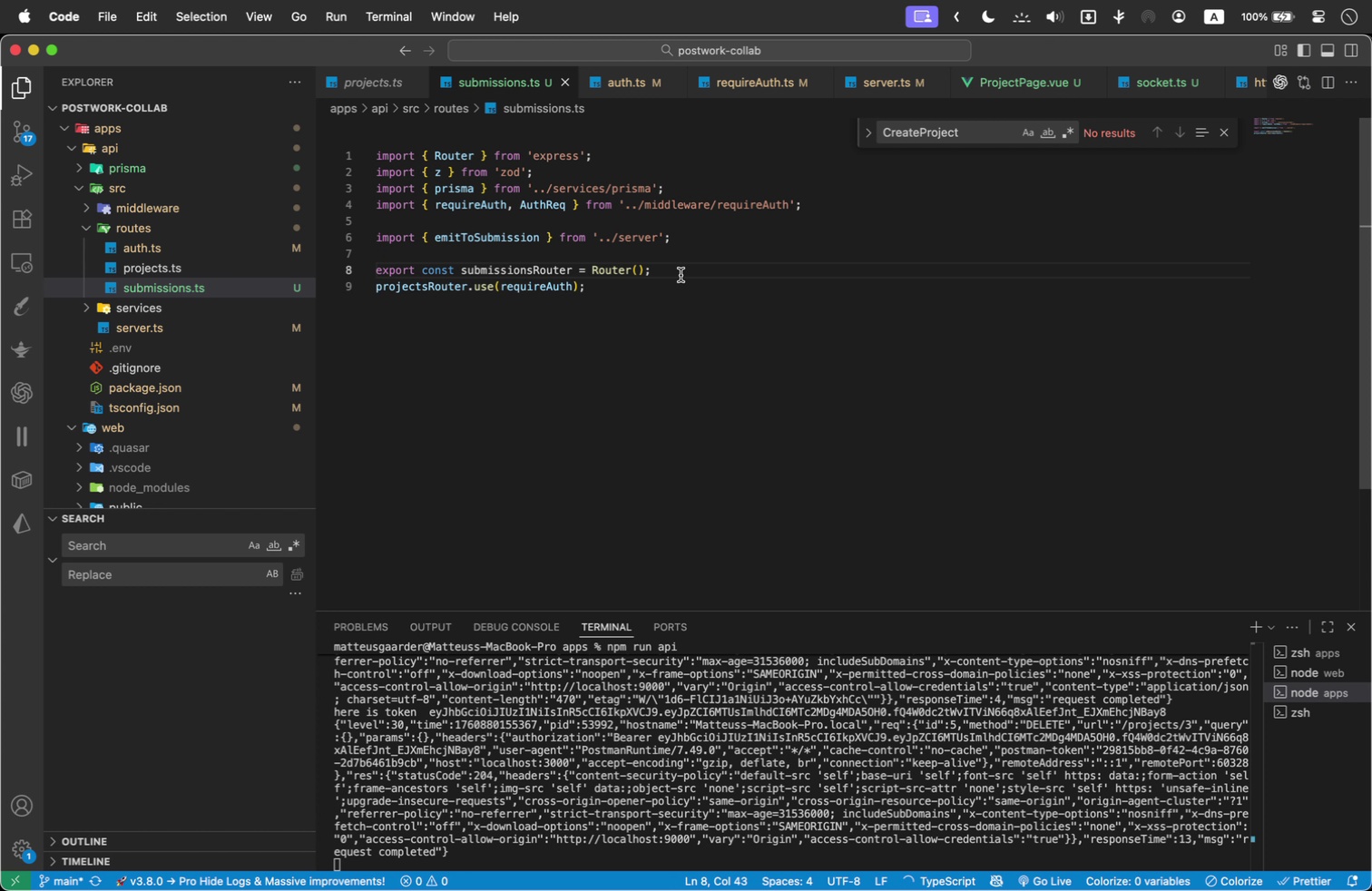 
key(Enter)
 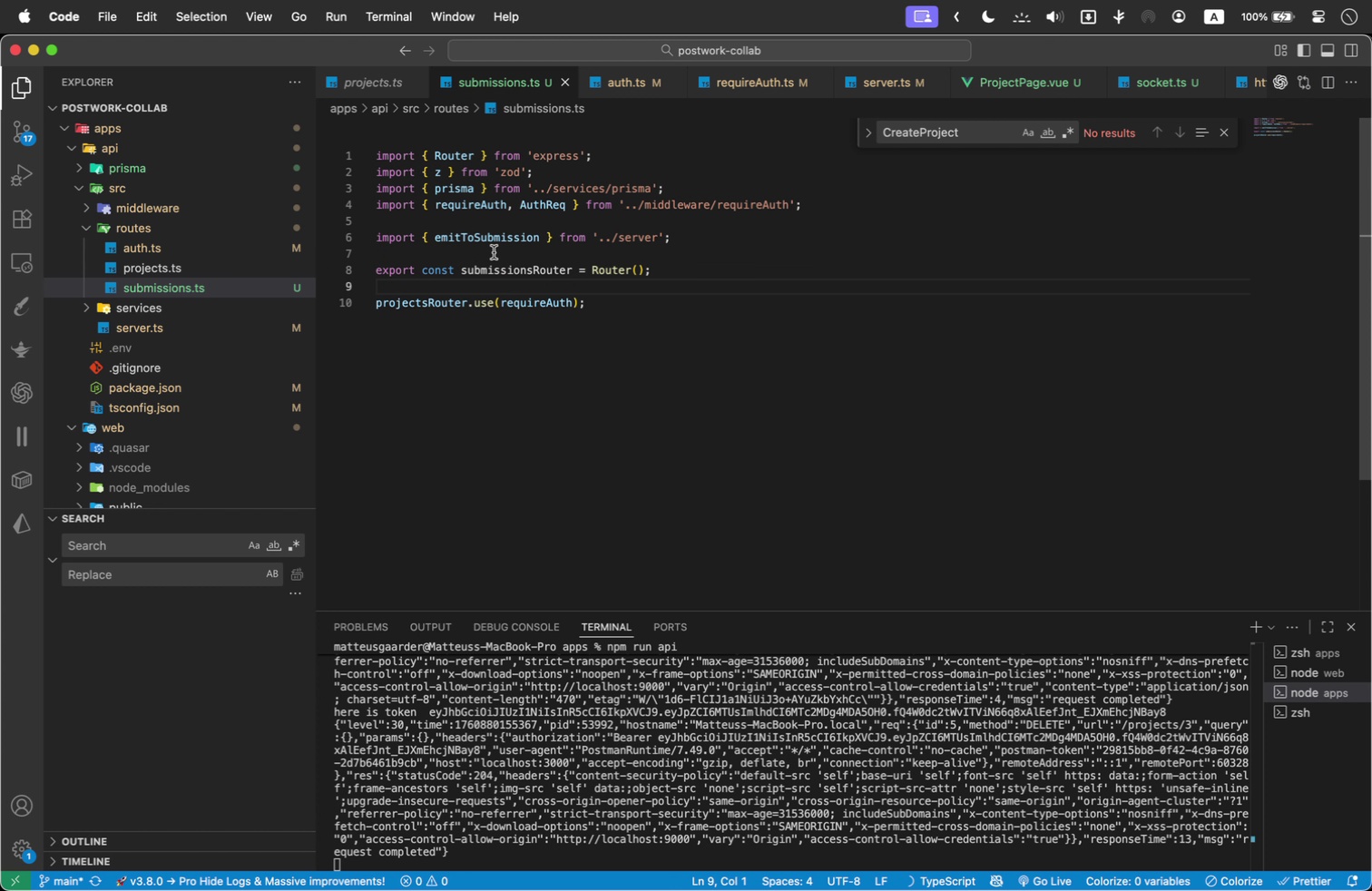 
double_click([512, 269])
 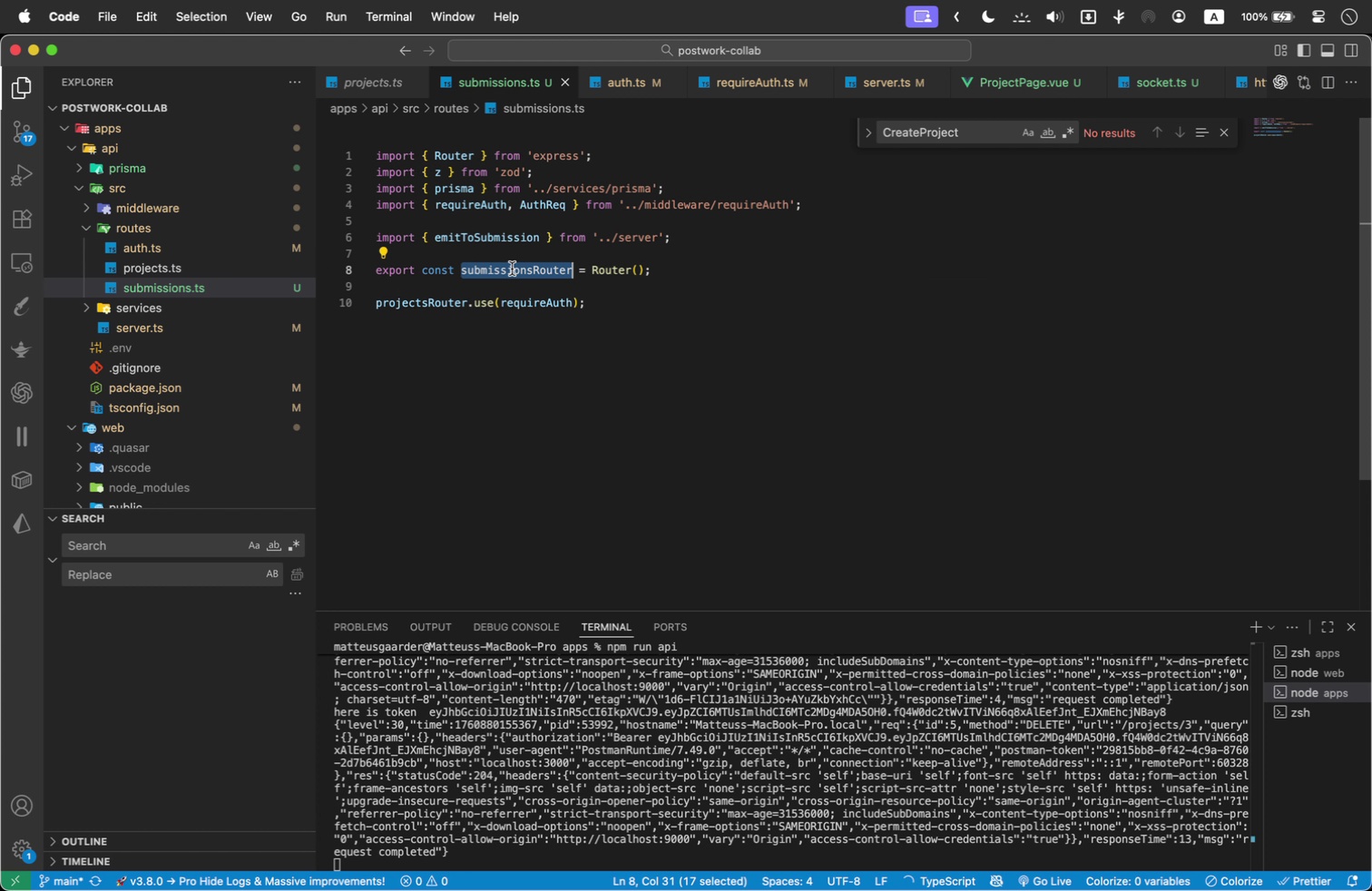 
key(Meta+C)
 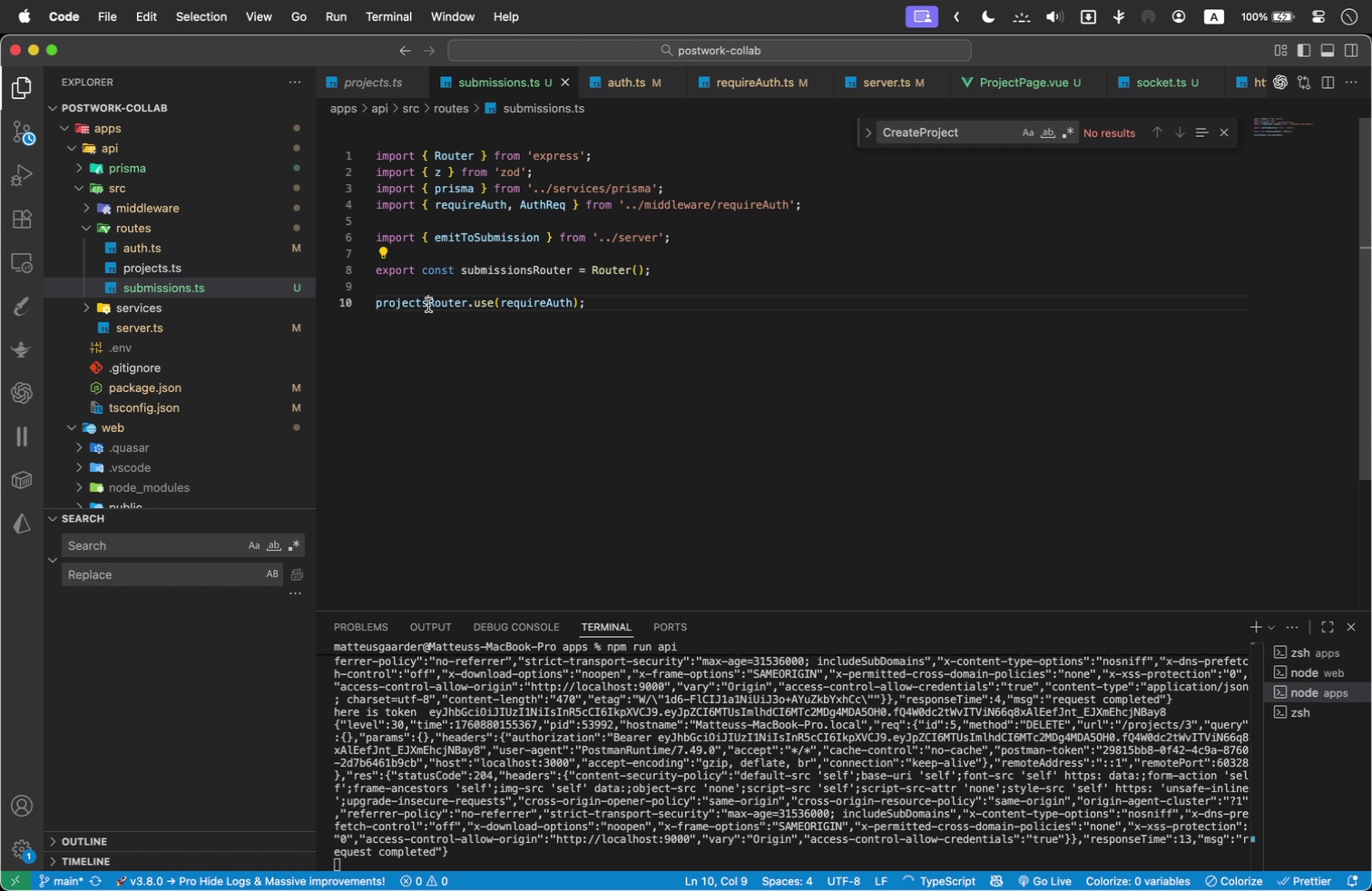 
double_click([428, 305])
 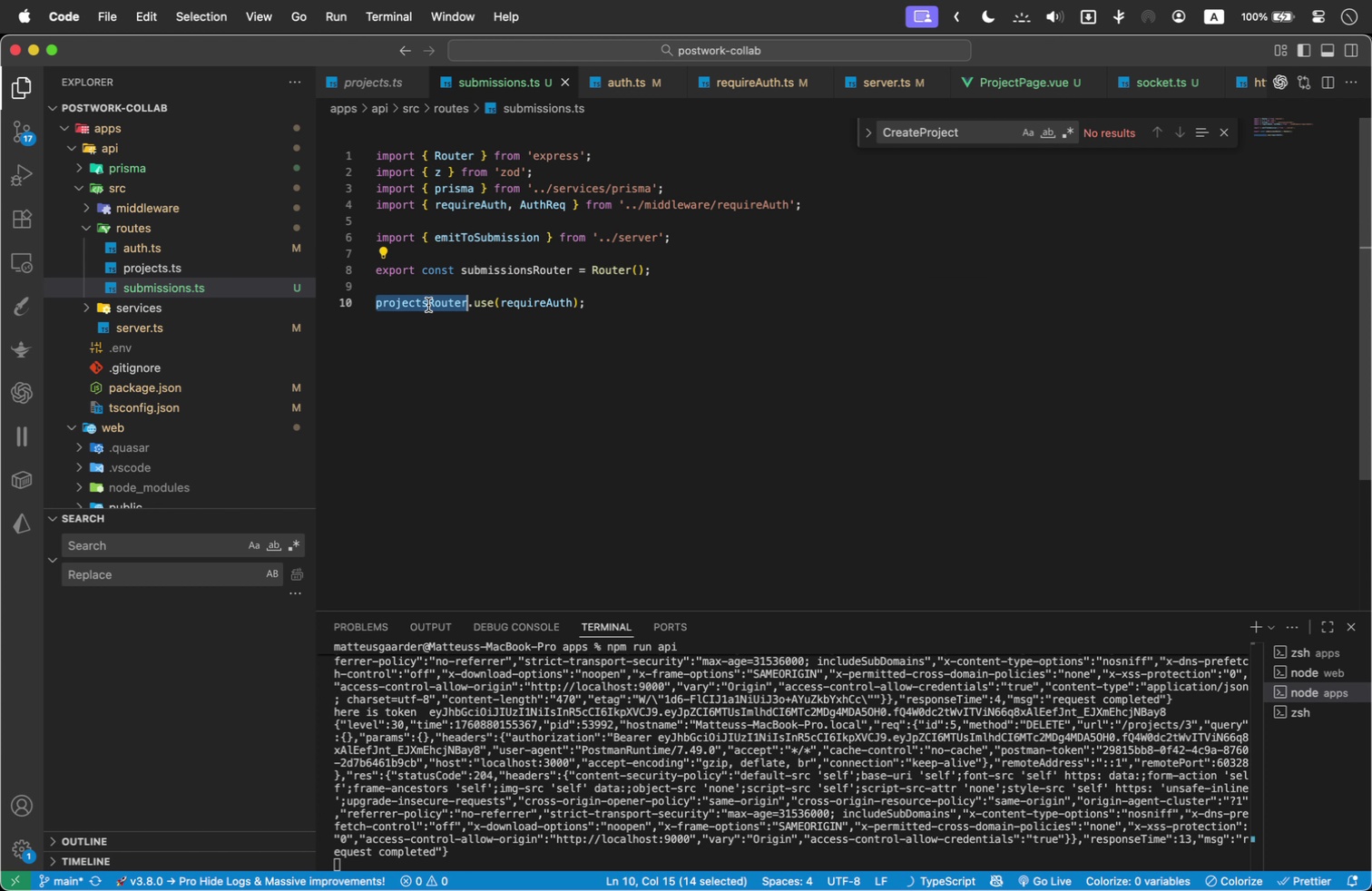 
key(Meta+V)
 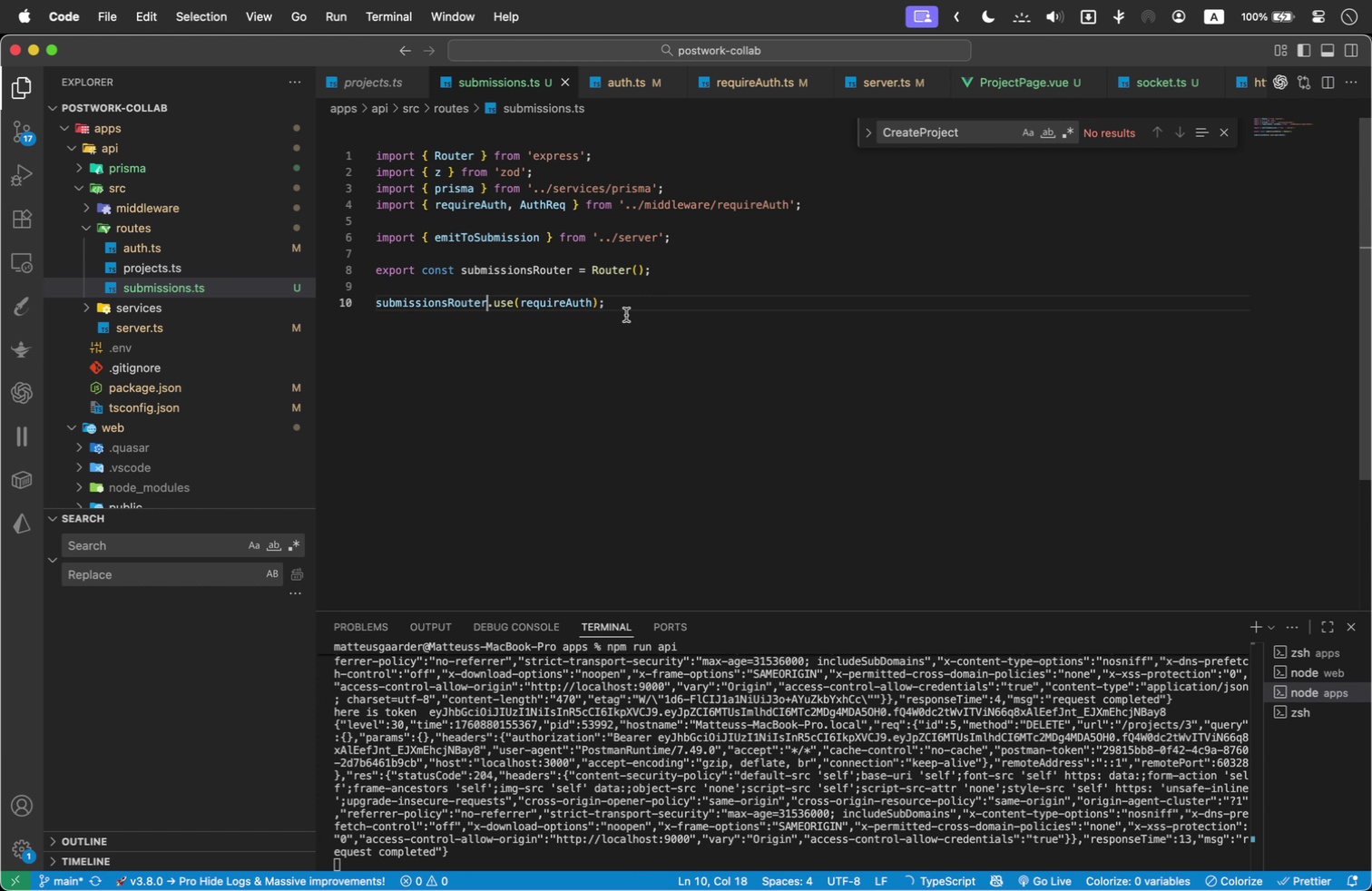 
left_click([496, 338])
 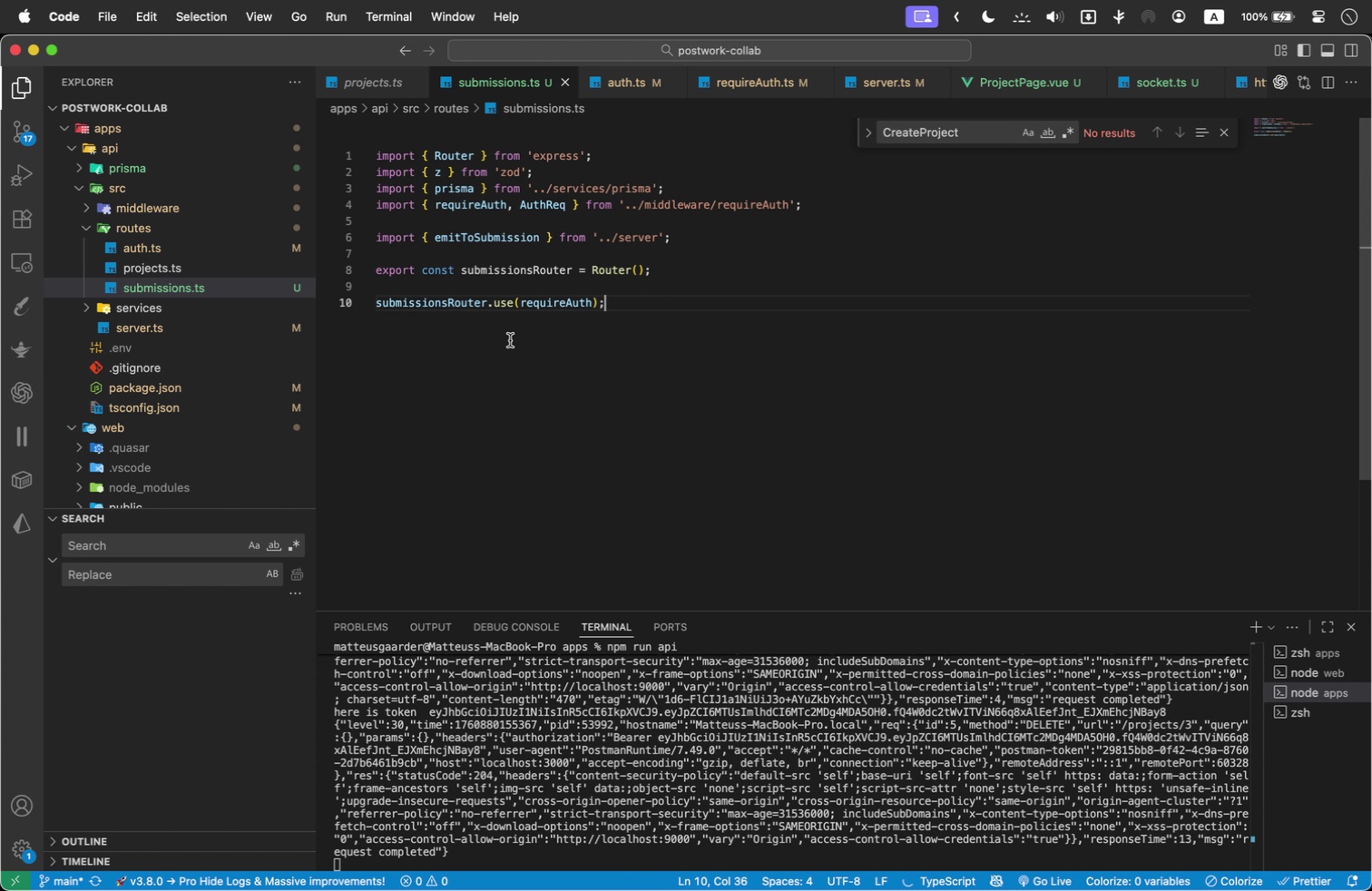 
key(Enter)
 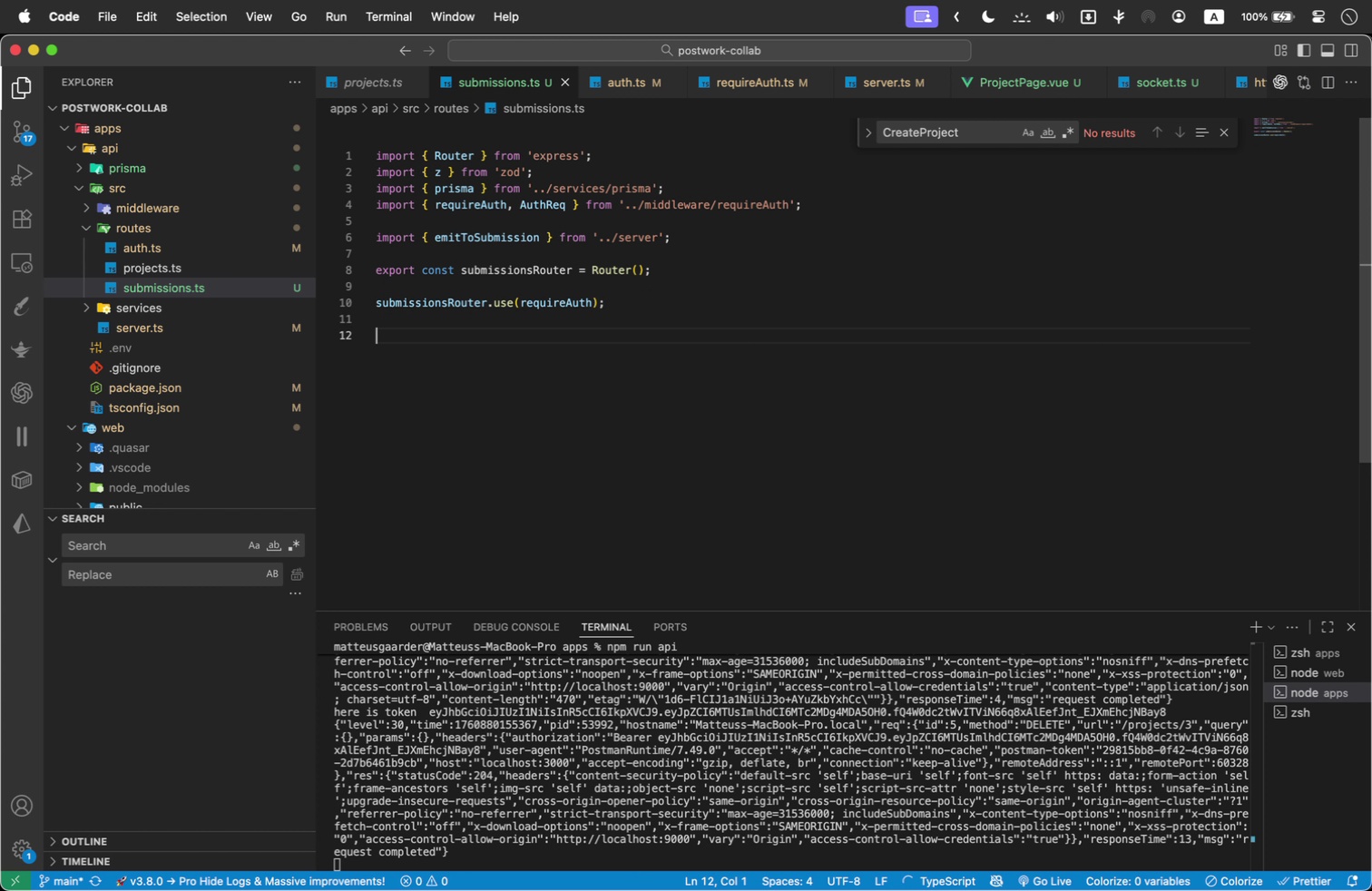 
key(Enter)
 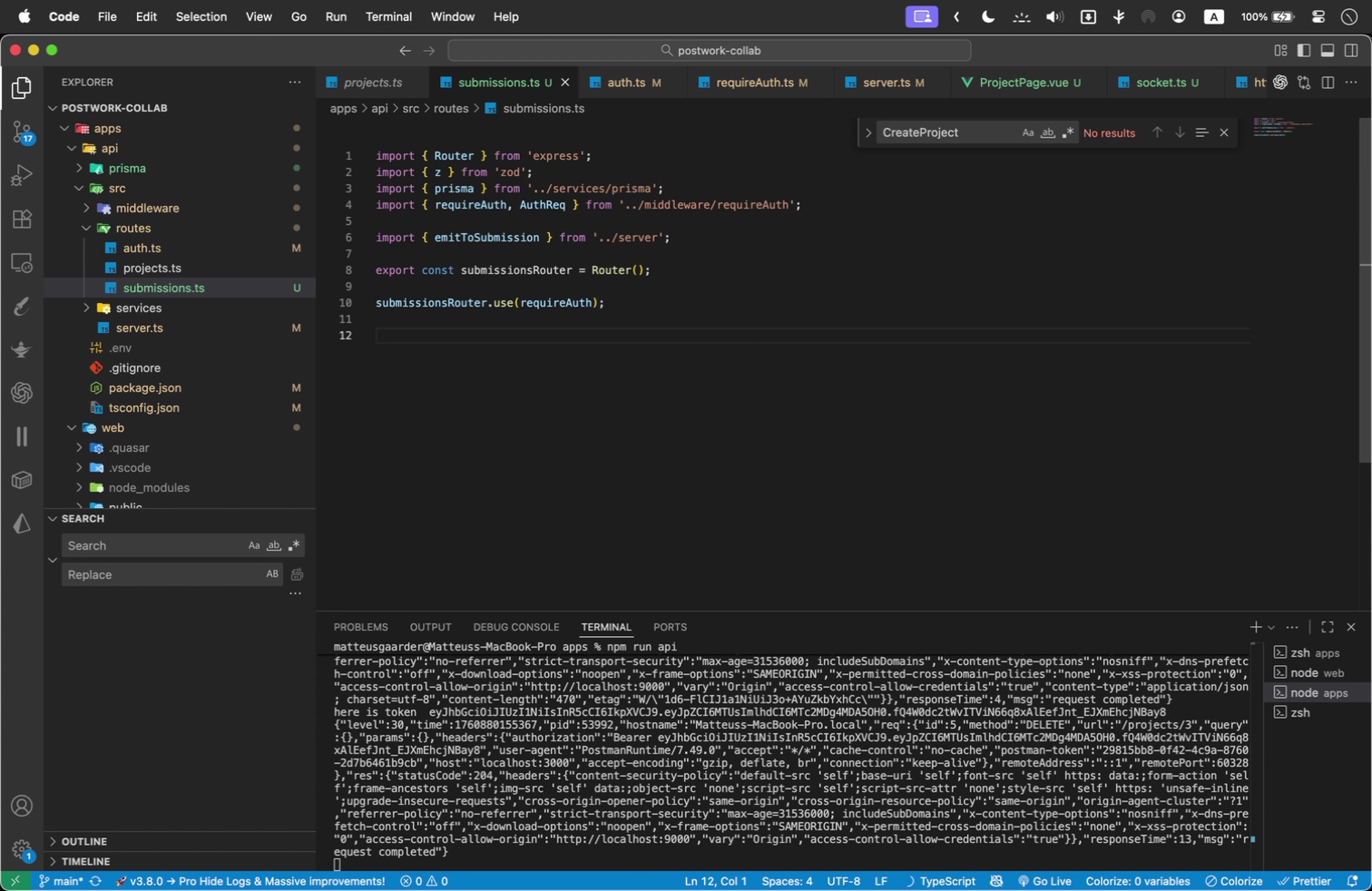 
type(const c)
key(Backspace)
type(CreateSubmission = z.object({)
 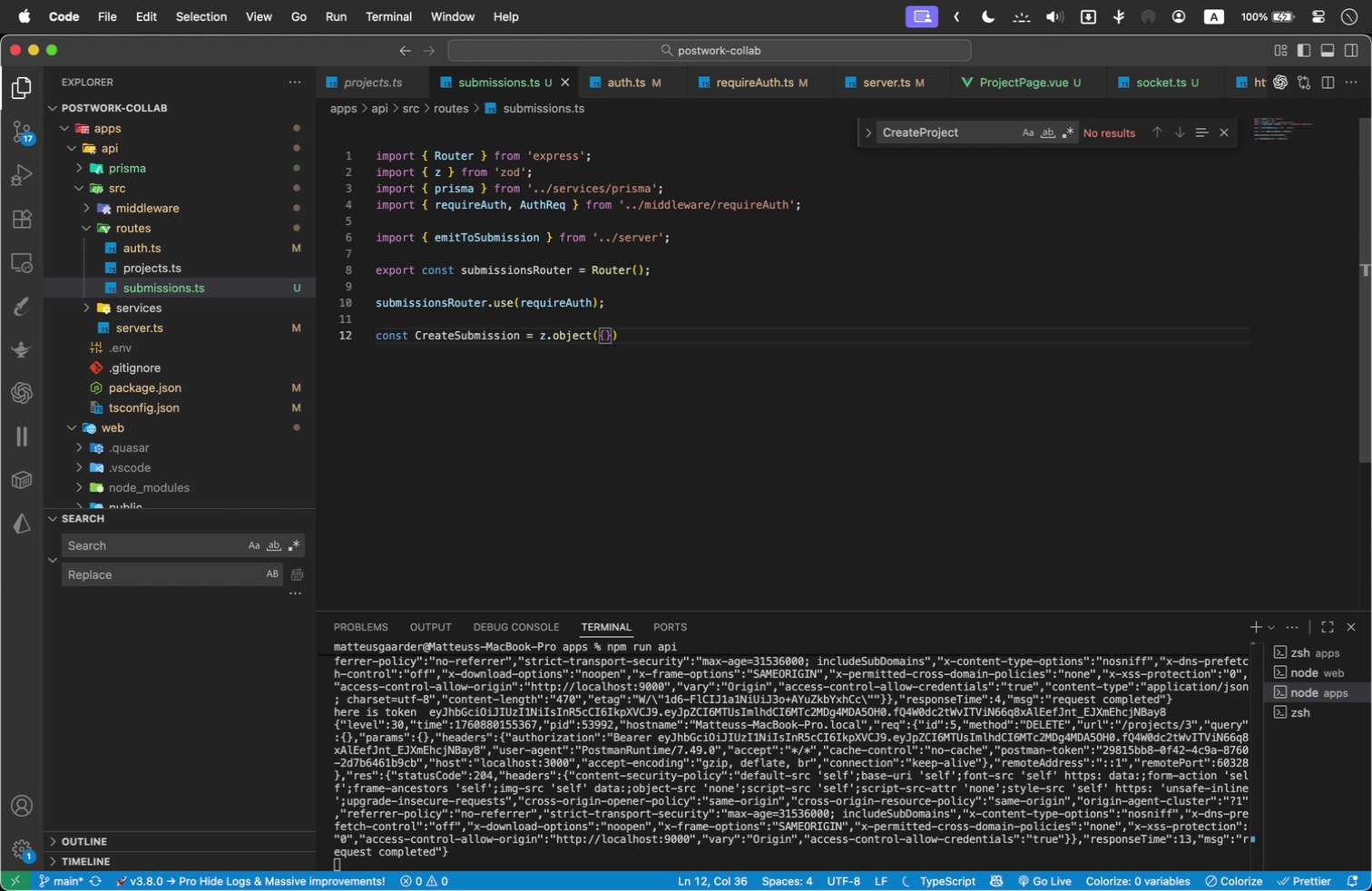 
 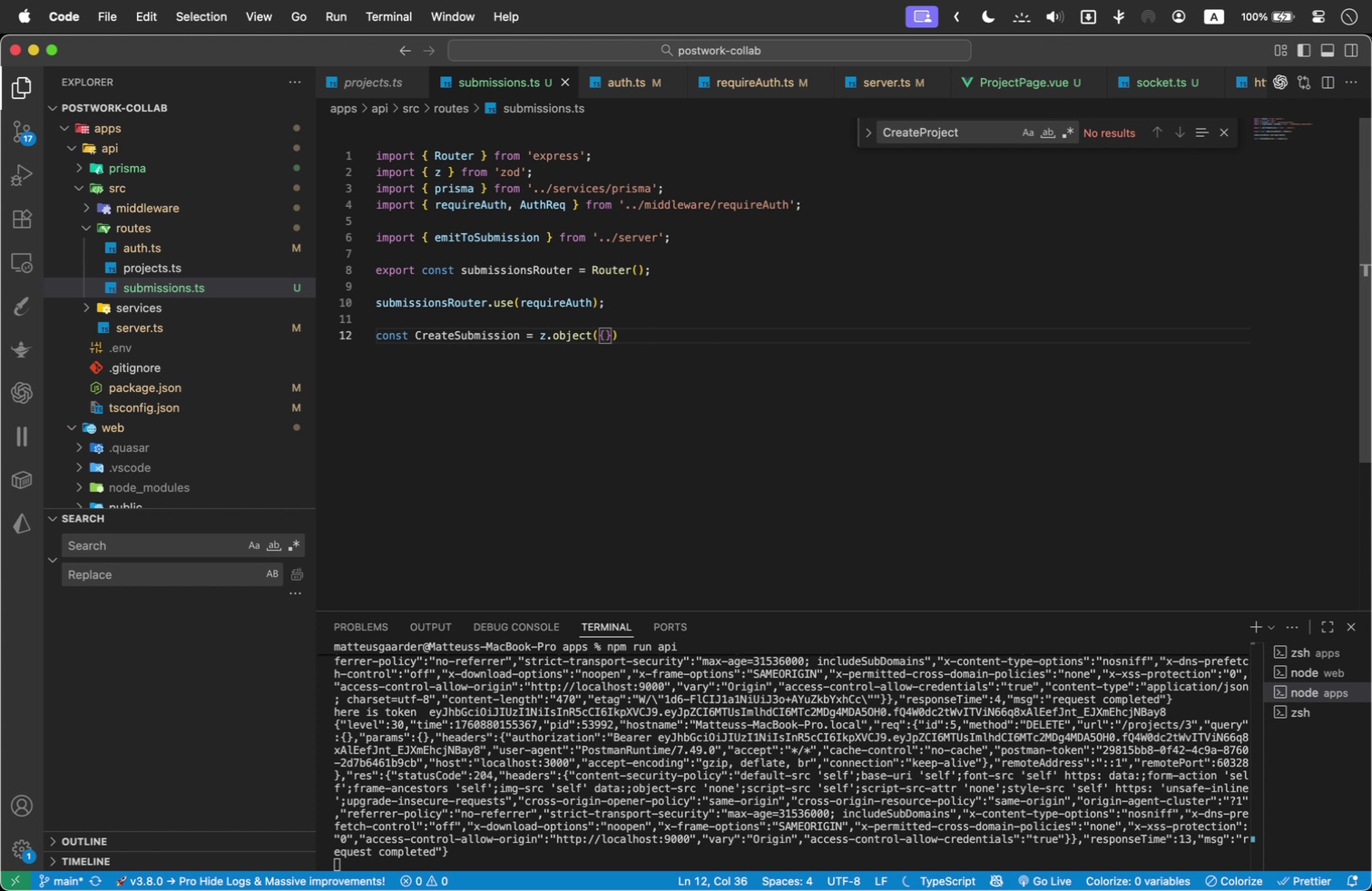 
key(Enter)
 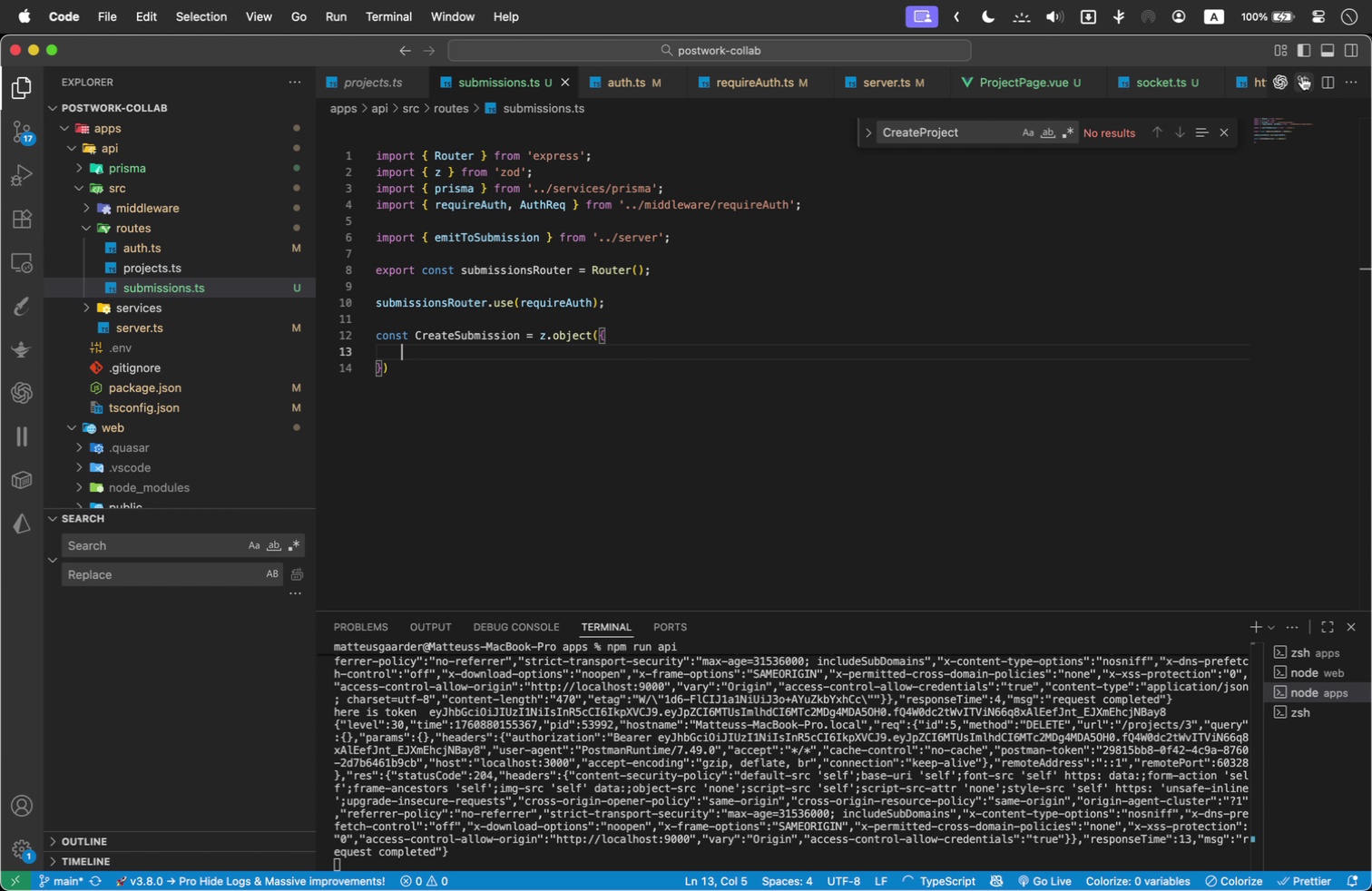 
left_click([1331, 86])
 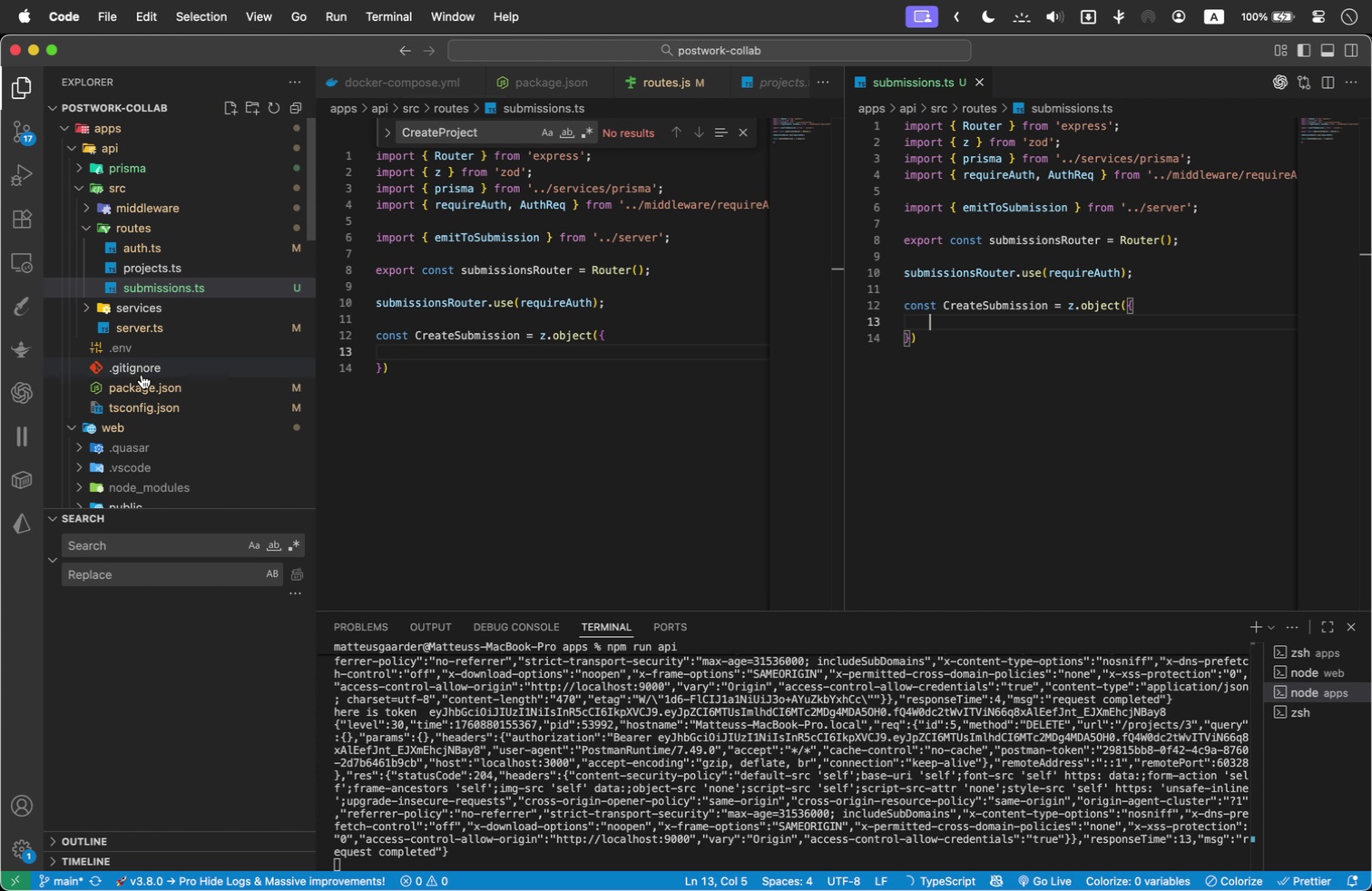 
scroll: coordinate [109, 217], scroll_direction: up, amount: 8.0
 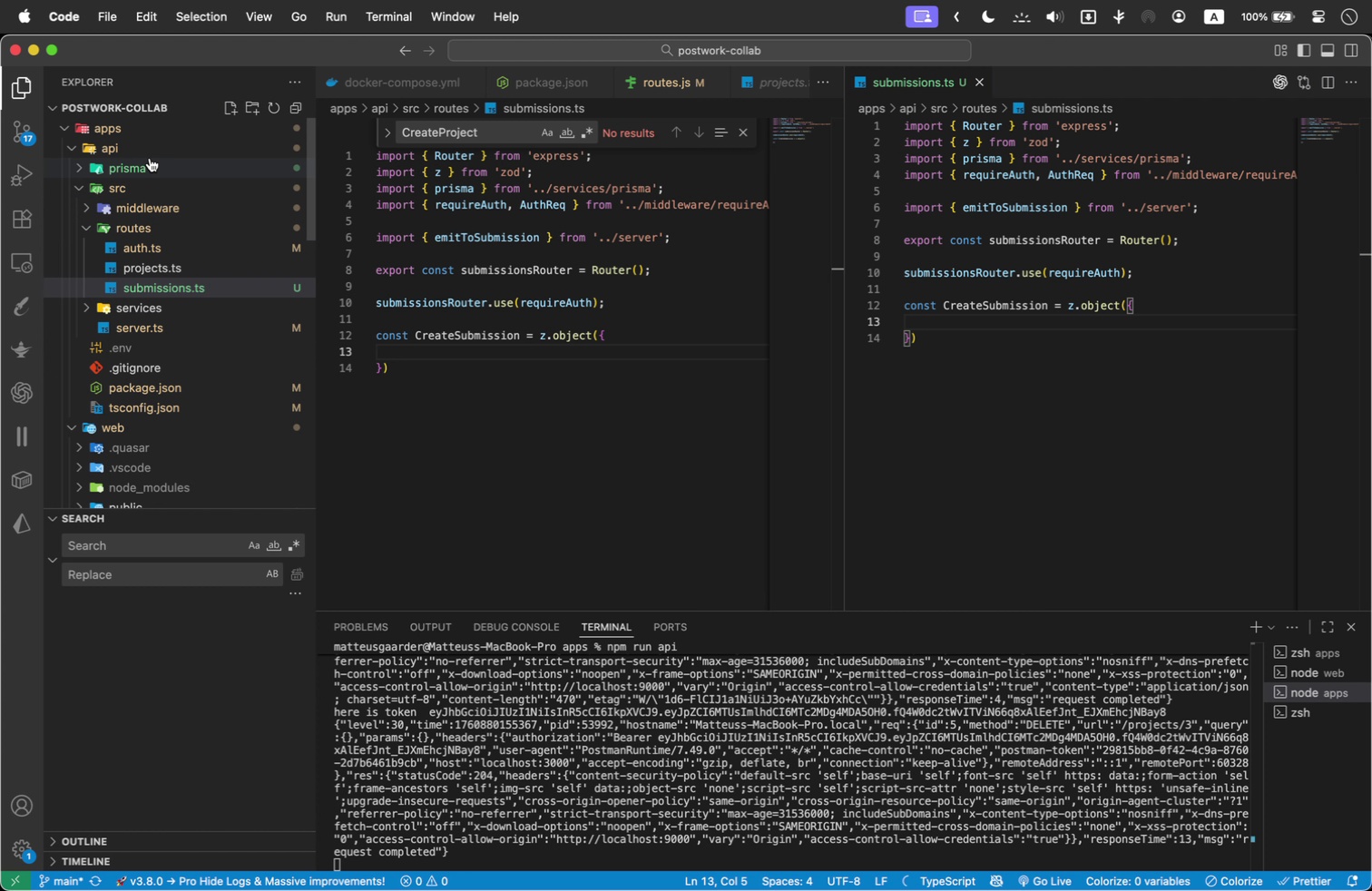 
left_click([150, 158])
 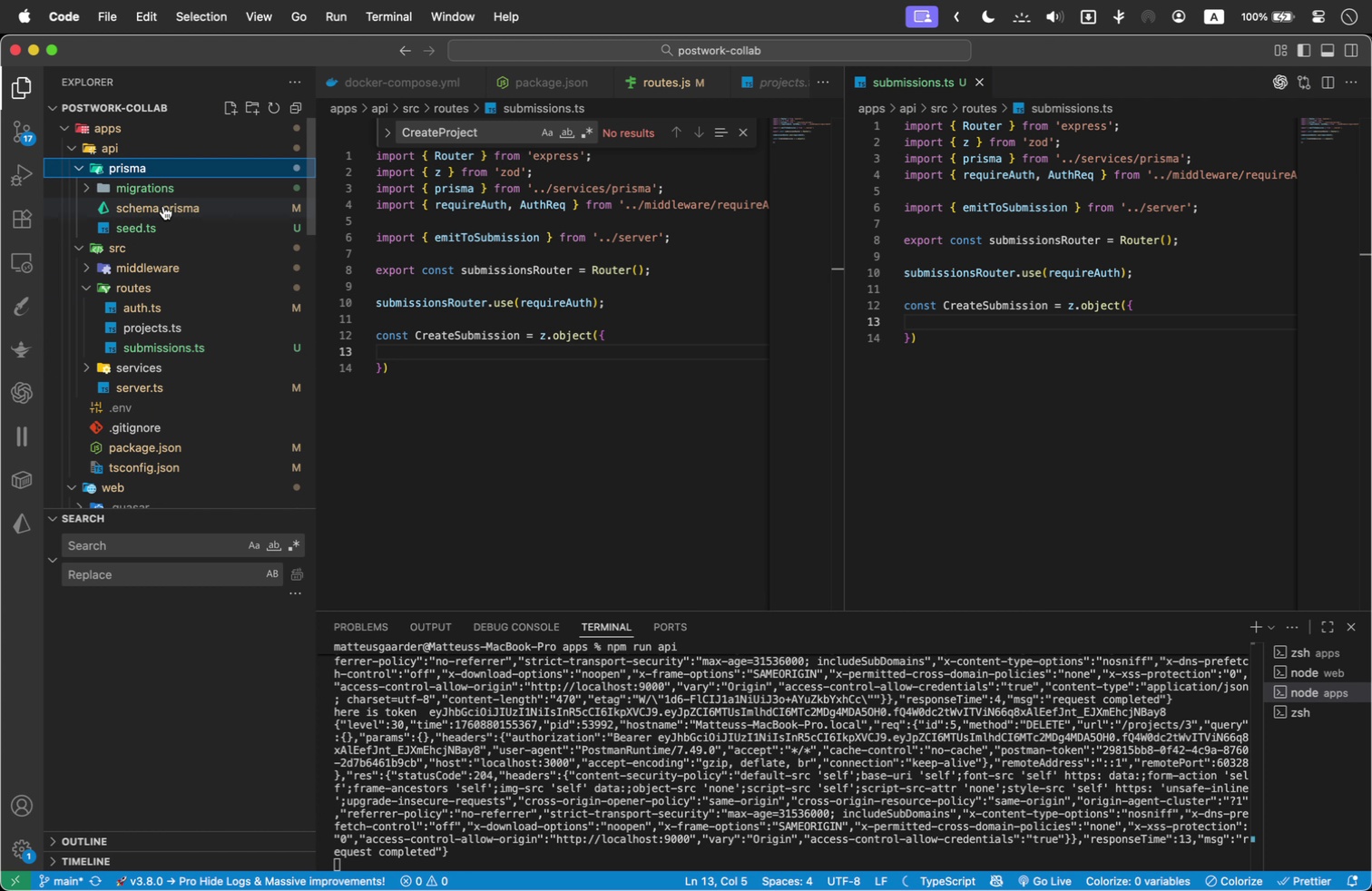 
left_click([163, 206])
 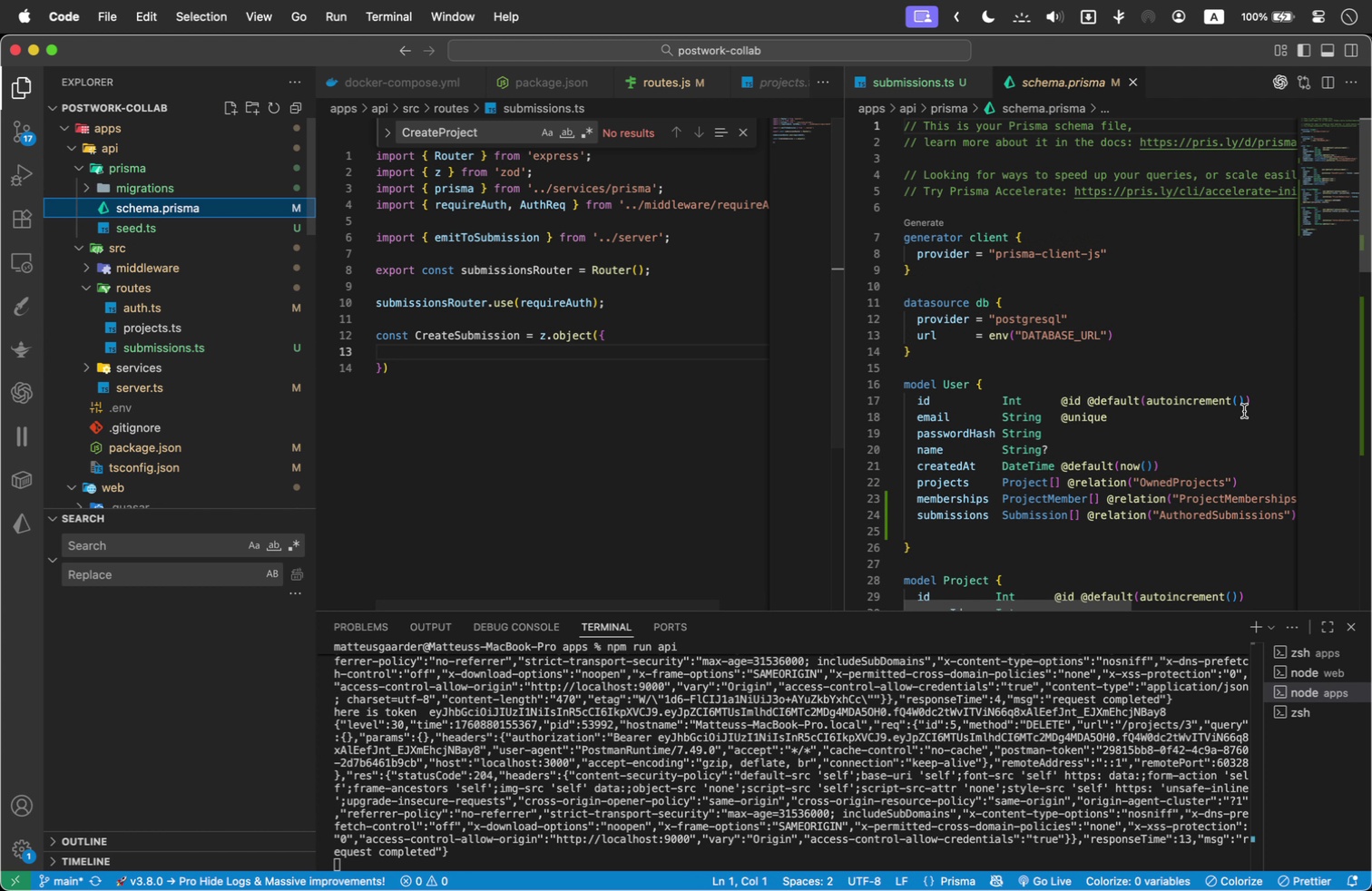 
scroll: coordinate [1244, 411], scroll_direction: down, amount: 4.0
 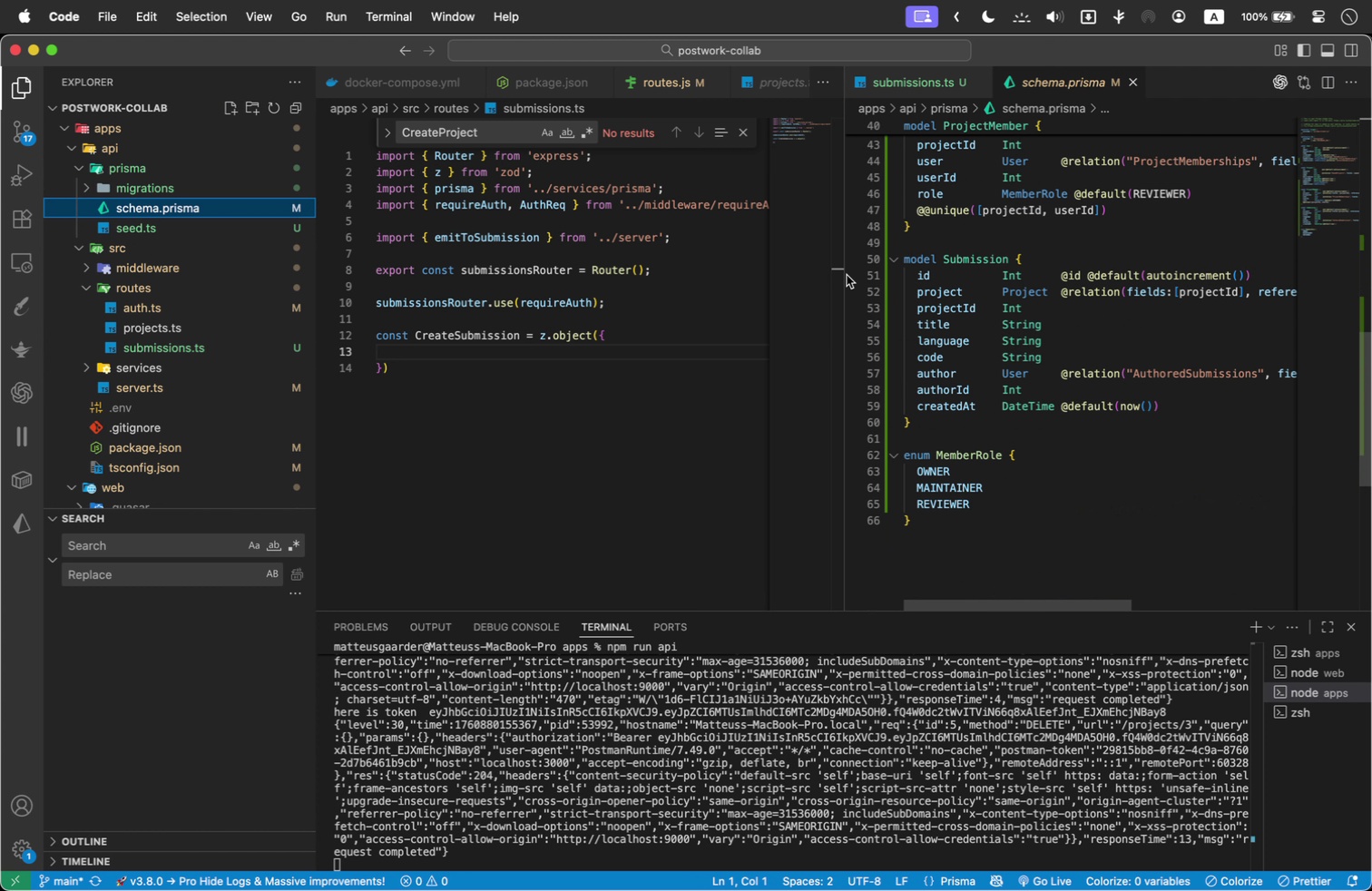 
left_click_drag(start_coordinate=[842, 274], to_coordinate=[988, 282])
 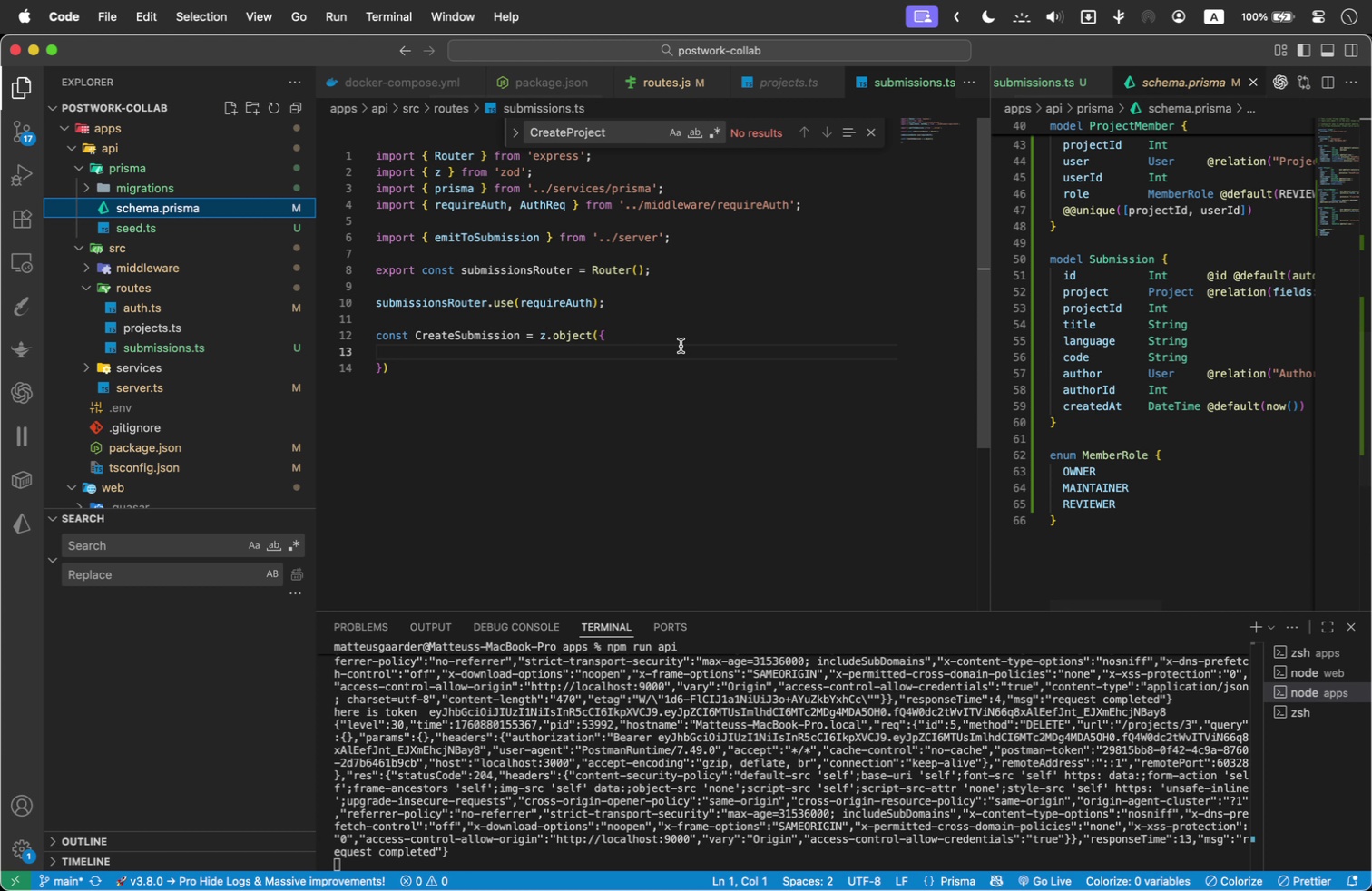 
left_click([681, 346])
 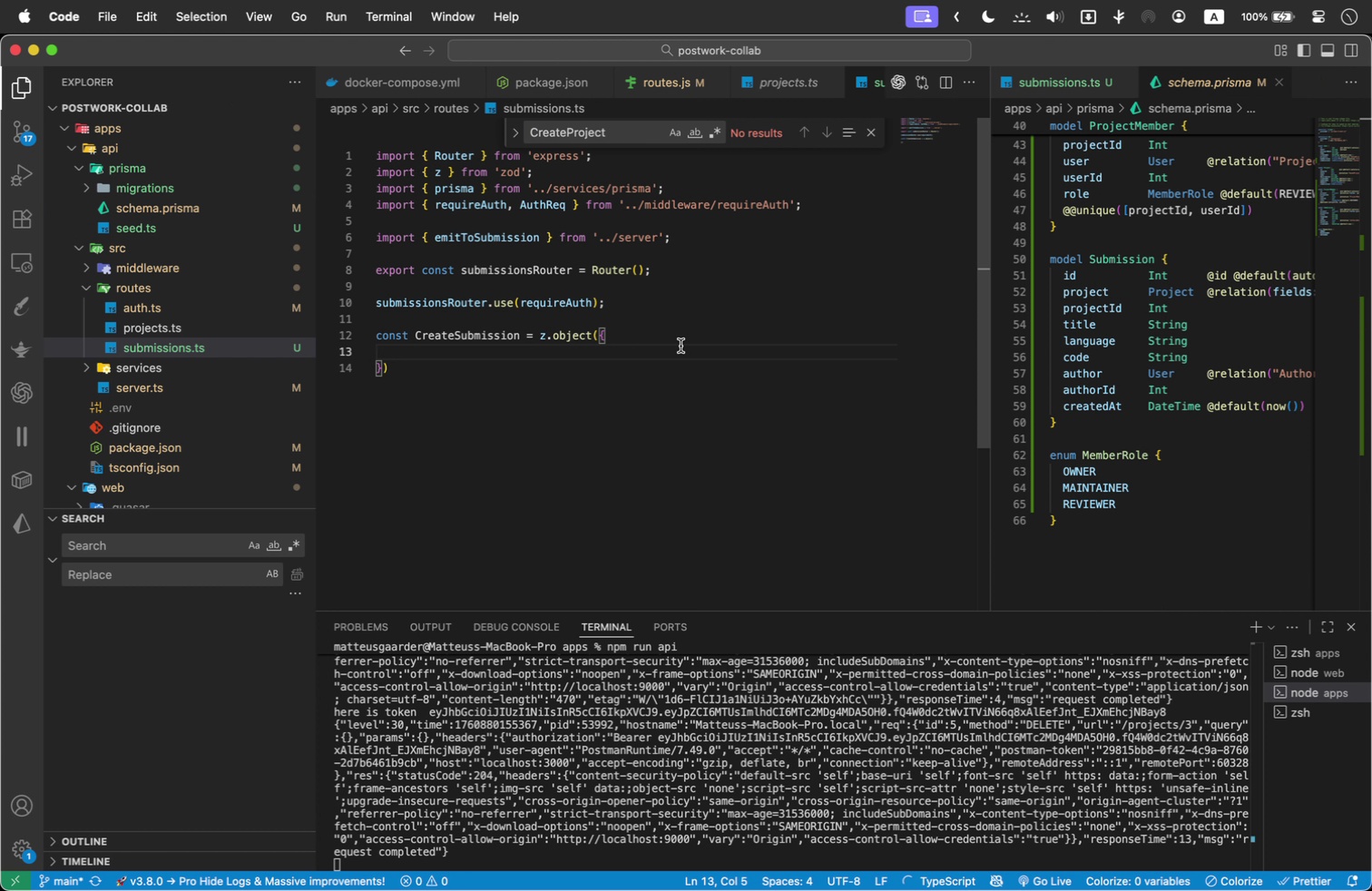 
type(proect)
key(Backspace)
key(Backspace)
key(Backspace)
type(jectId: z.number();)
key(Backspace)
type(,)
 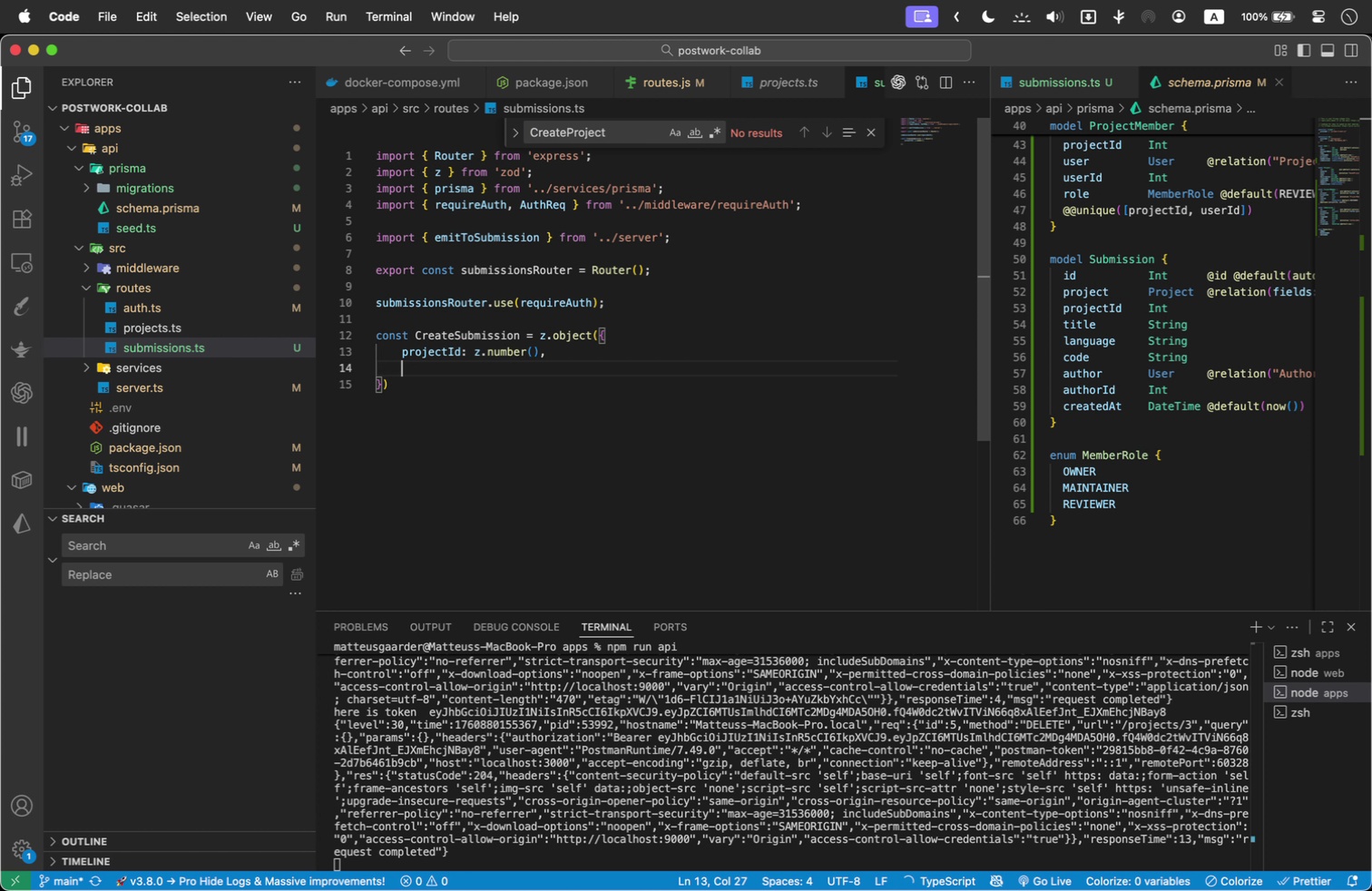 
 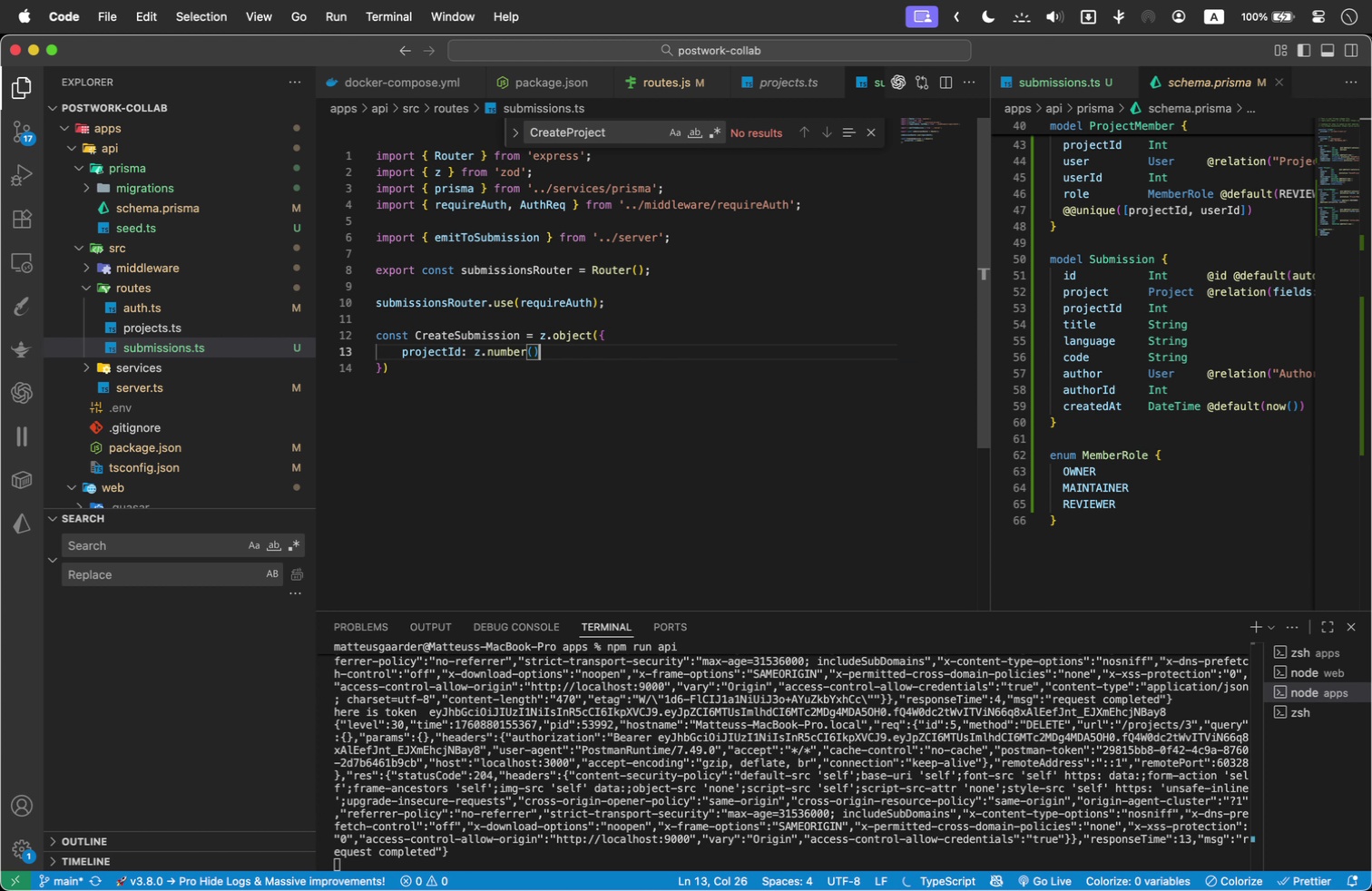 
key(Enter)
 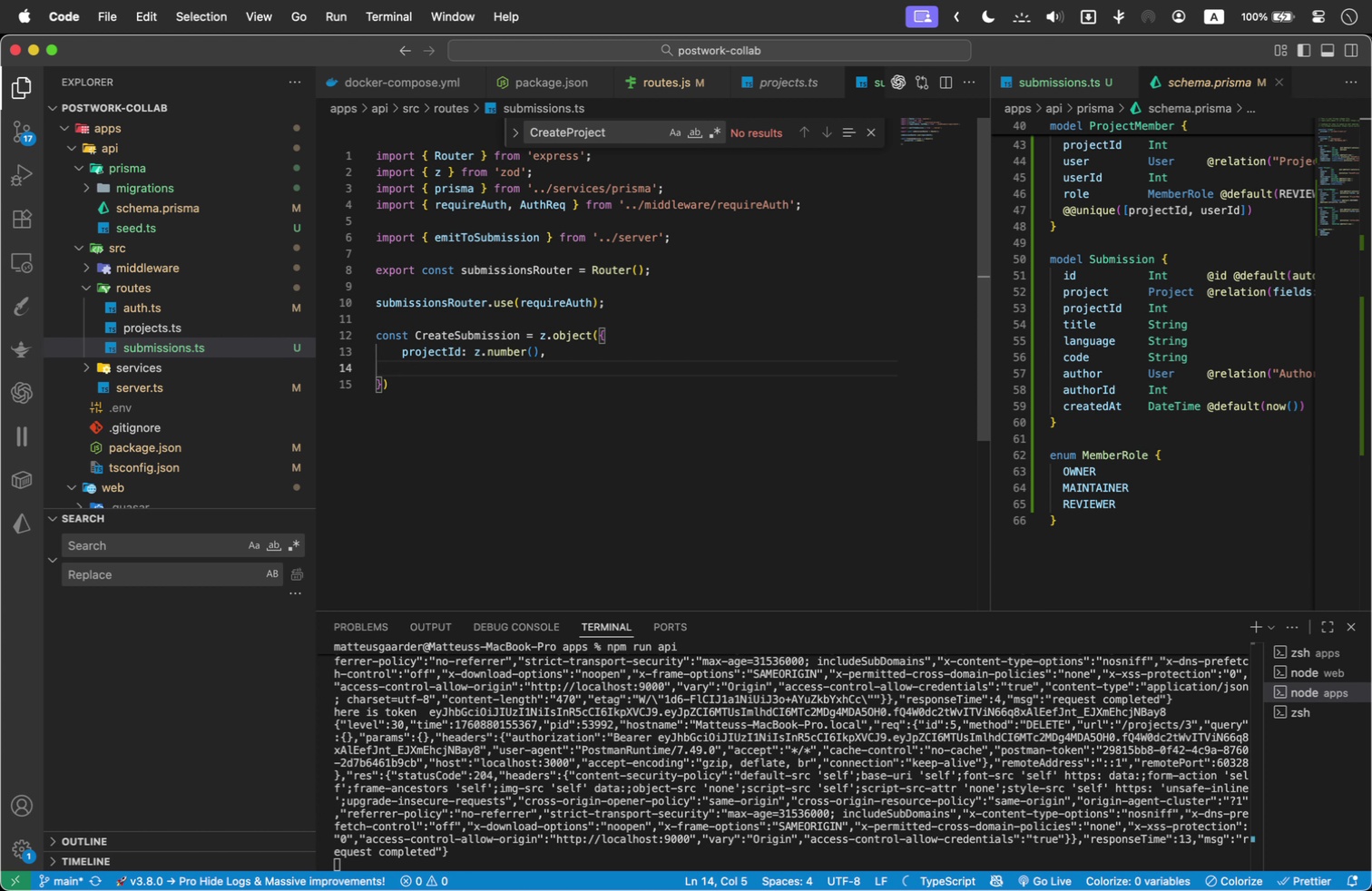 
type(title: z.string().min(1)
 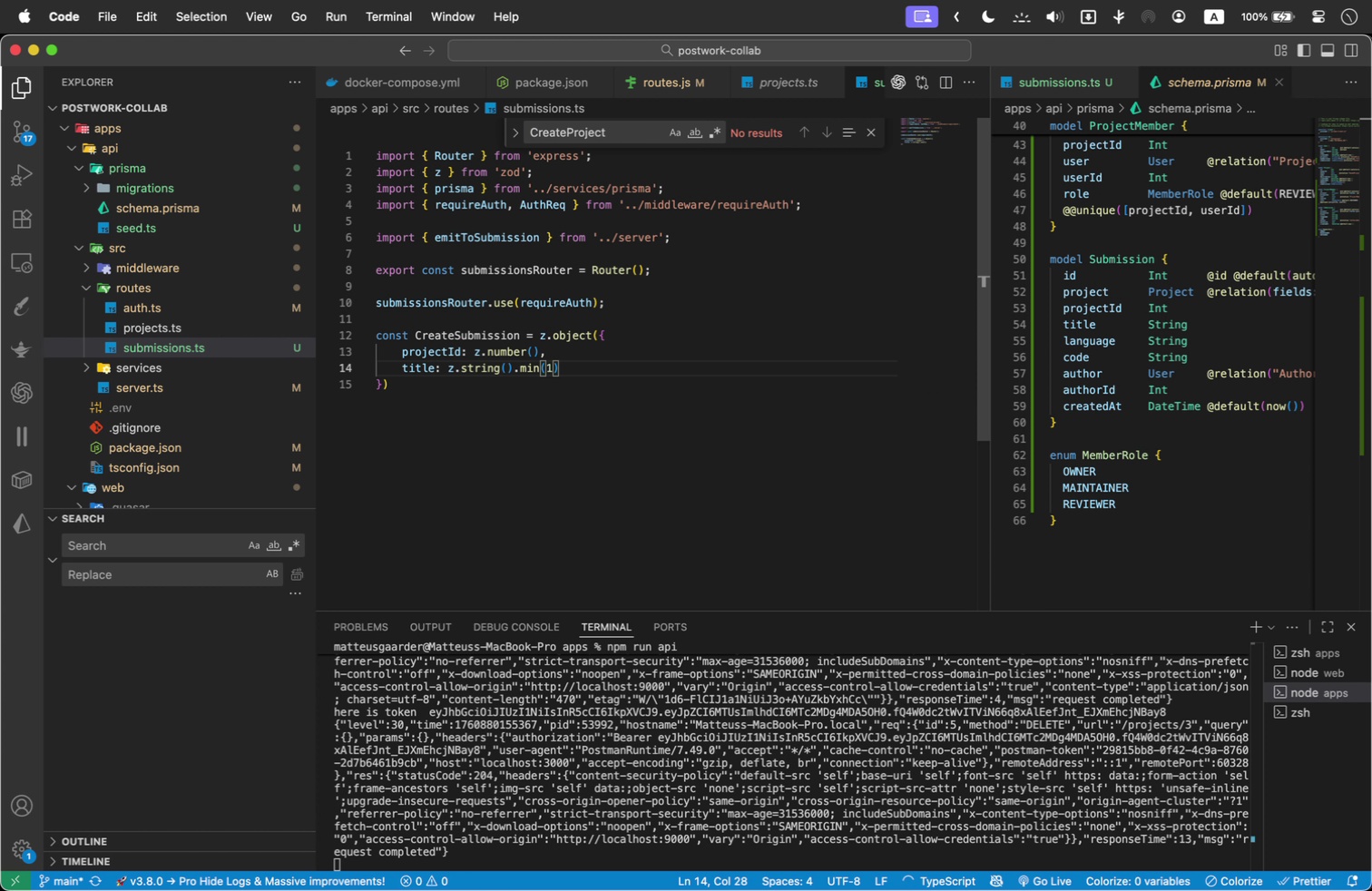 
key(ArrowRight)
 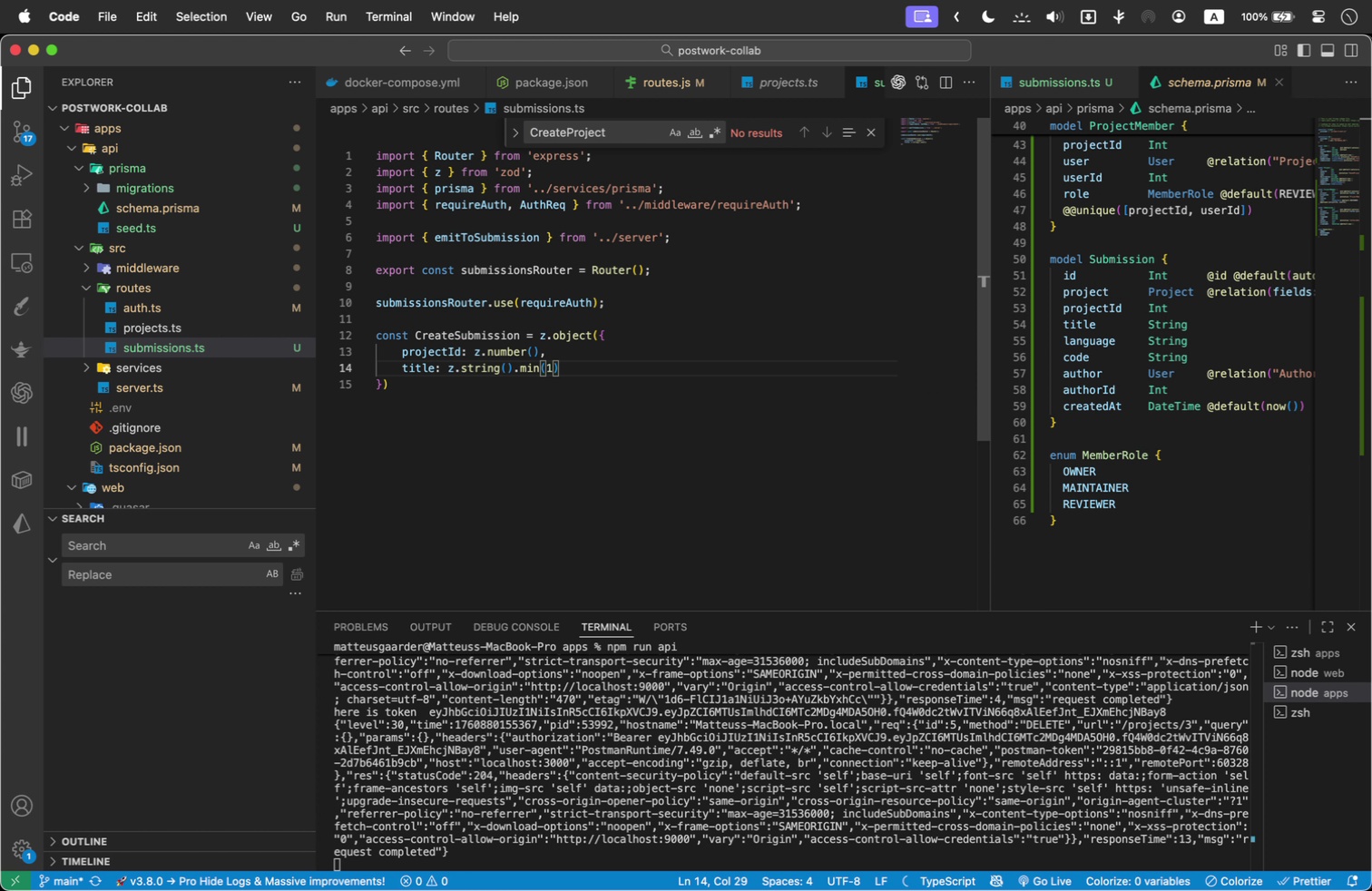 
key(Comma)
 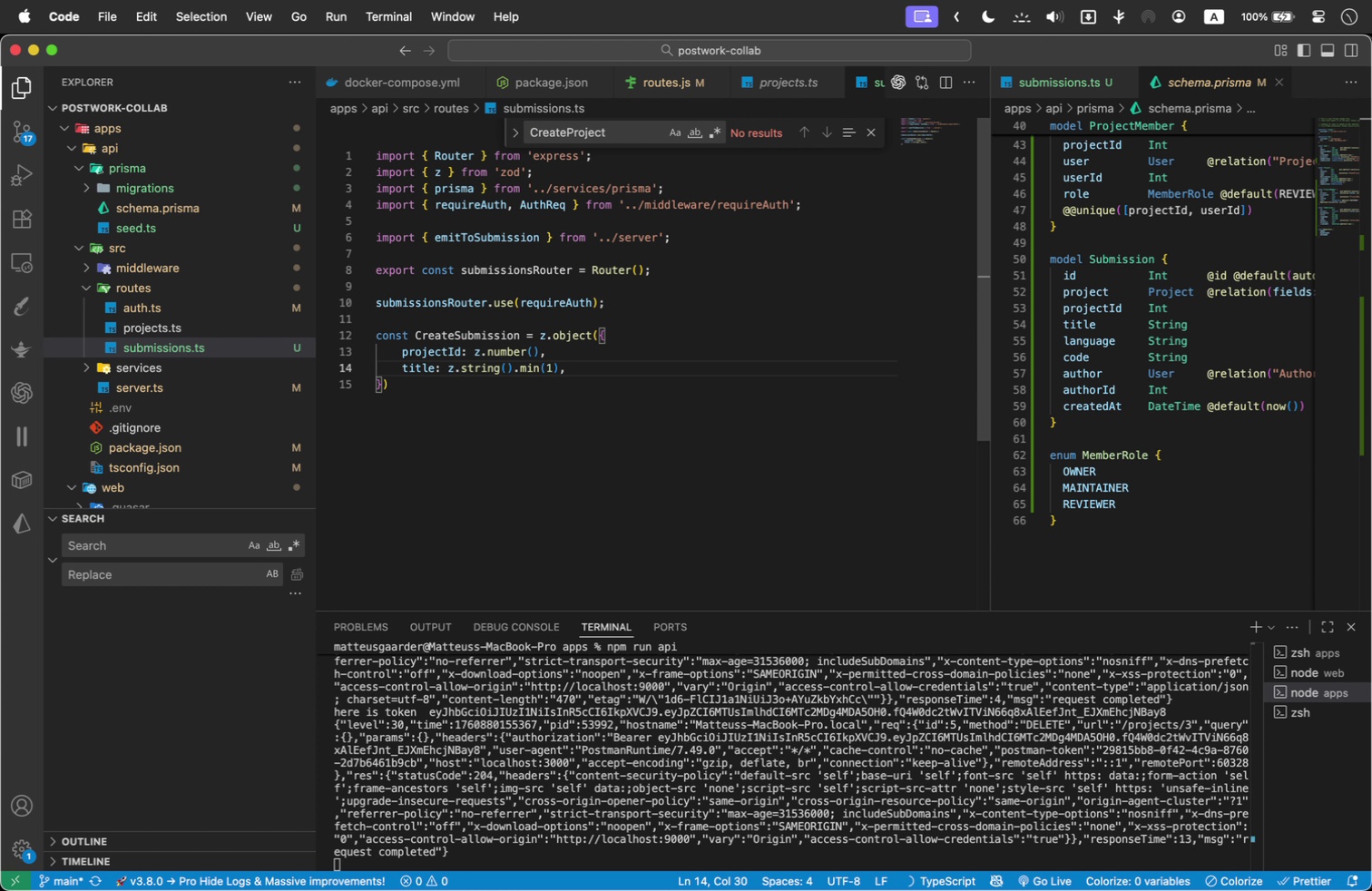 
key(Enter)
 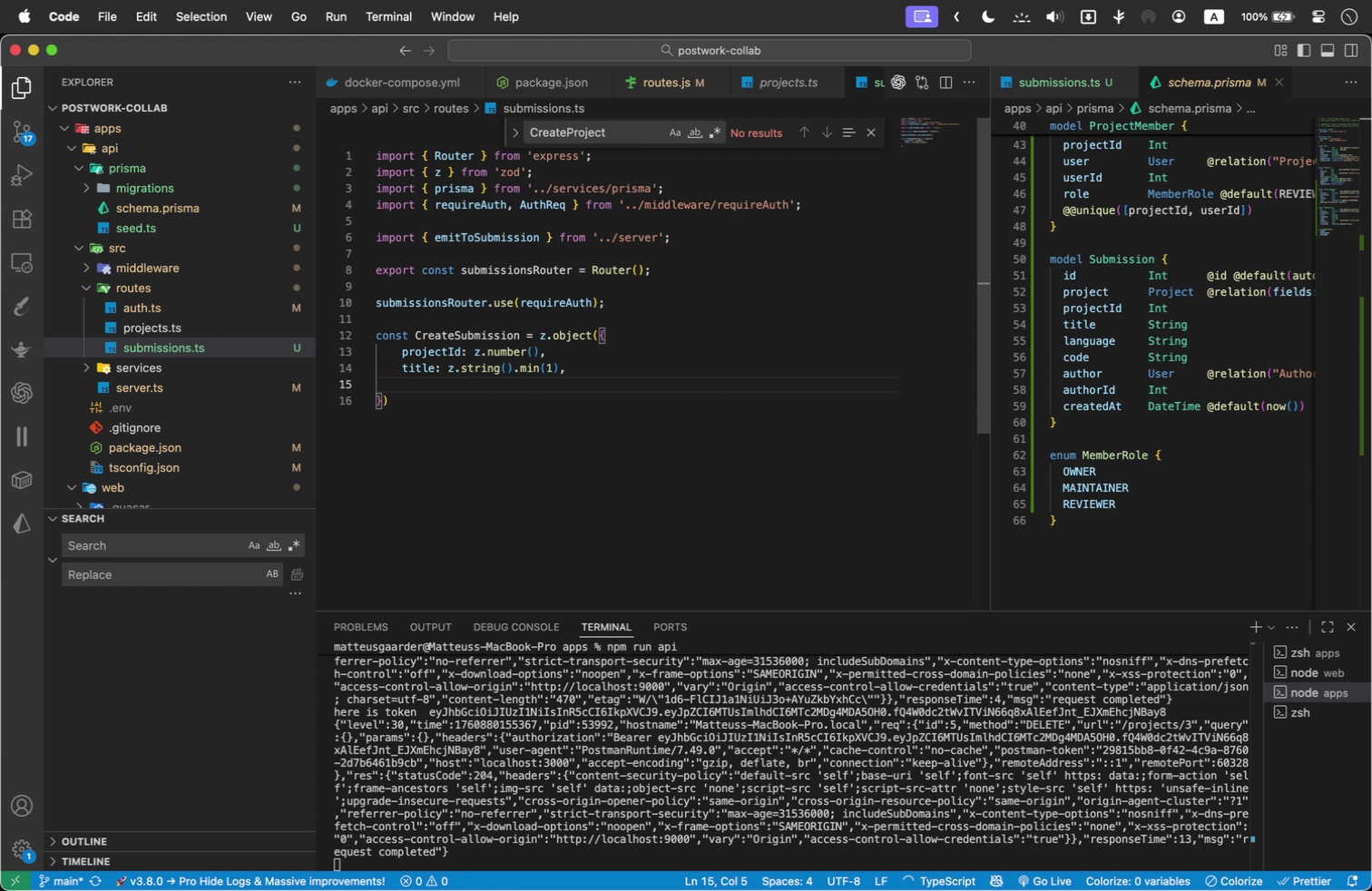 
type(language: z.string().min(1)
 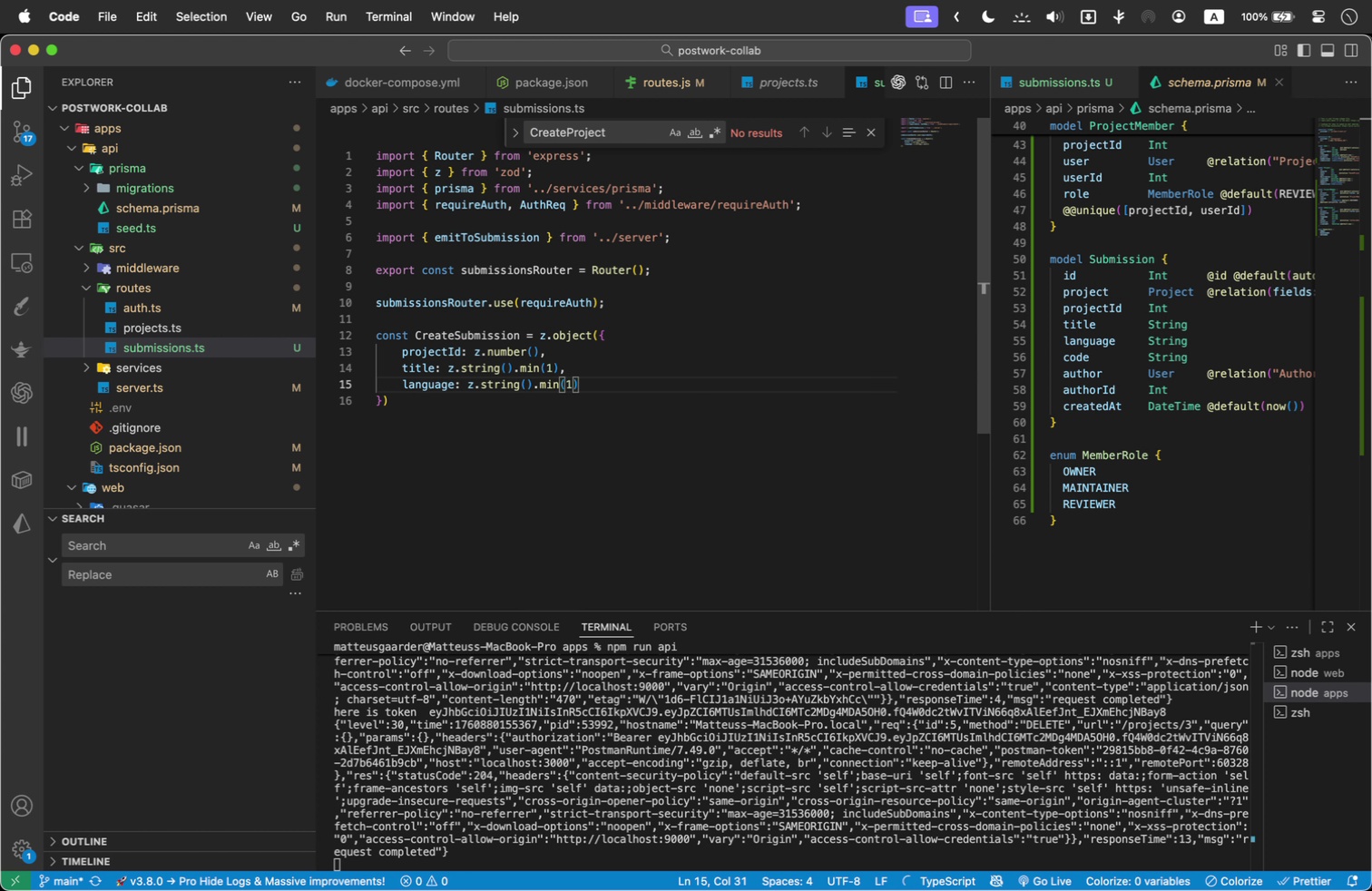 
key(ArrowRight)
 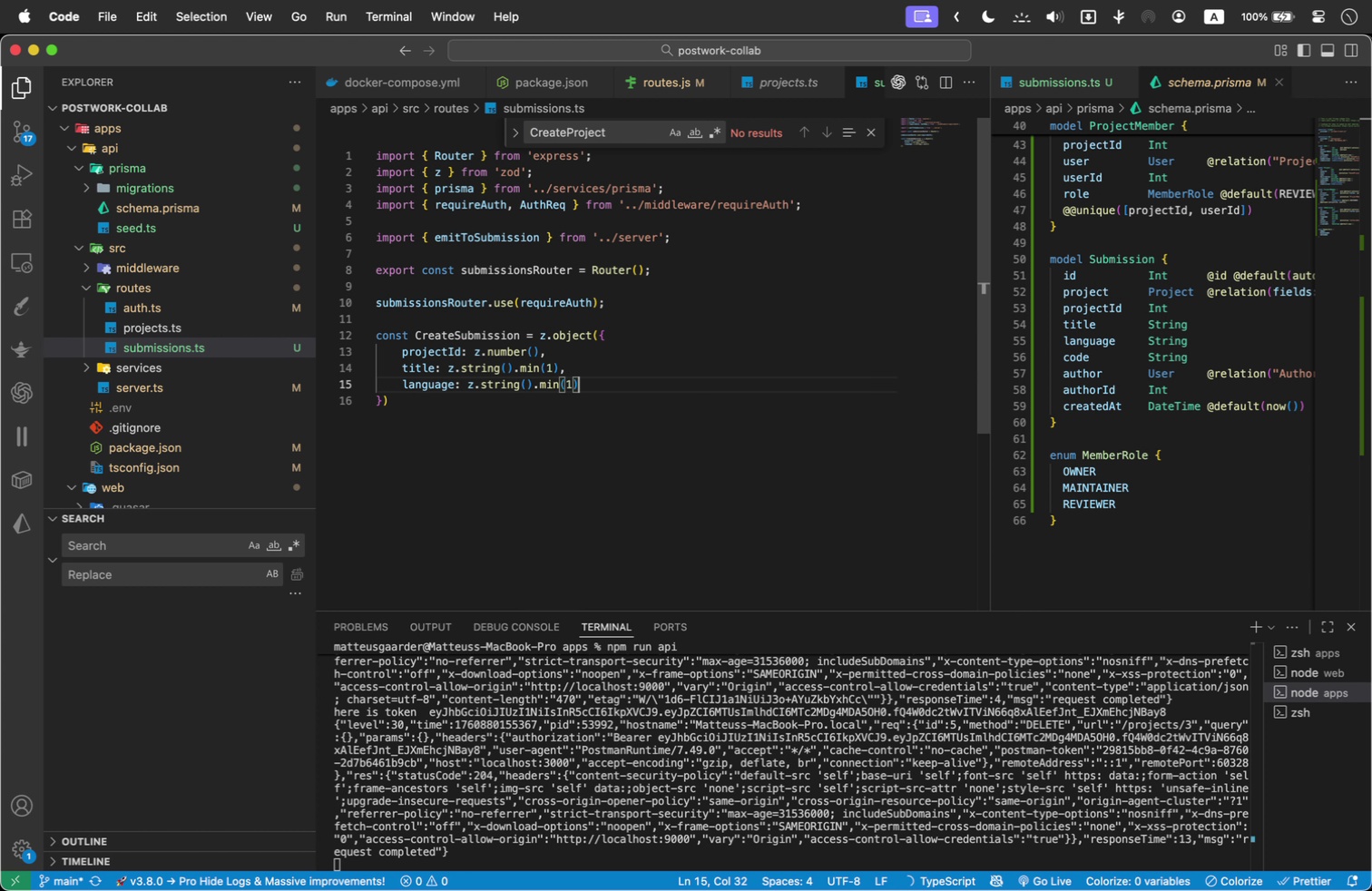 
key(Comma)
 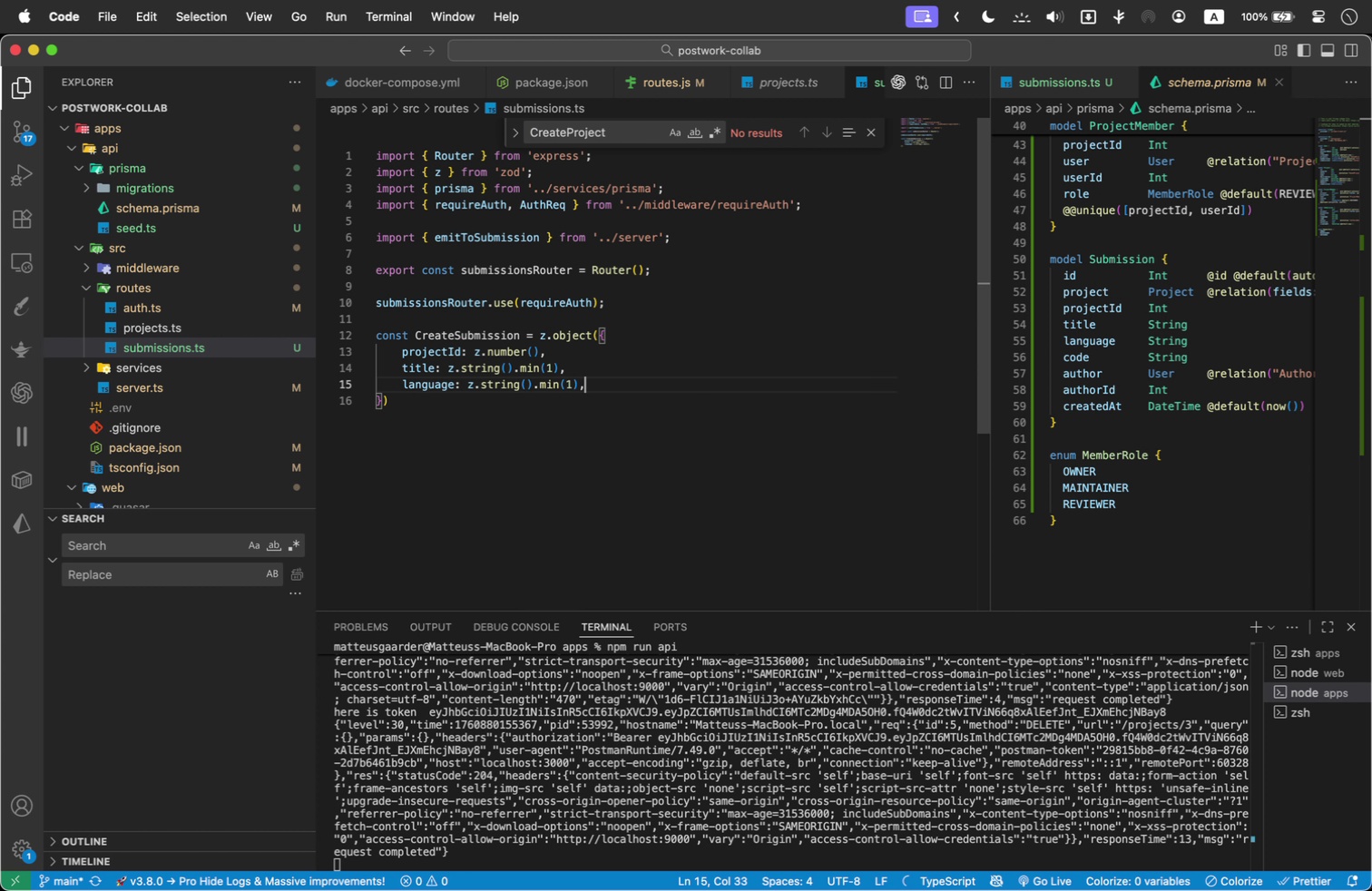 
key(Enter)
 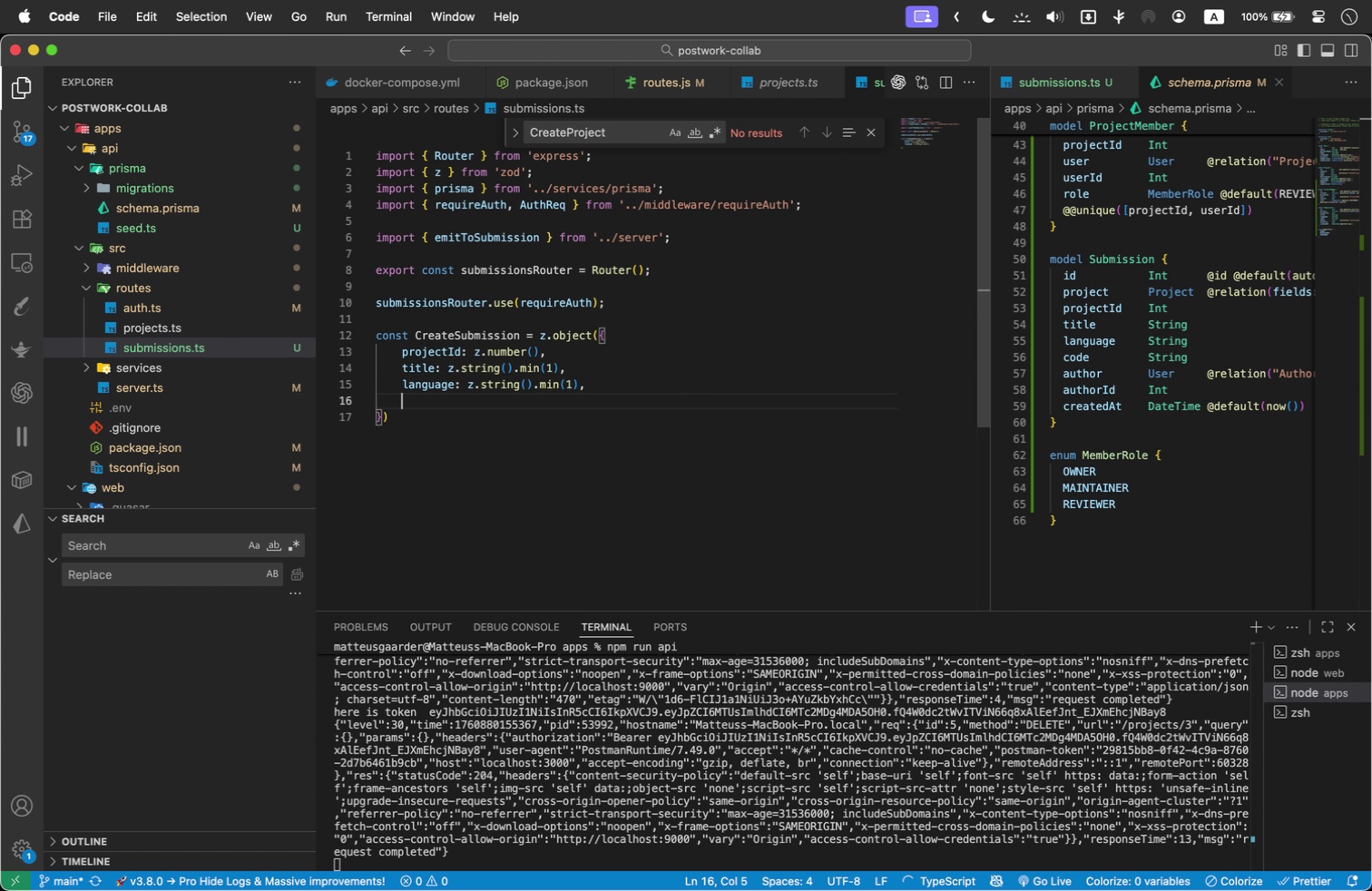 
type(code)
 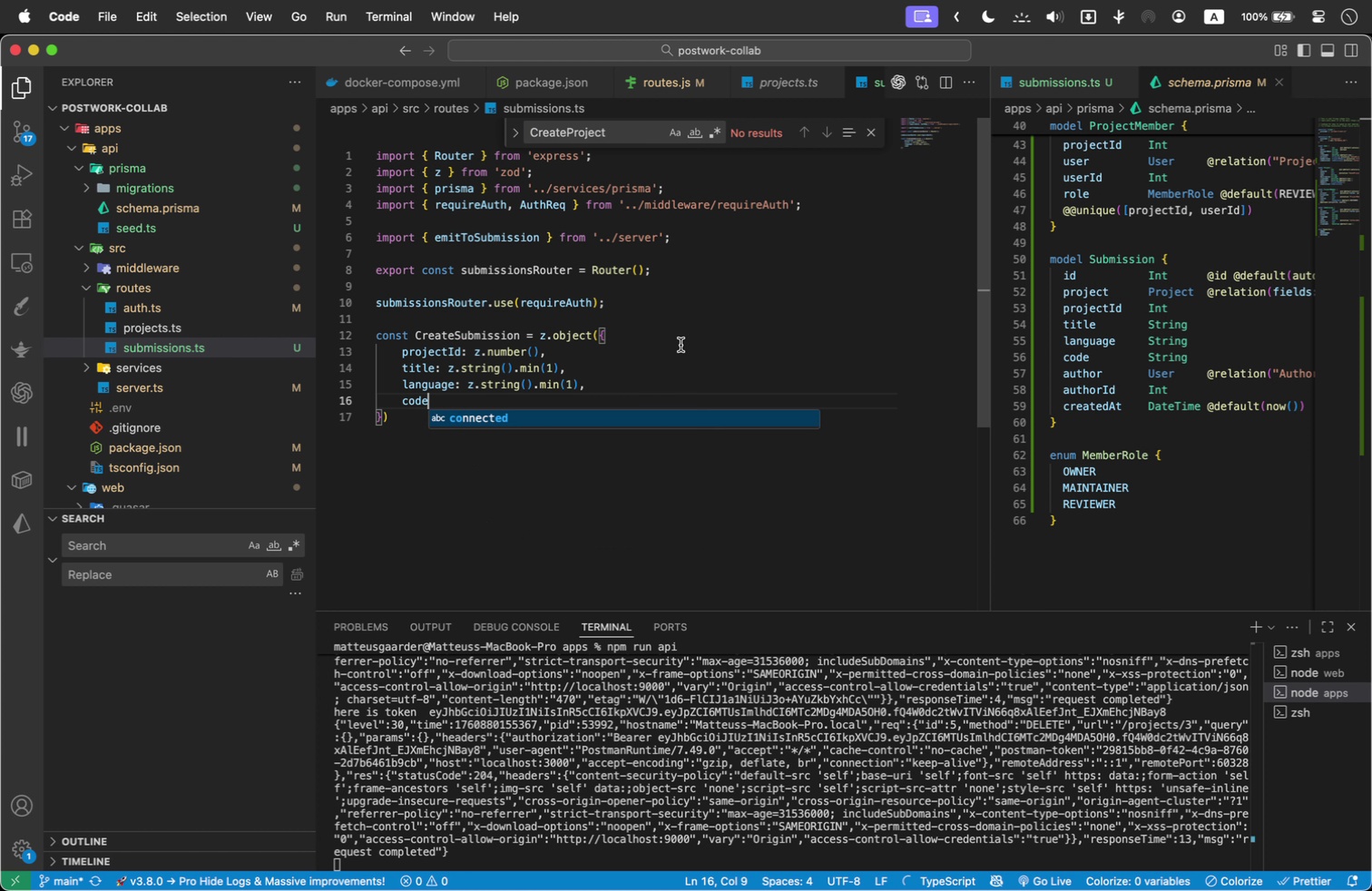 
type(: z.string().min(1)
 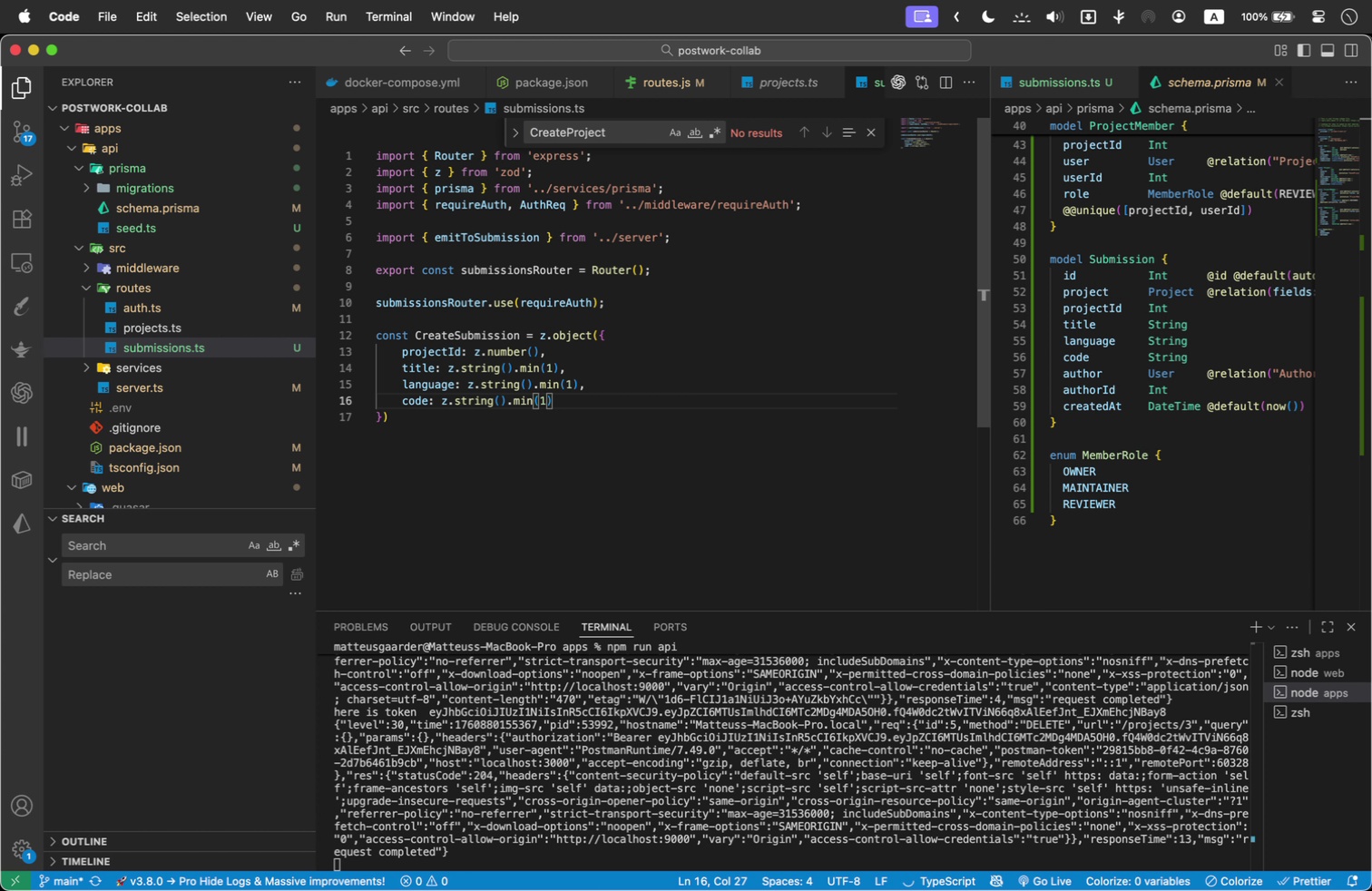 
key(ArrowRight)
 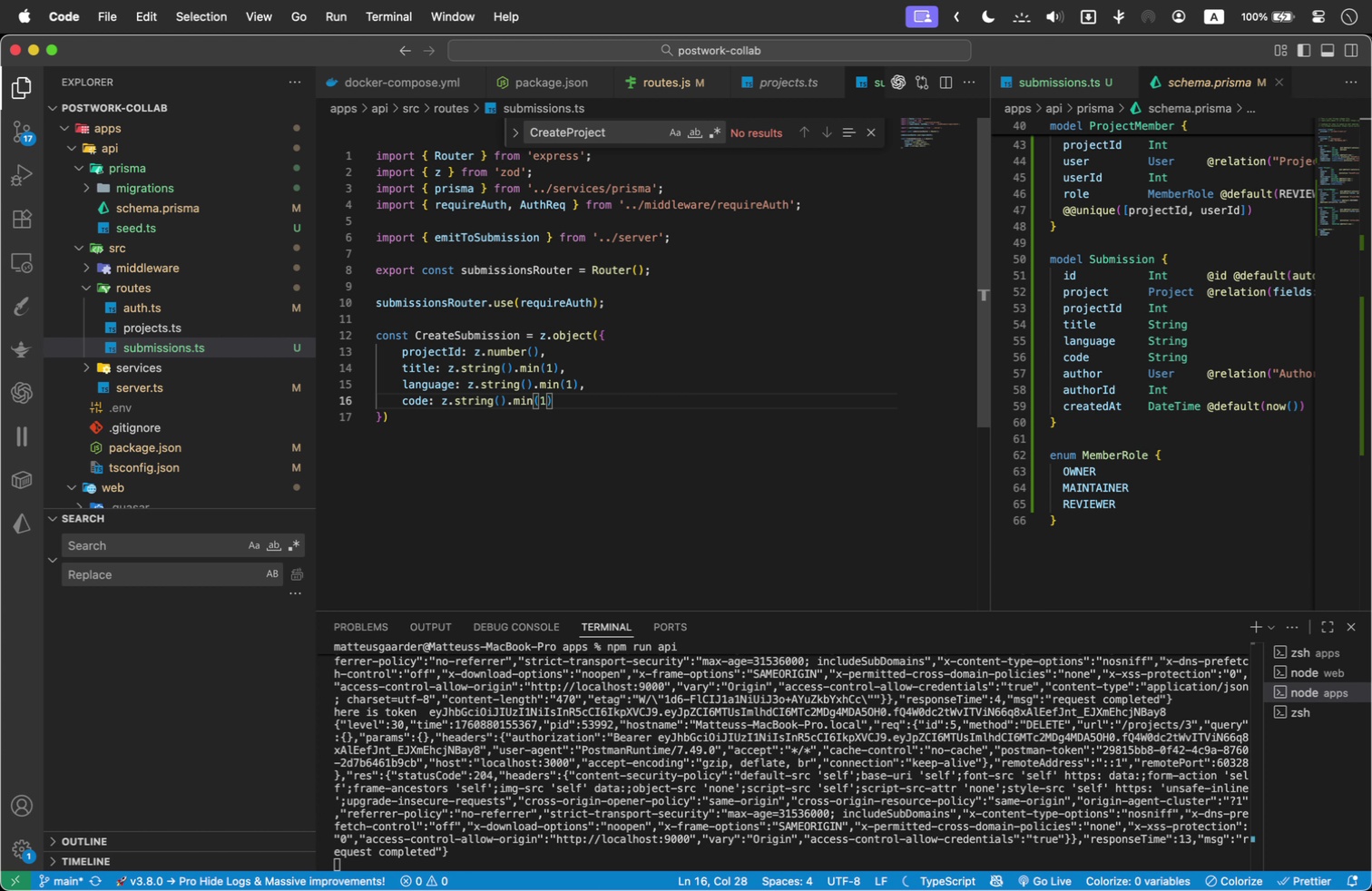 
key(Comma)
 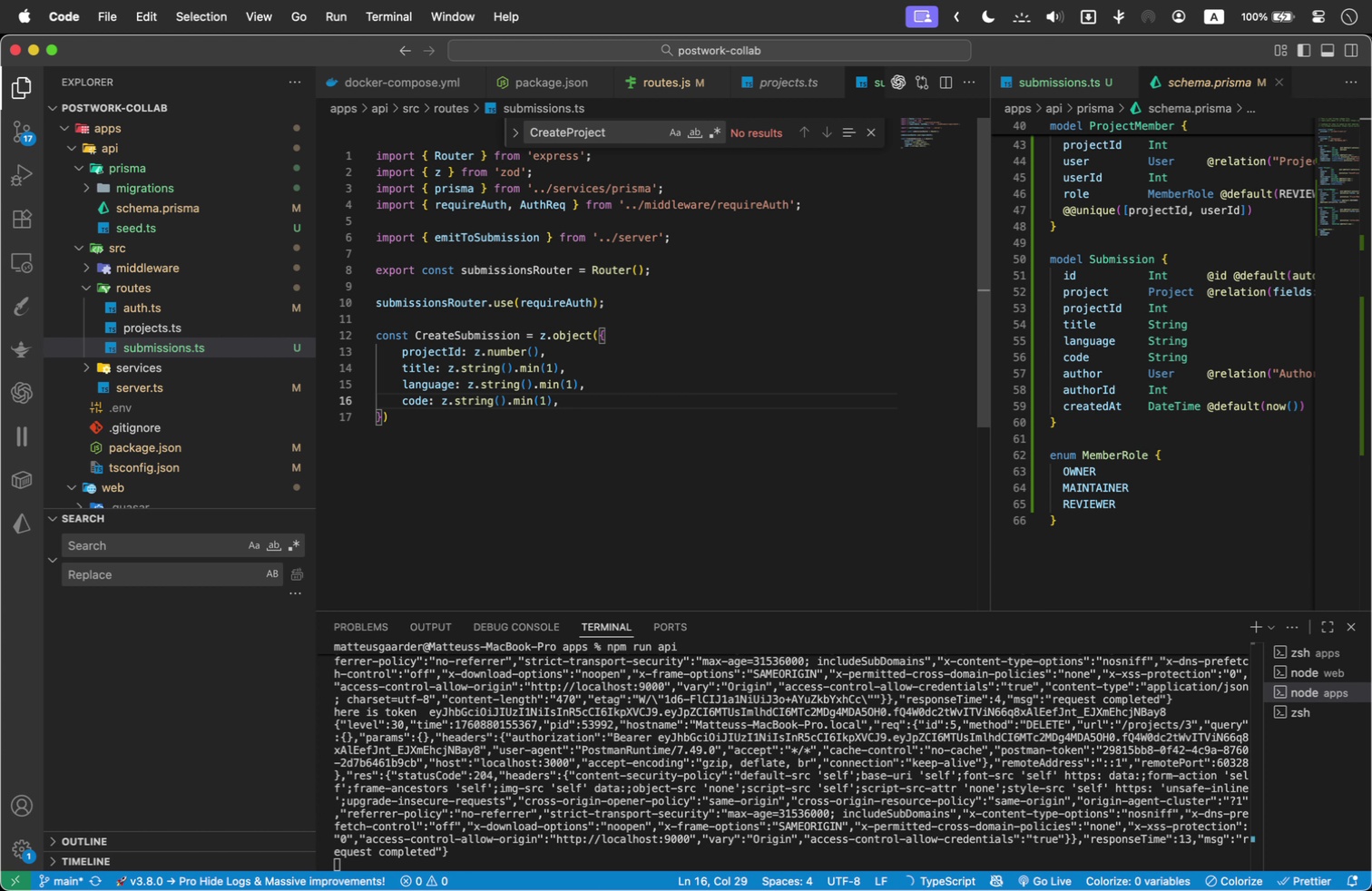 
key(ArrowDown)
 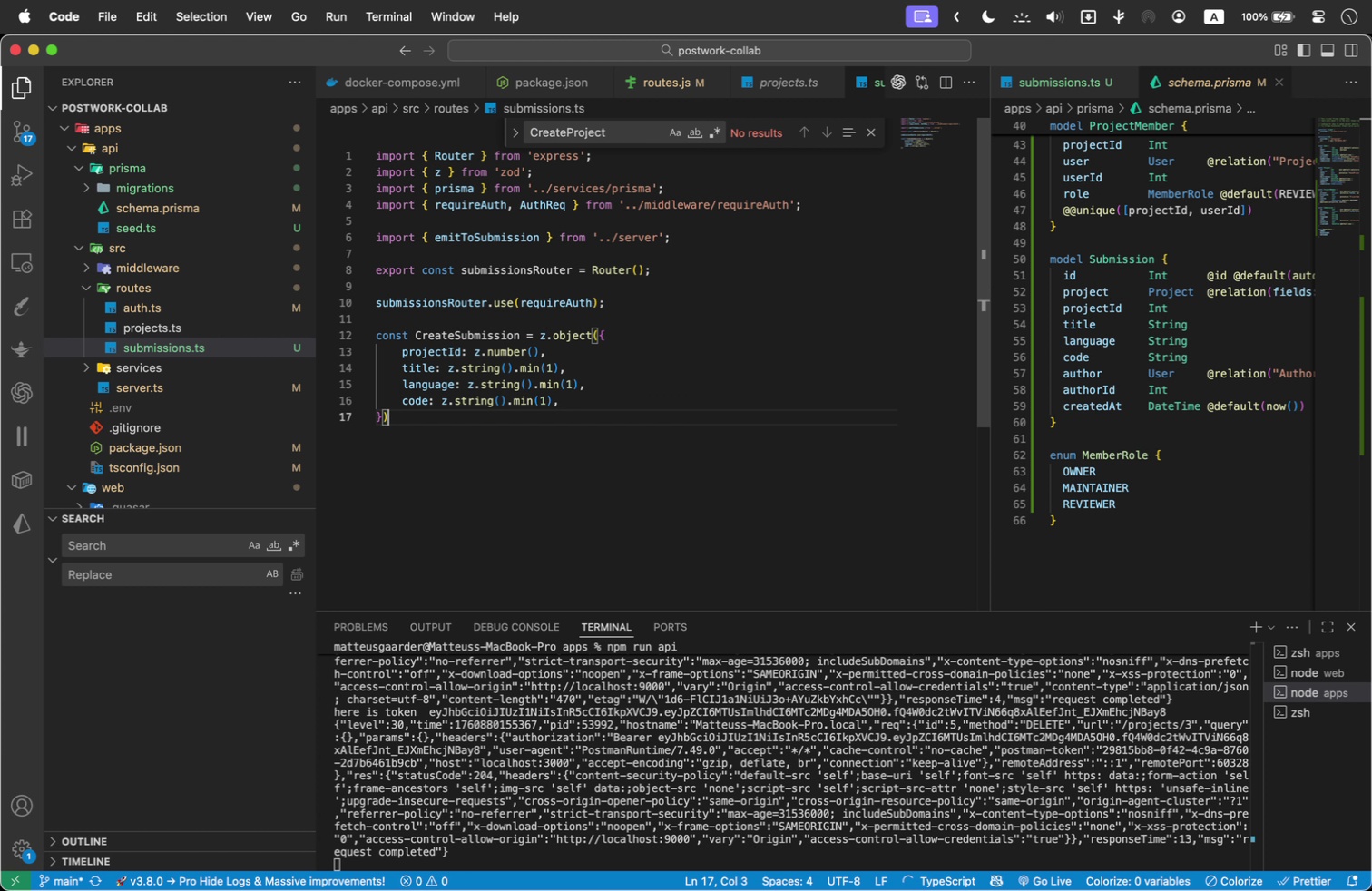 
key(Semicolon)
 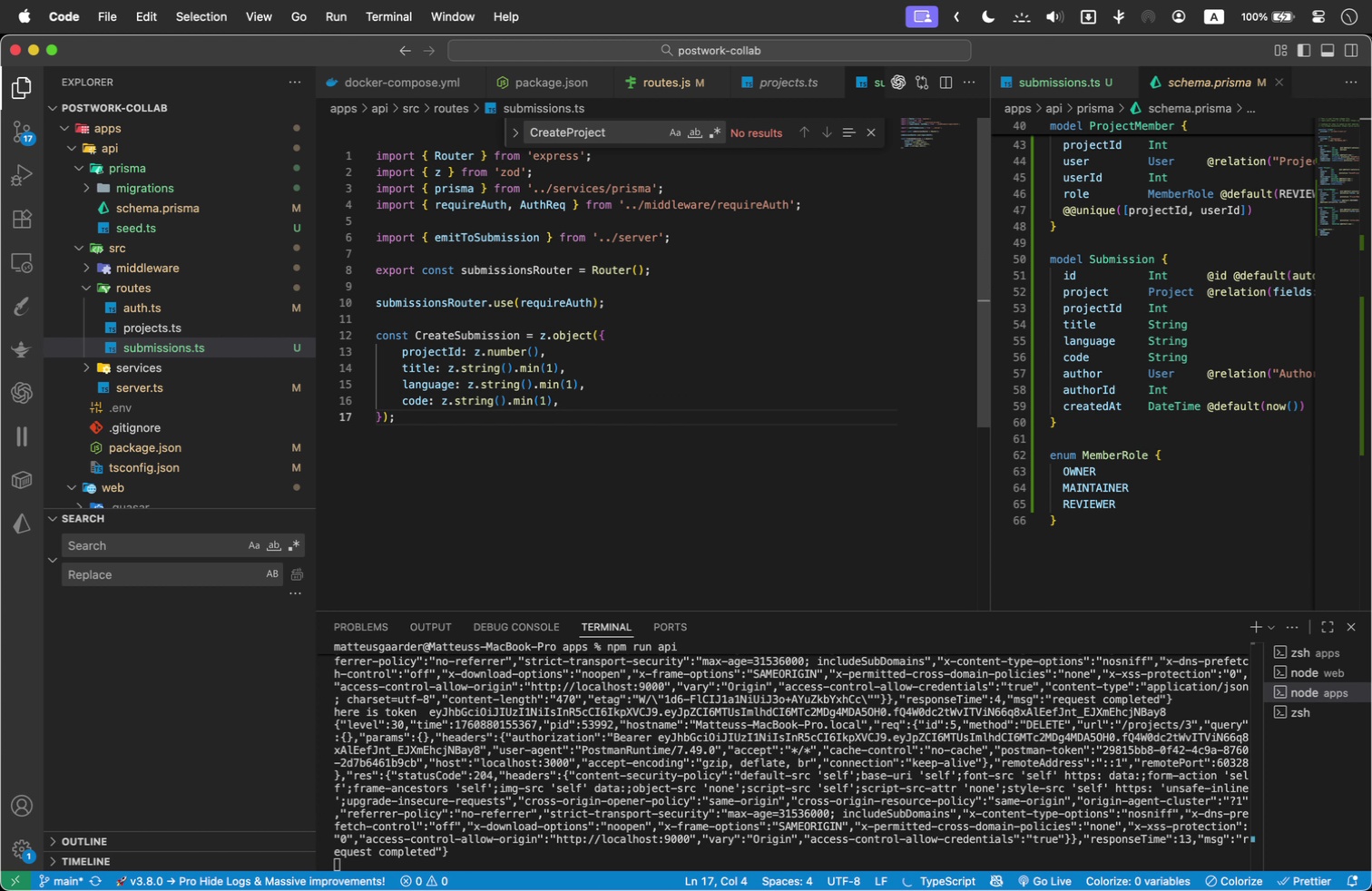 
key(Enter)
 